 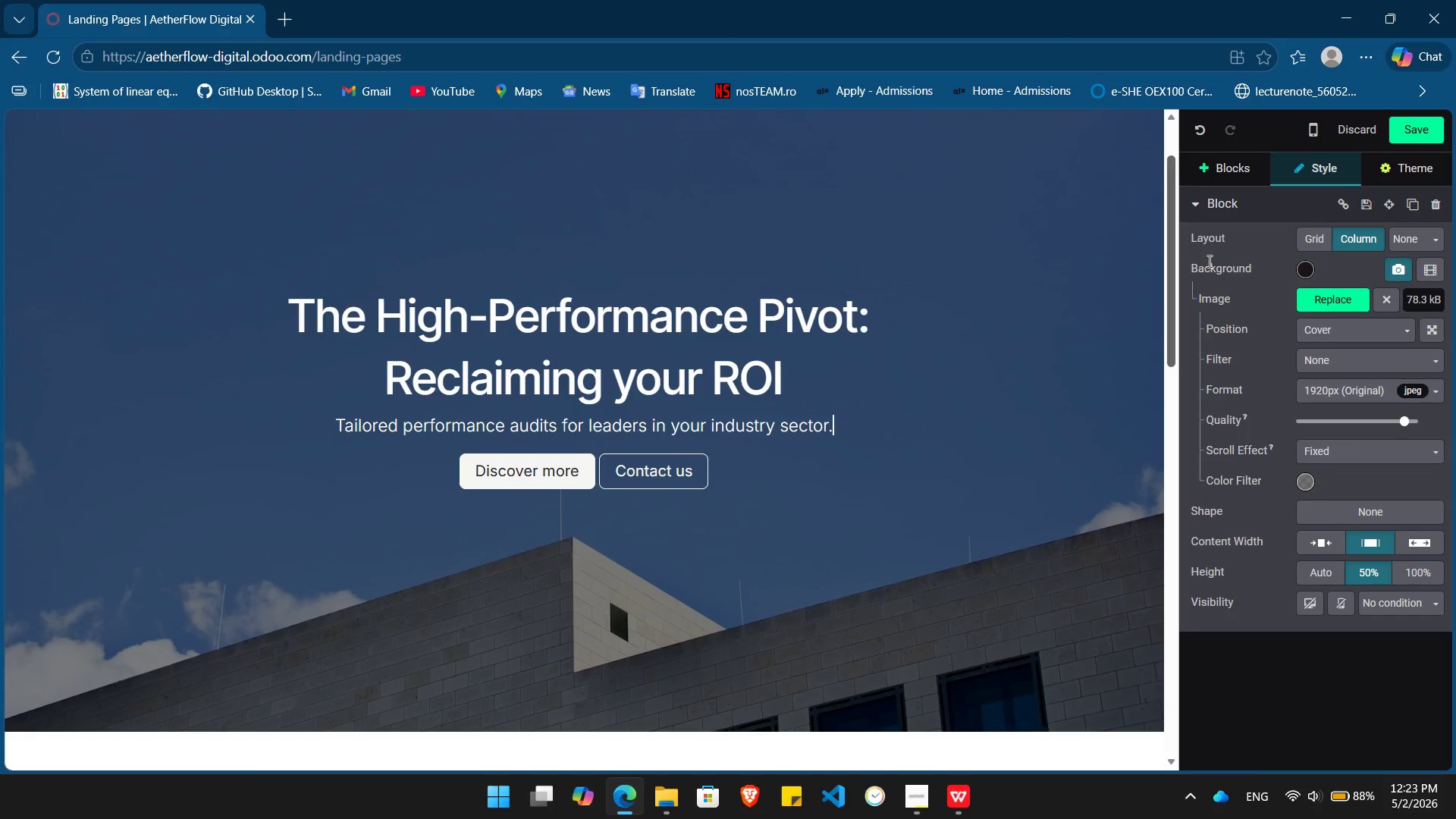 
left_click([1320, 291])
 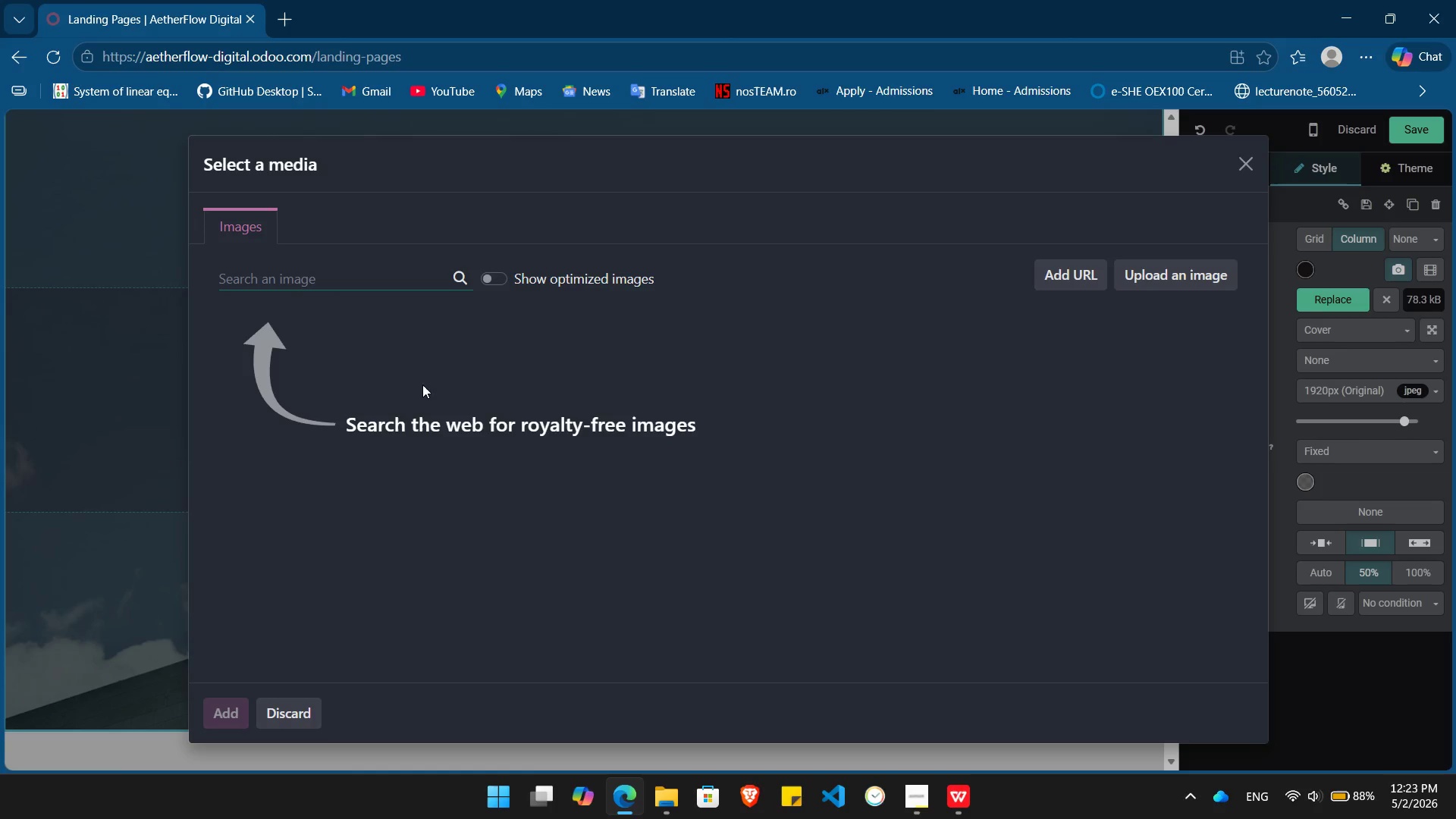 
wait(7.23)
 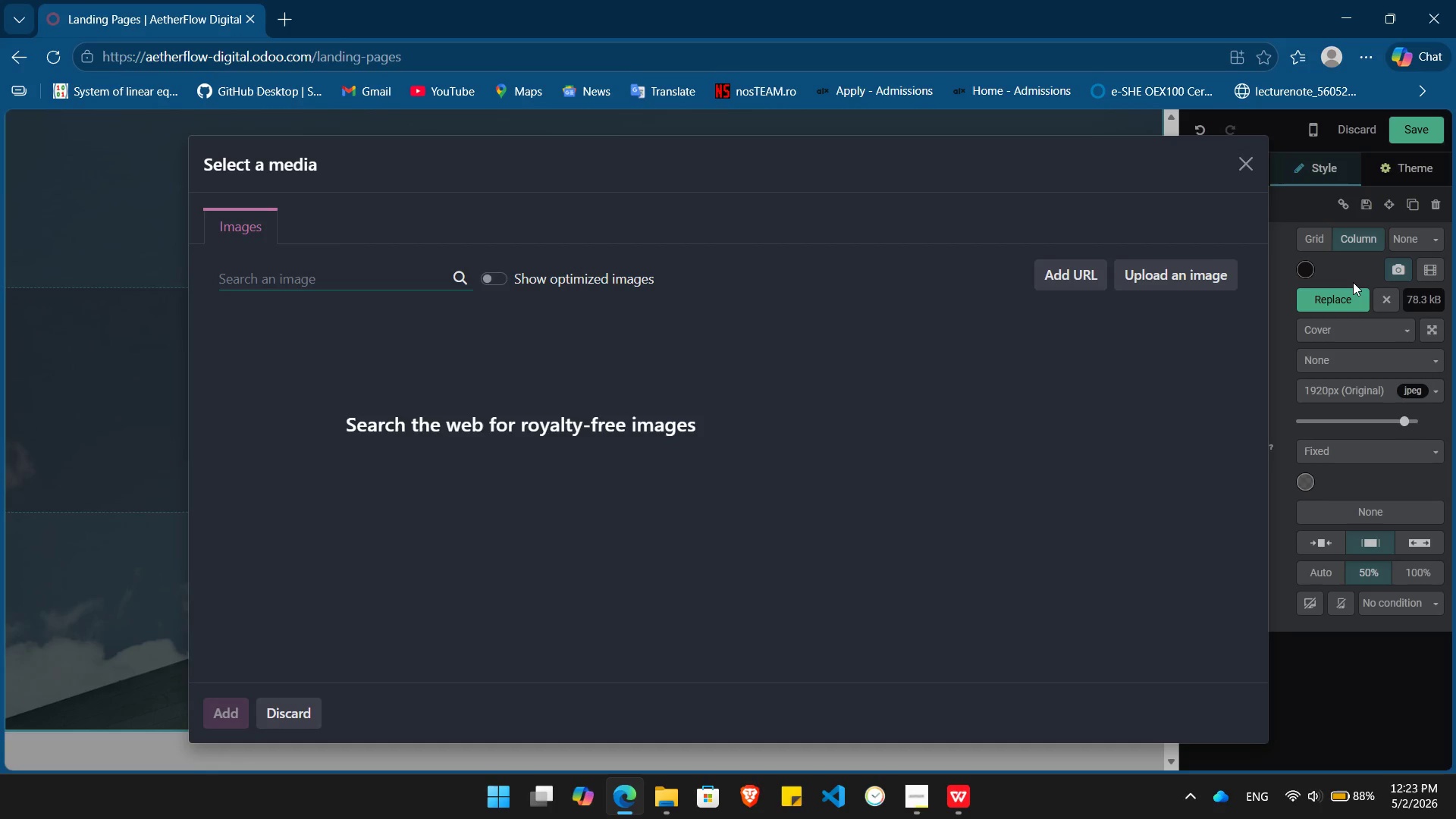 
left_click([380, 281])
 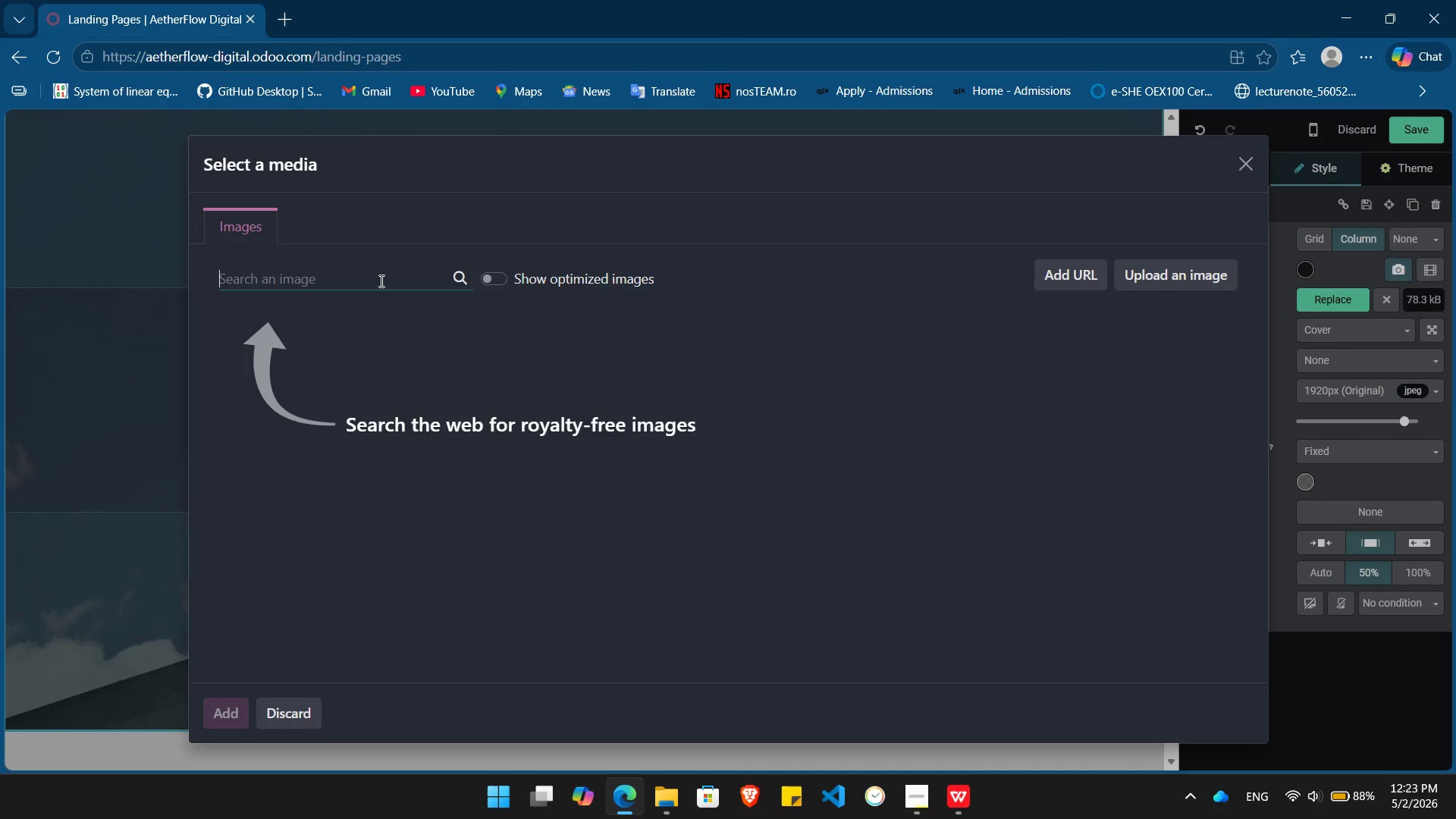 
type(data visualization)
 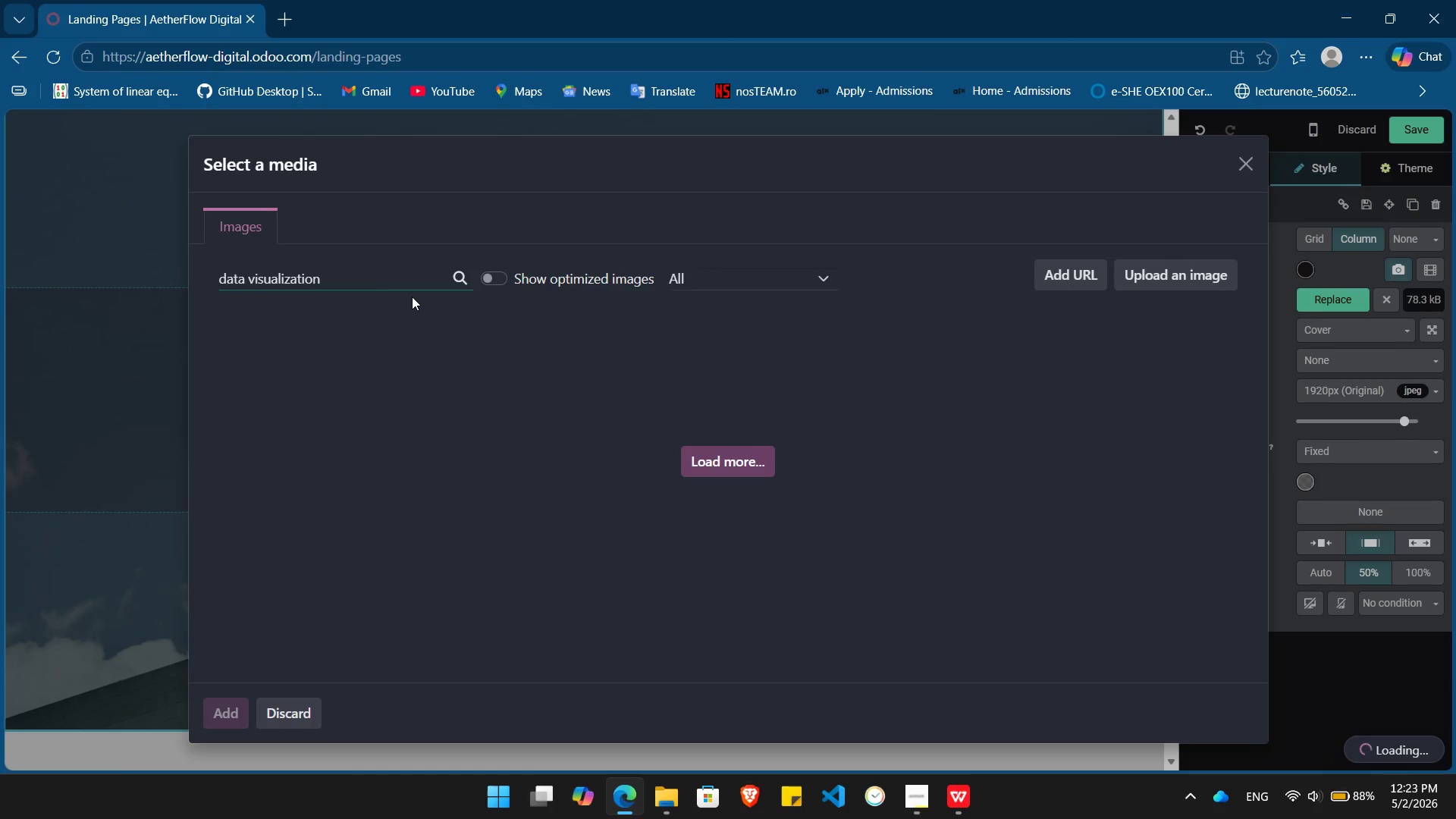 
mouse_move([421, 278])
 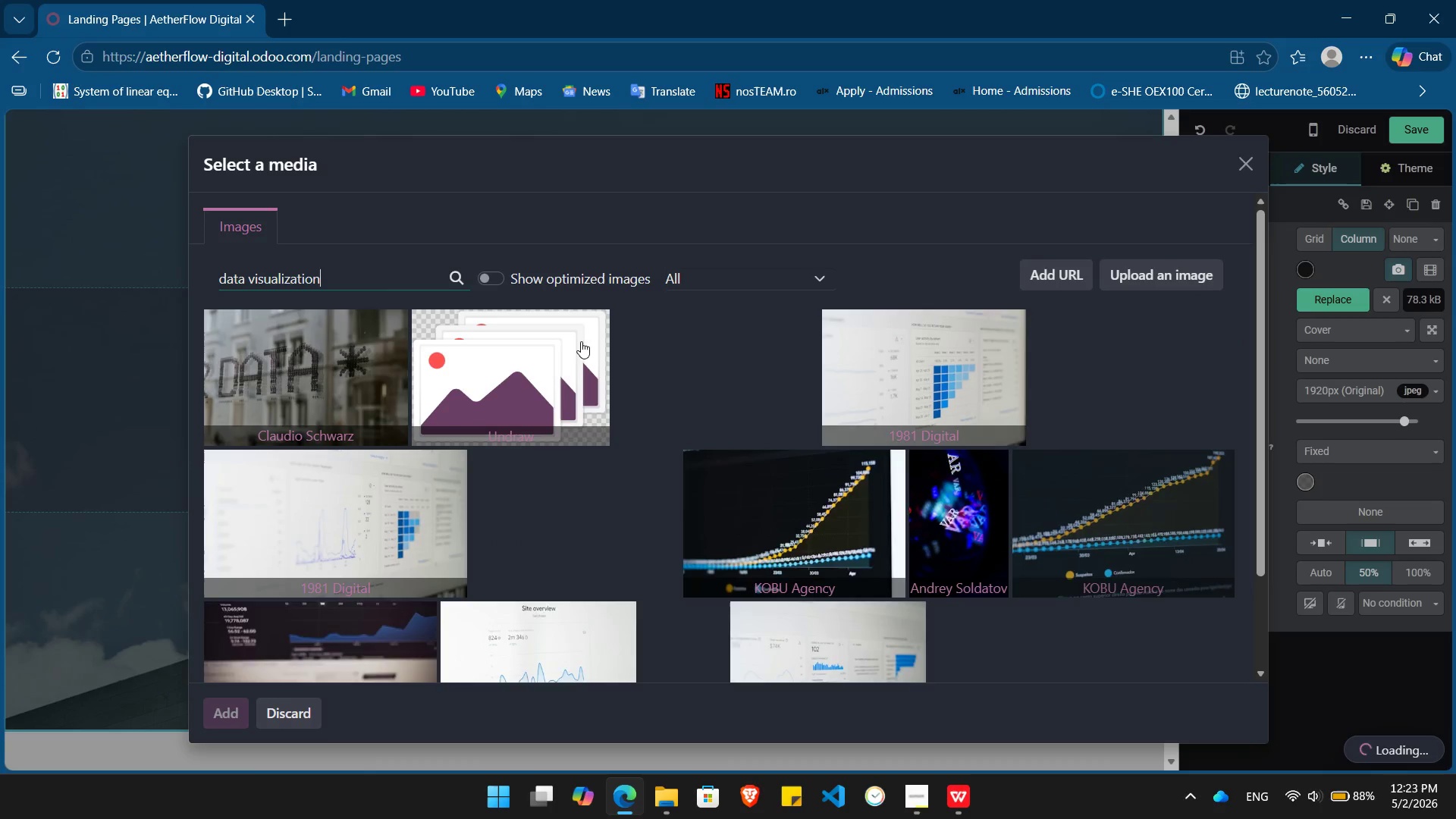 
mouse_move([674, 362])
 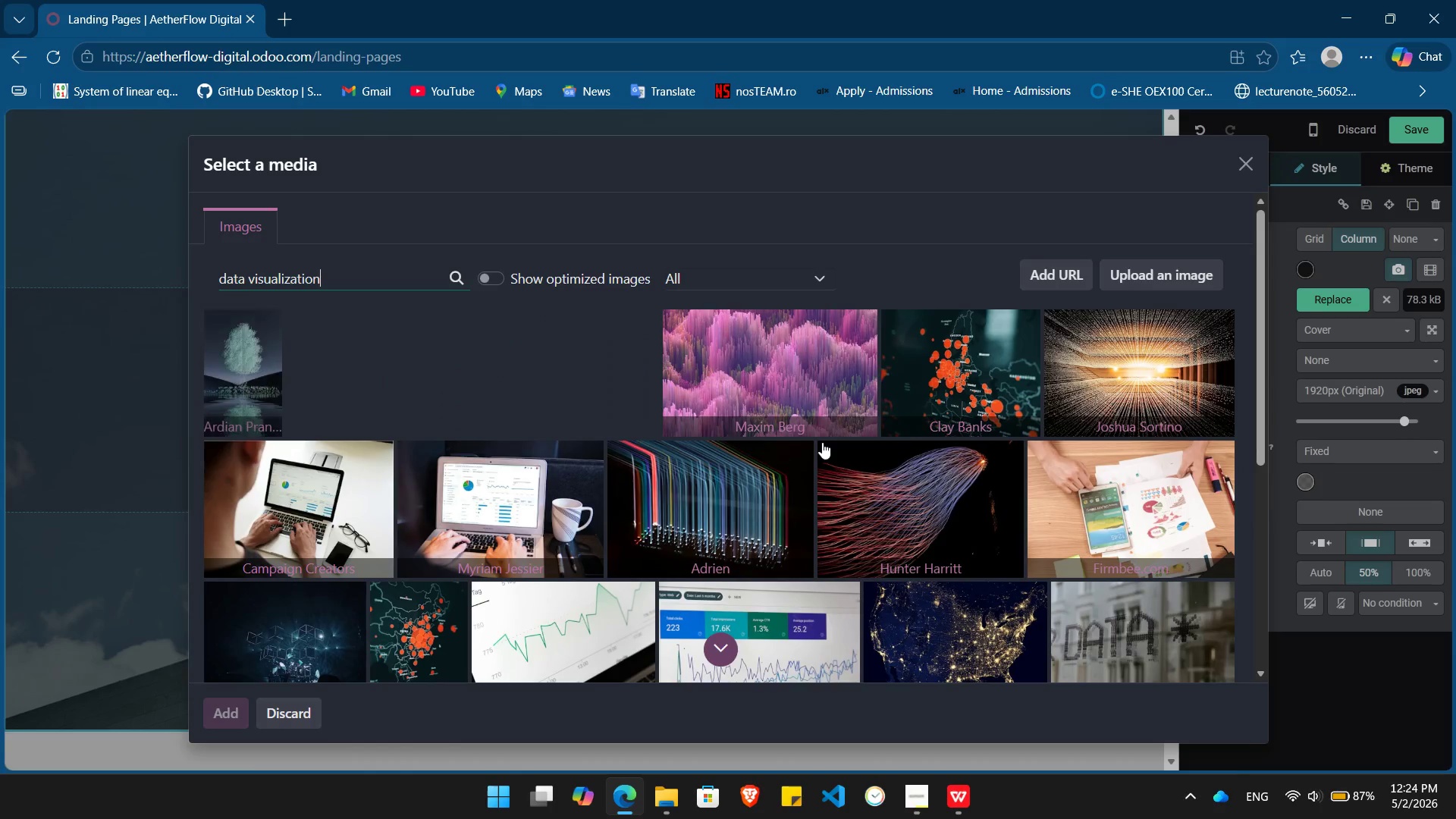 
wait(21.0)
 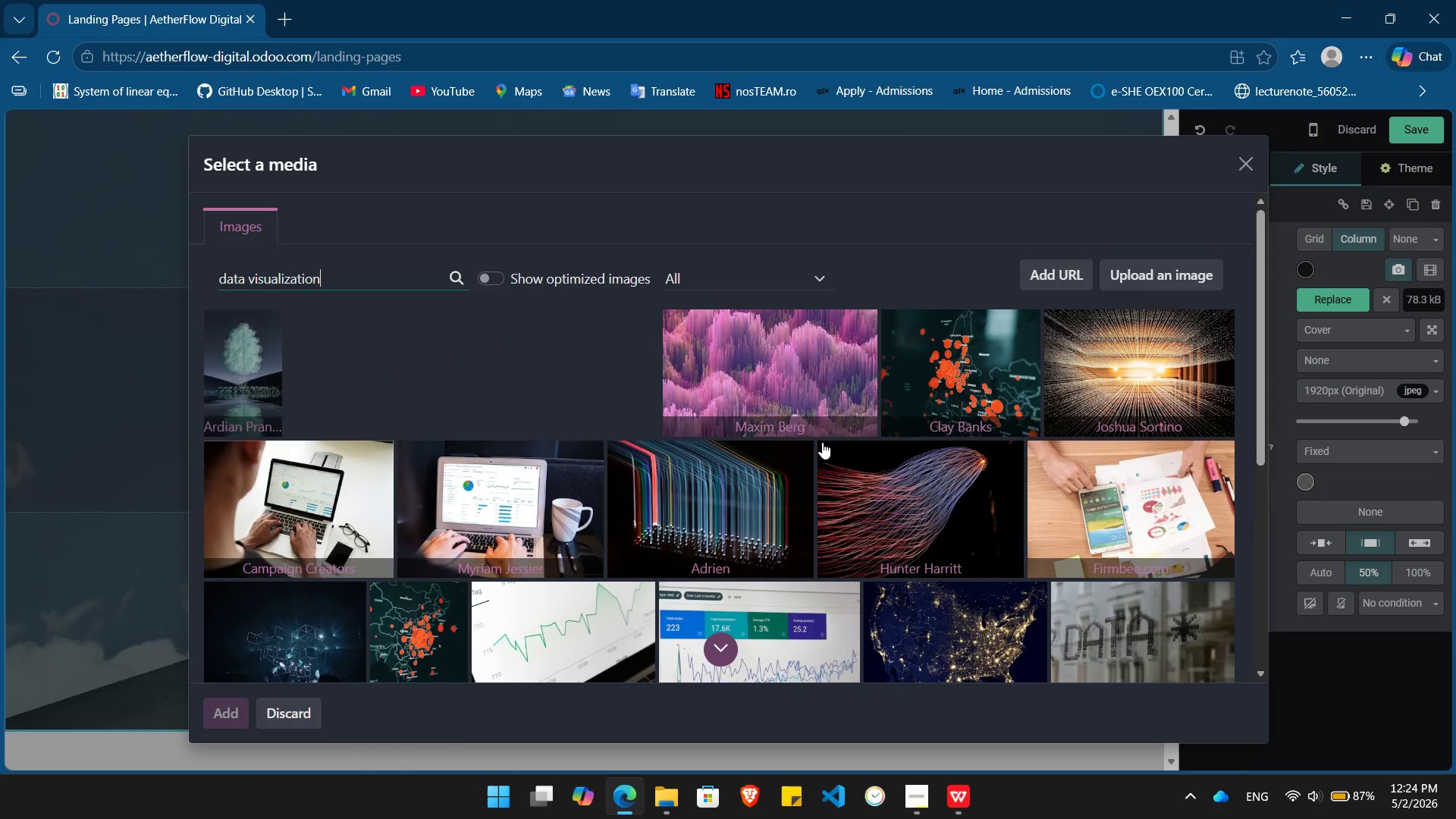 
left_click([315, 383])
 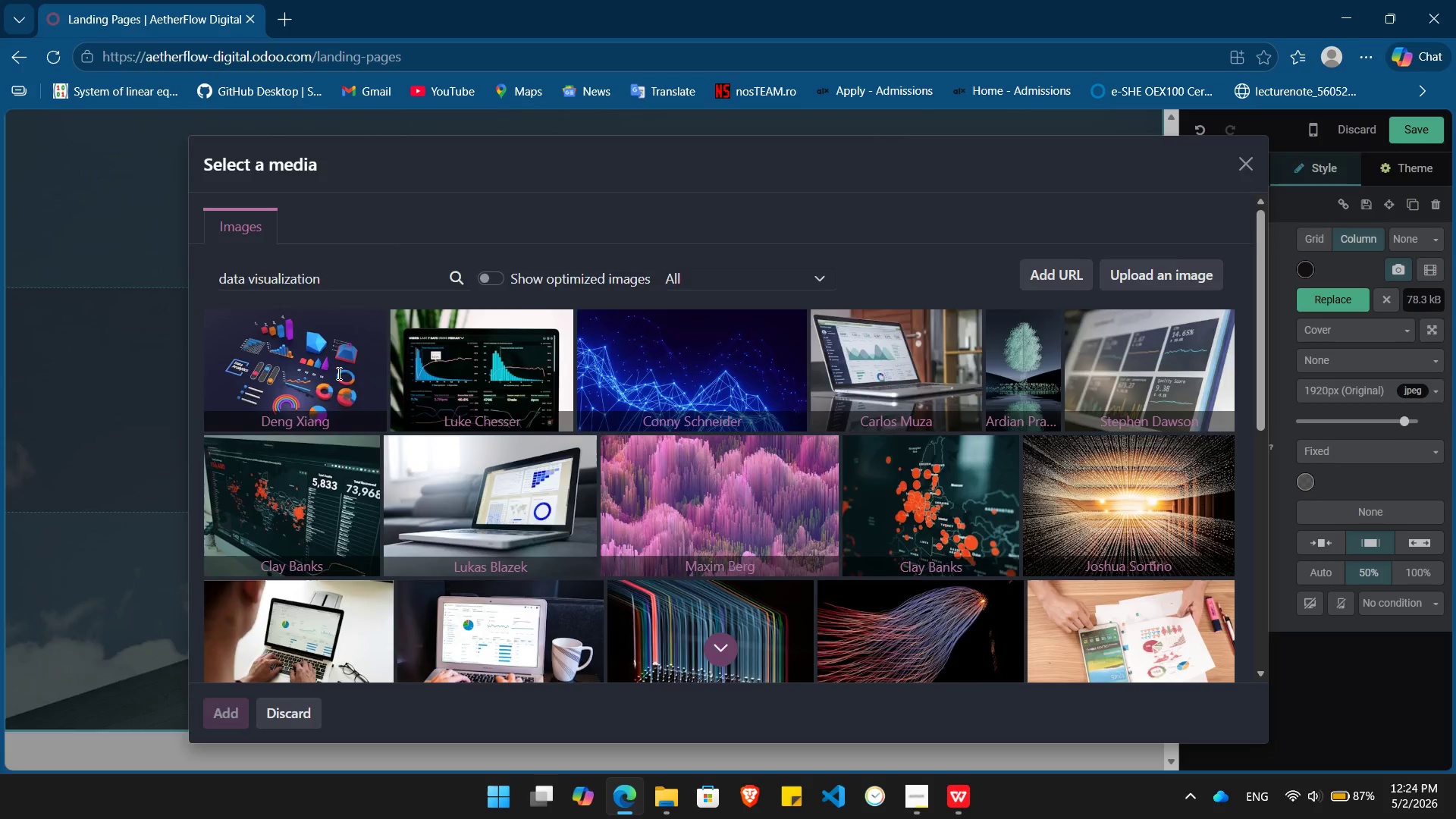 
wait(10.94)
 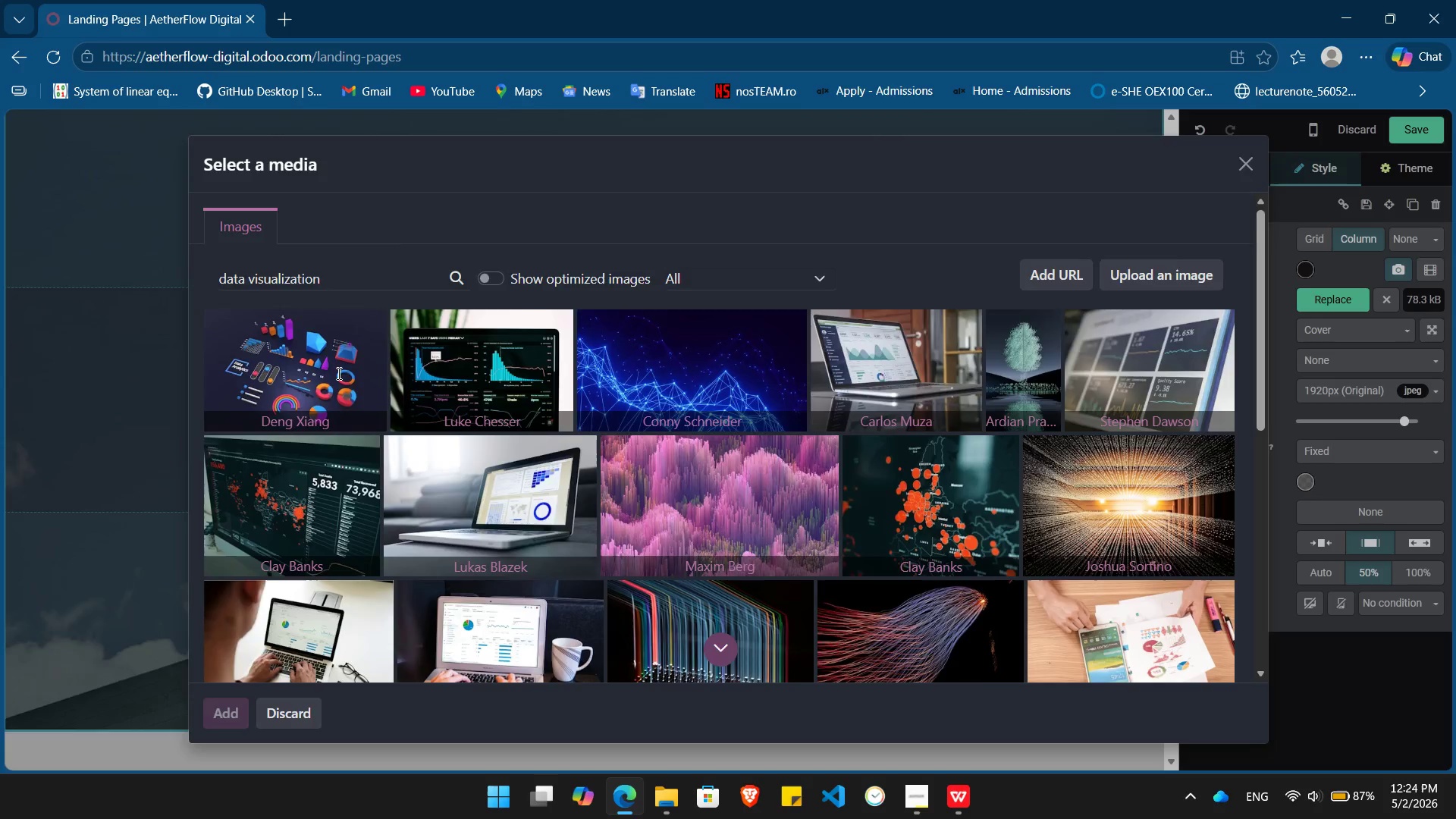 
double_click([652, 490])
 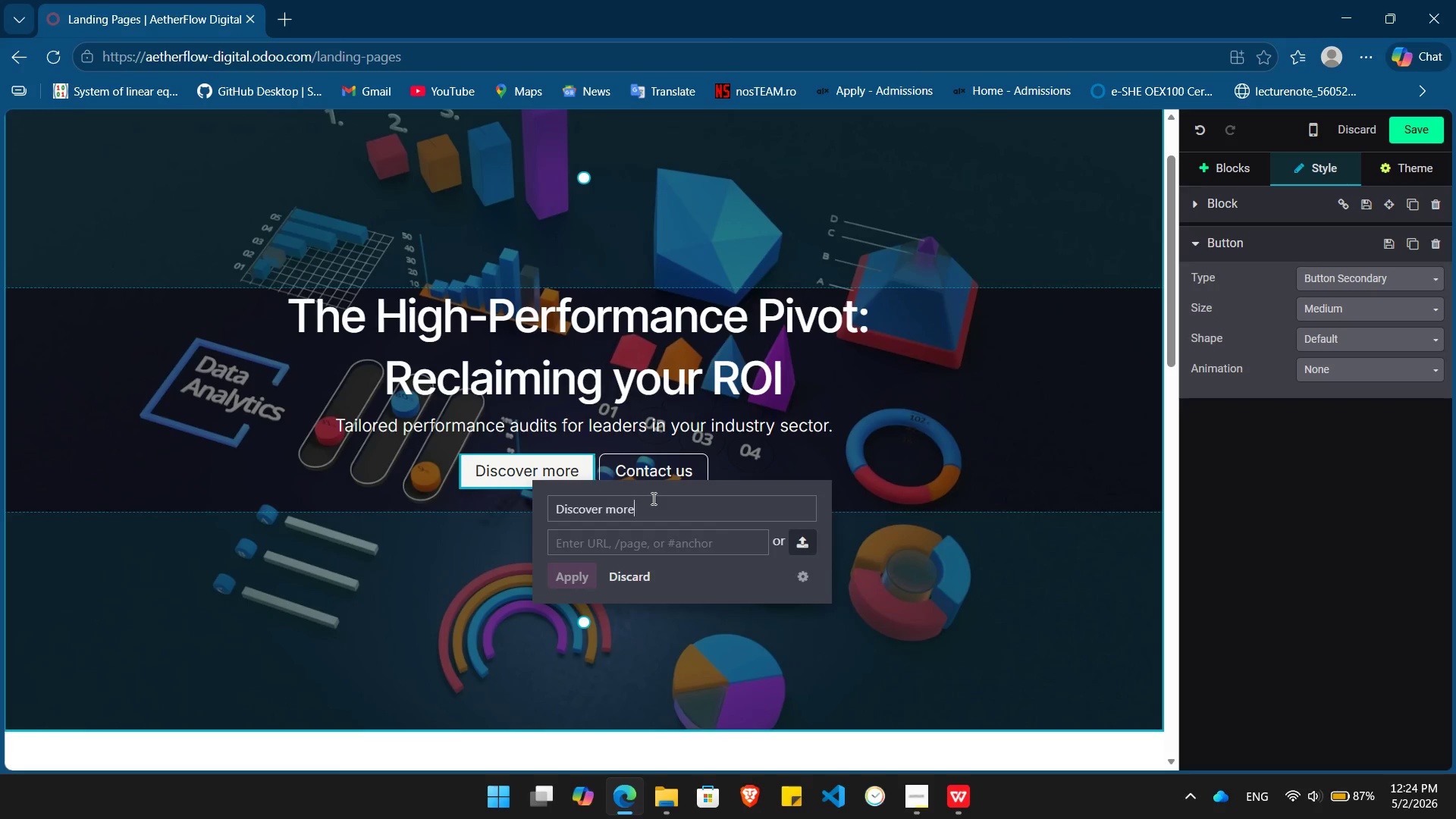 
double_click([652, 498])
 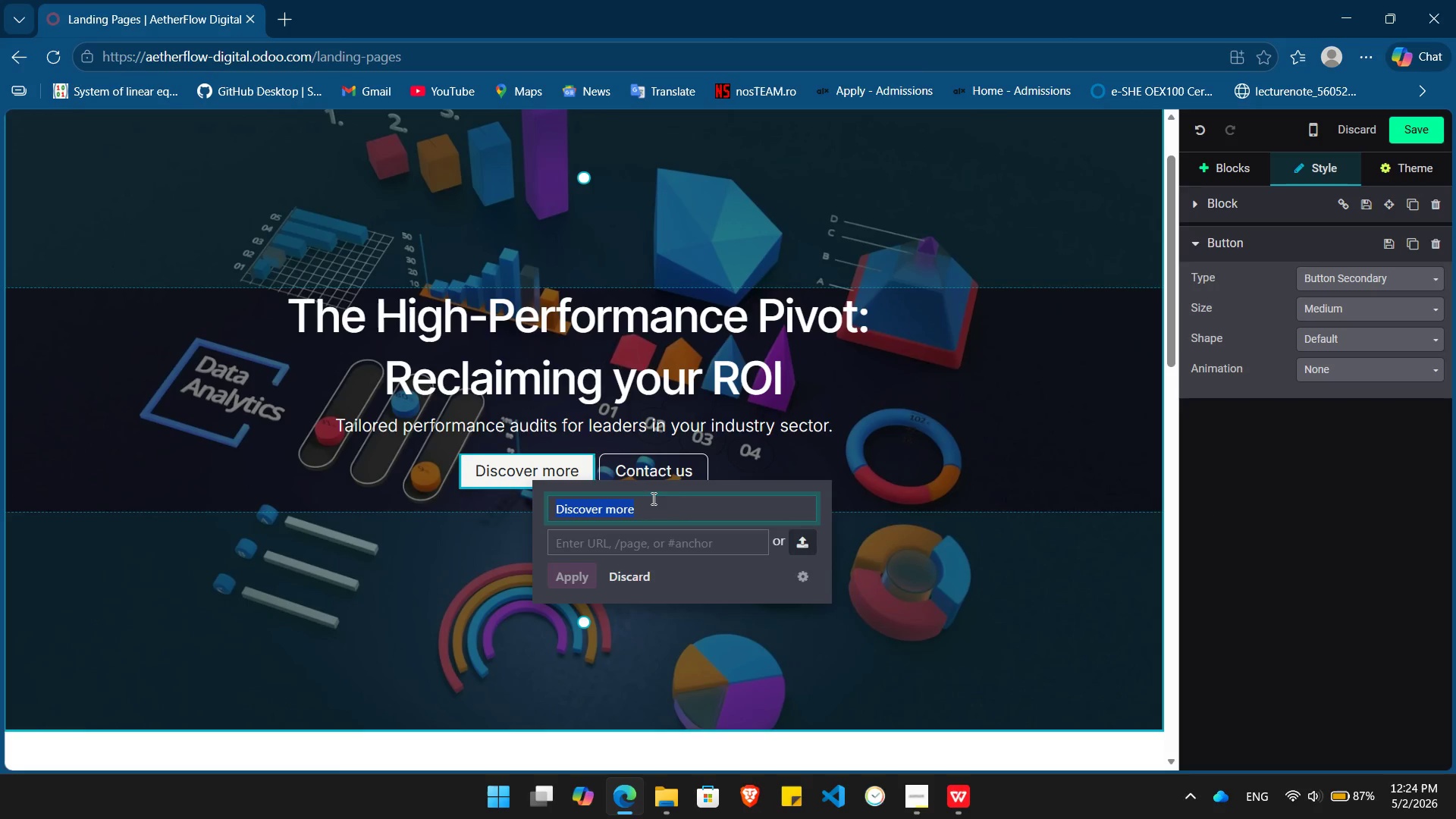 
triple_click([652, 498])
 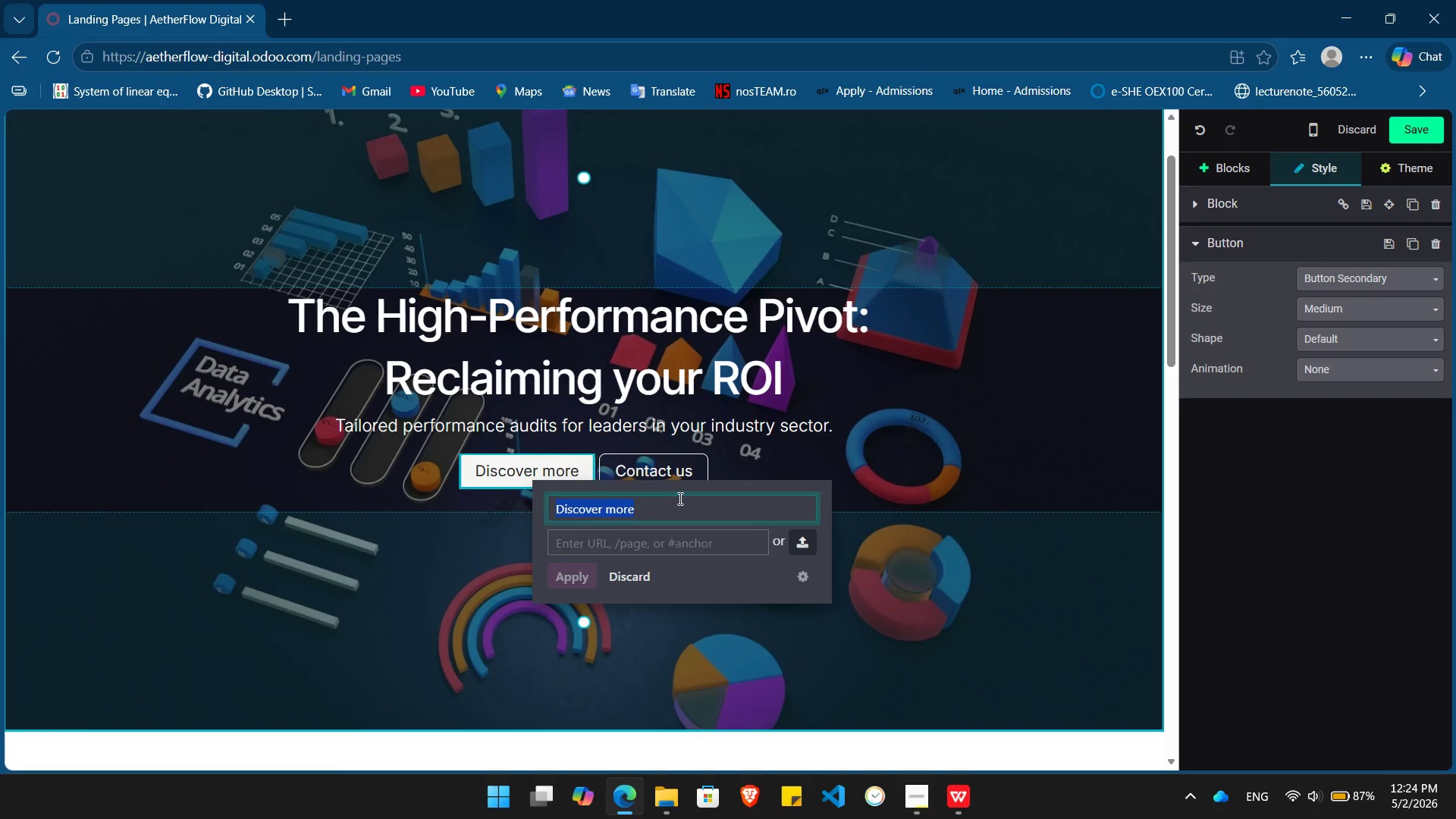 
key(Backspace)
type(Request Your Audit)
 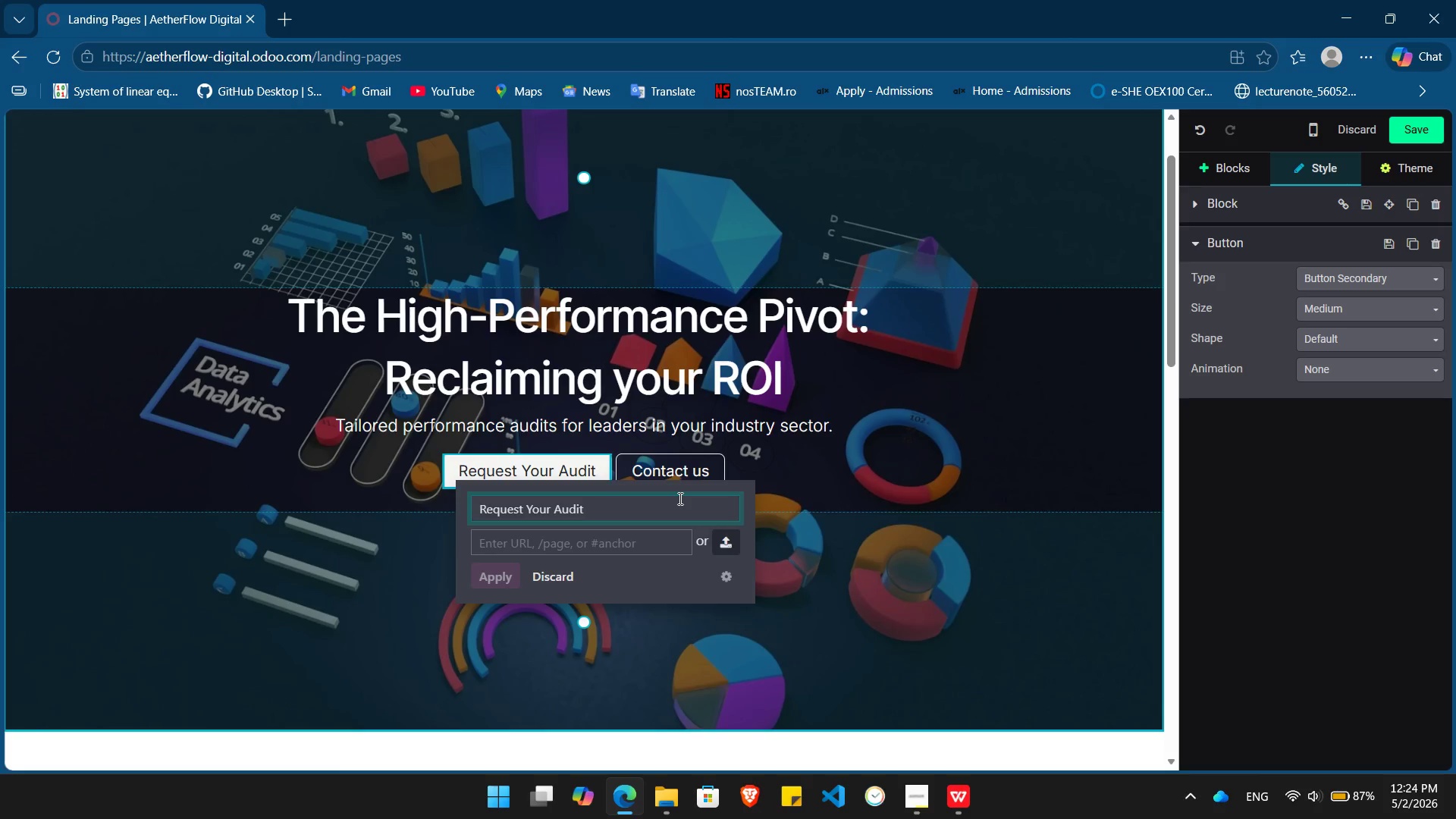 
key(Enter)
 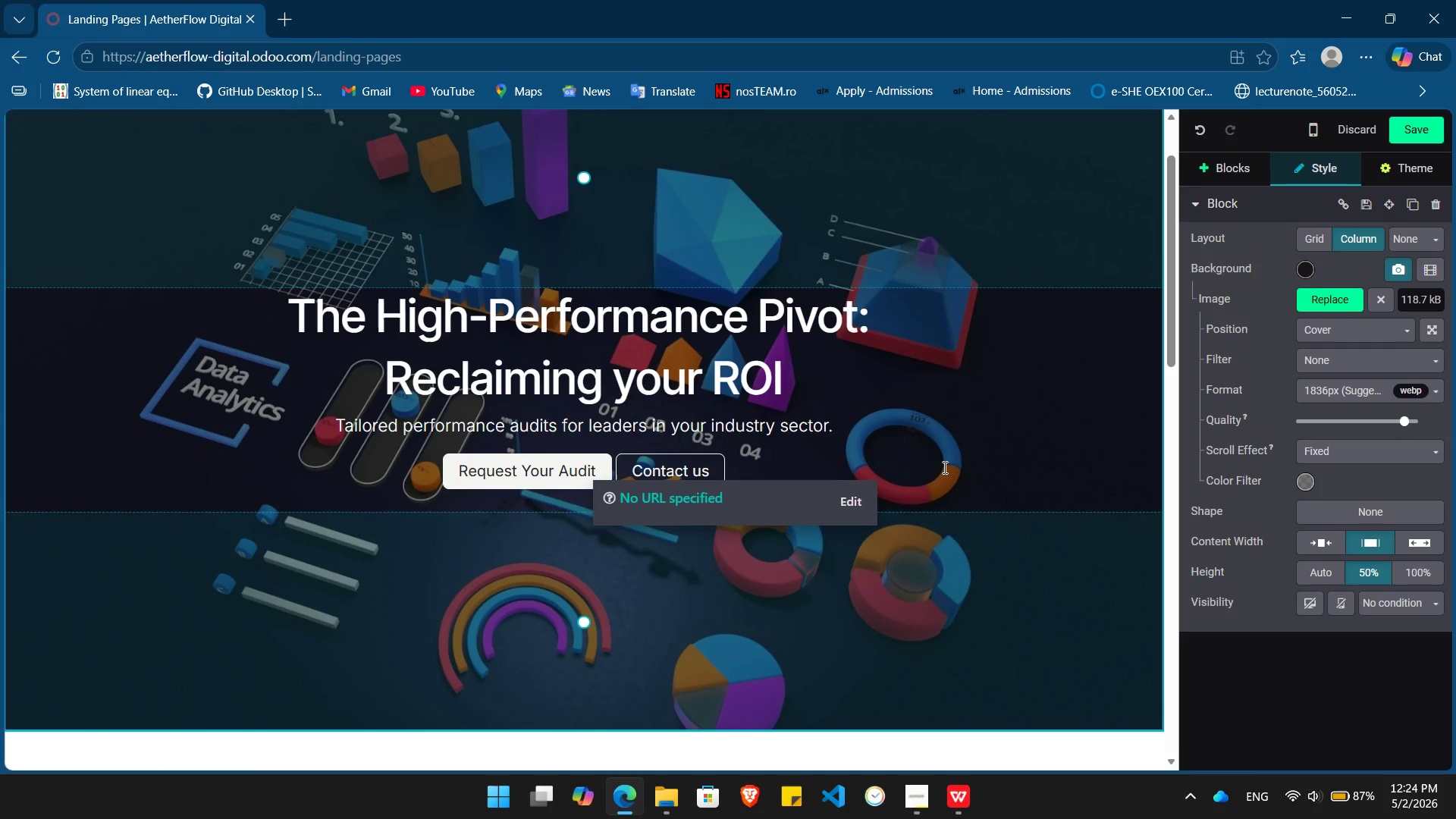 
left_click([973, 454])
 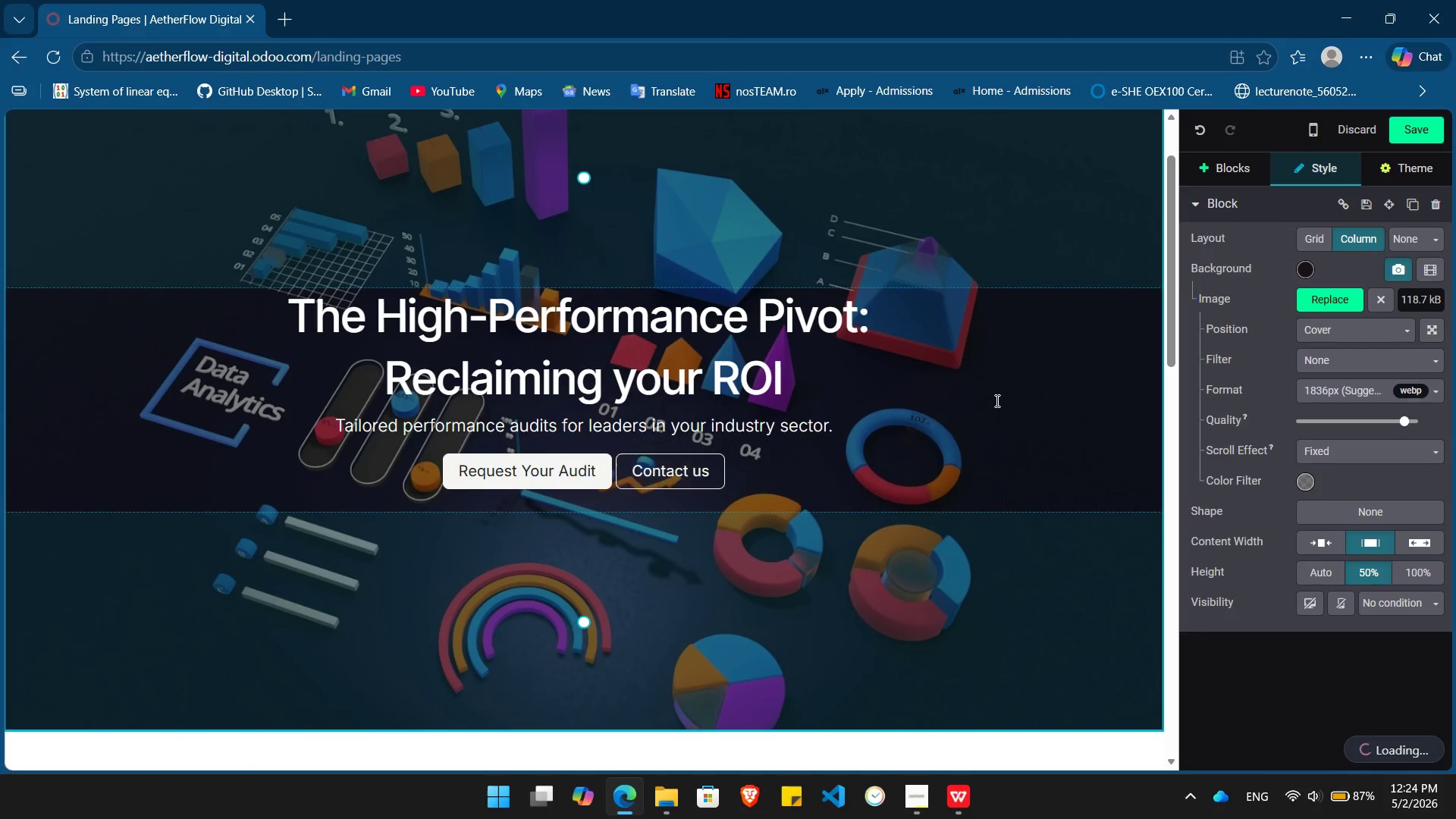 
scroll: coordinate [1000, 409], scroll_direction: down, amount: 2.0
 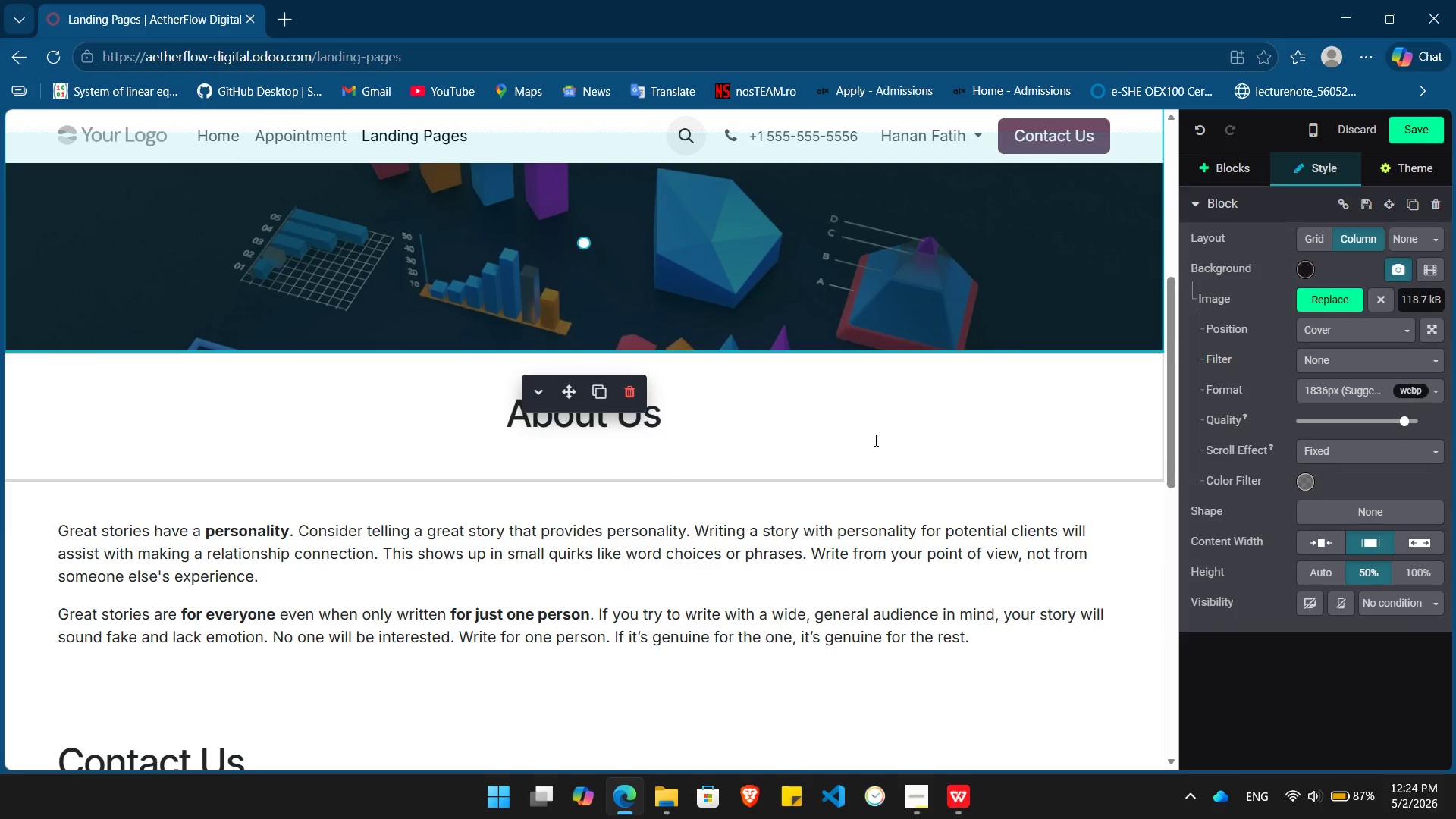 
left_click([785, 435])
 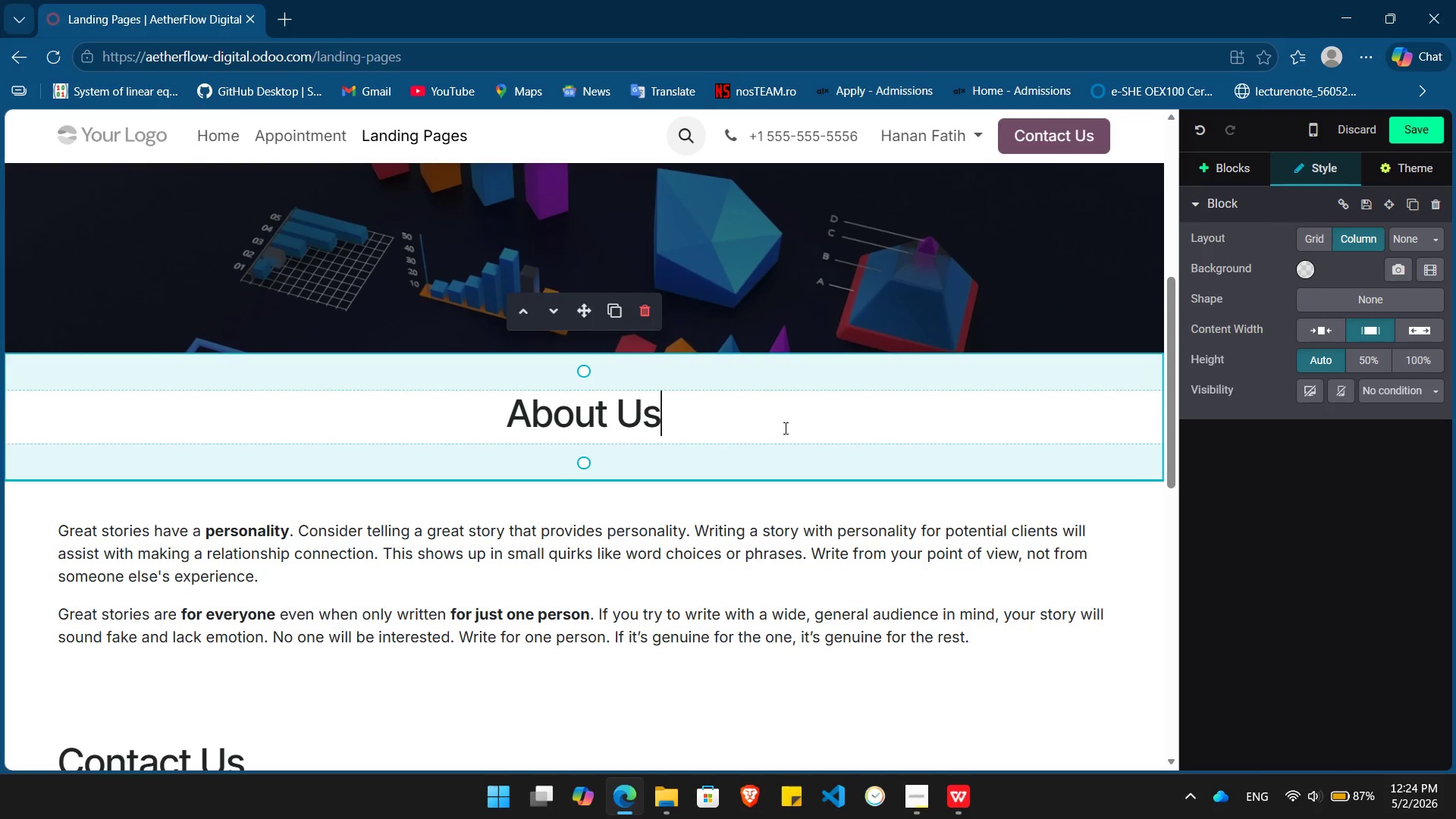 
wait(7.42)
 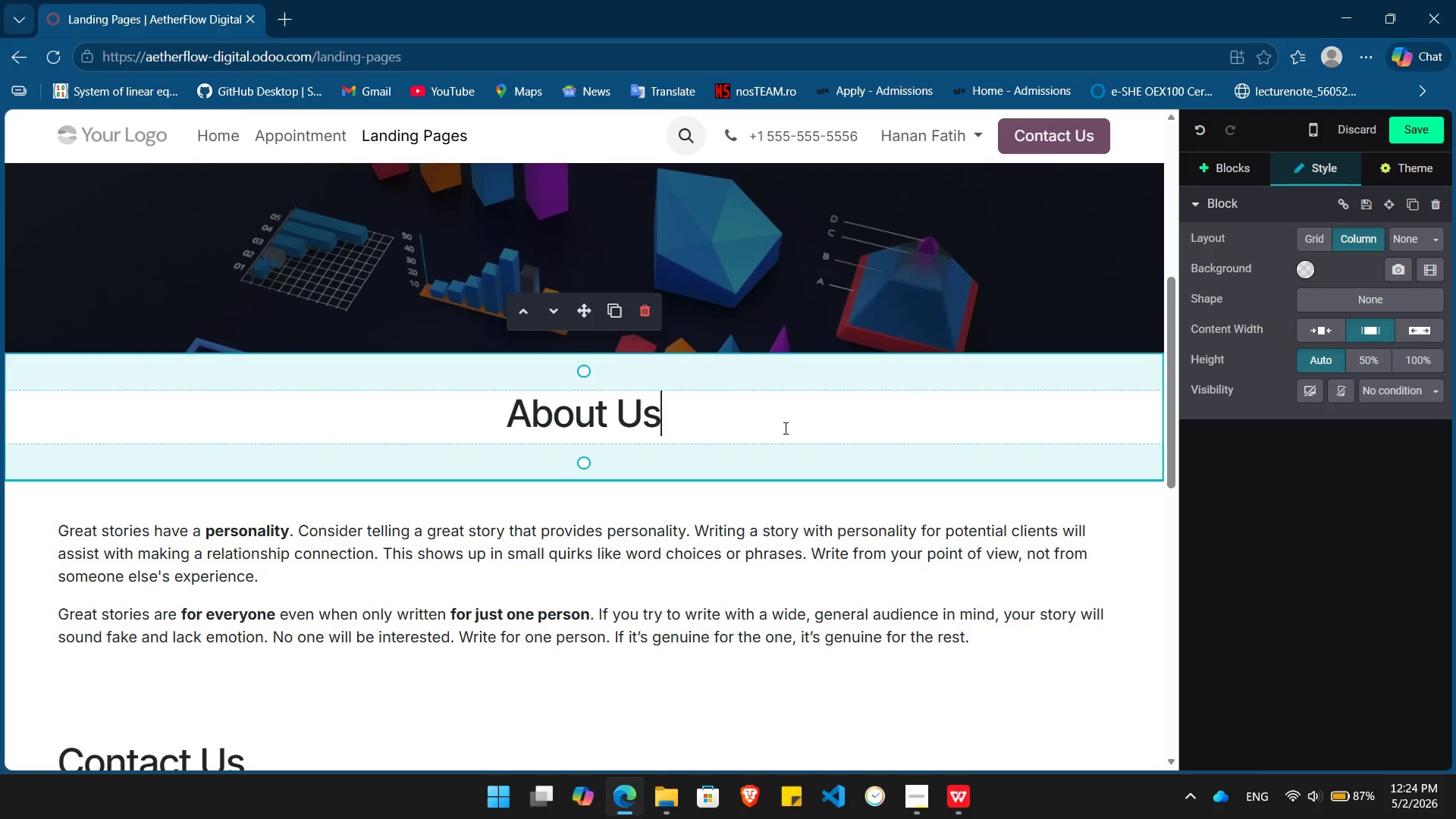 
key(Backspace)
key(Backspace)
key(Backspace)
key(Backspace)
key(Backspace)
key(Backspace)
key(Backspace)
key(Backspace)
key(Backspace)
type(E)
key(Backspace)
type(What)
 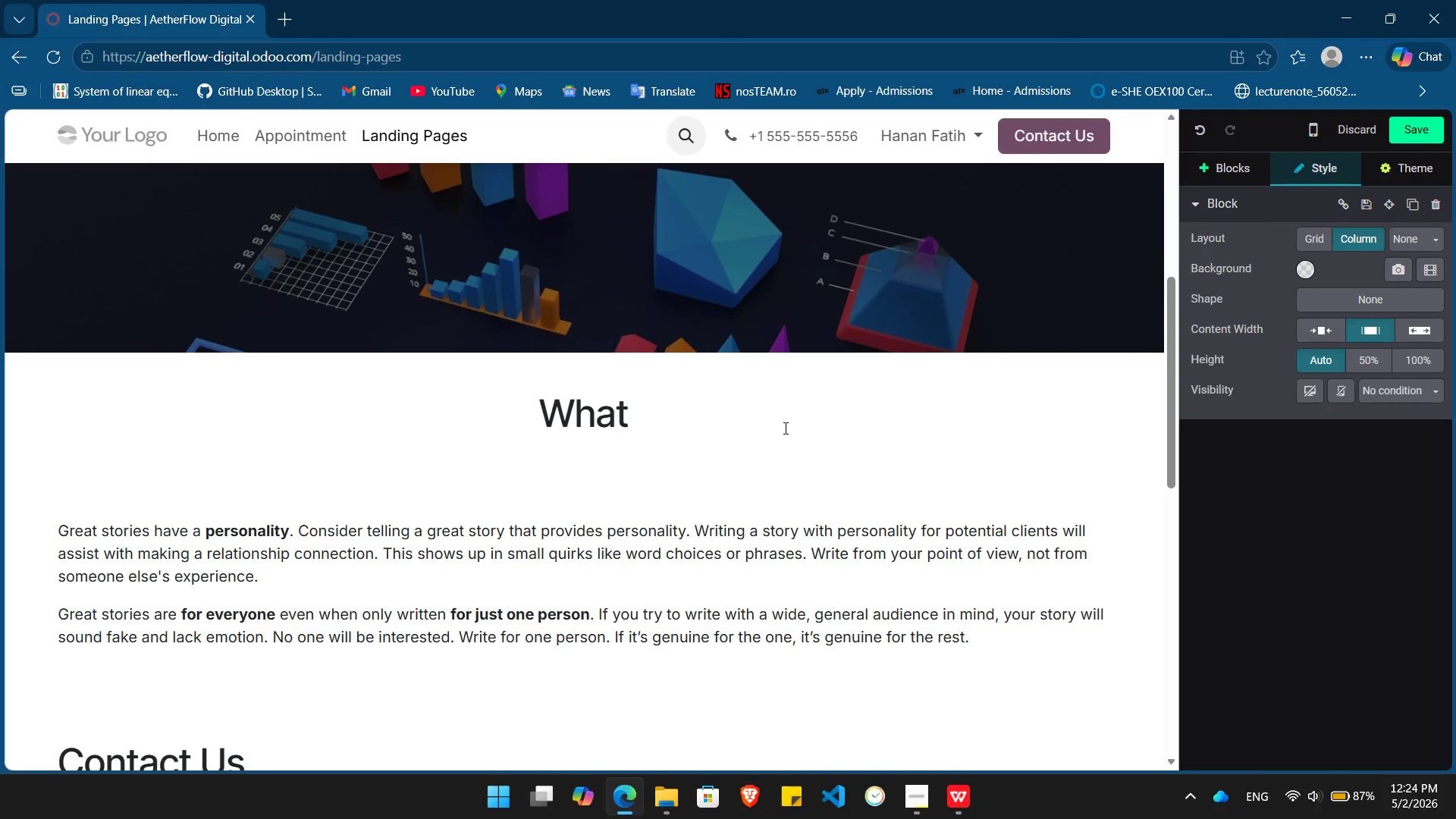 
type('s Changed)
 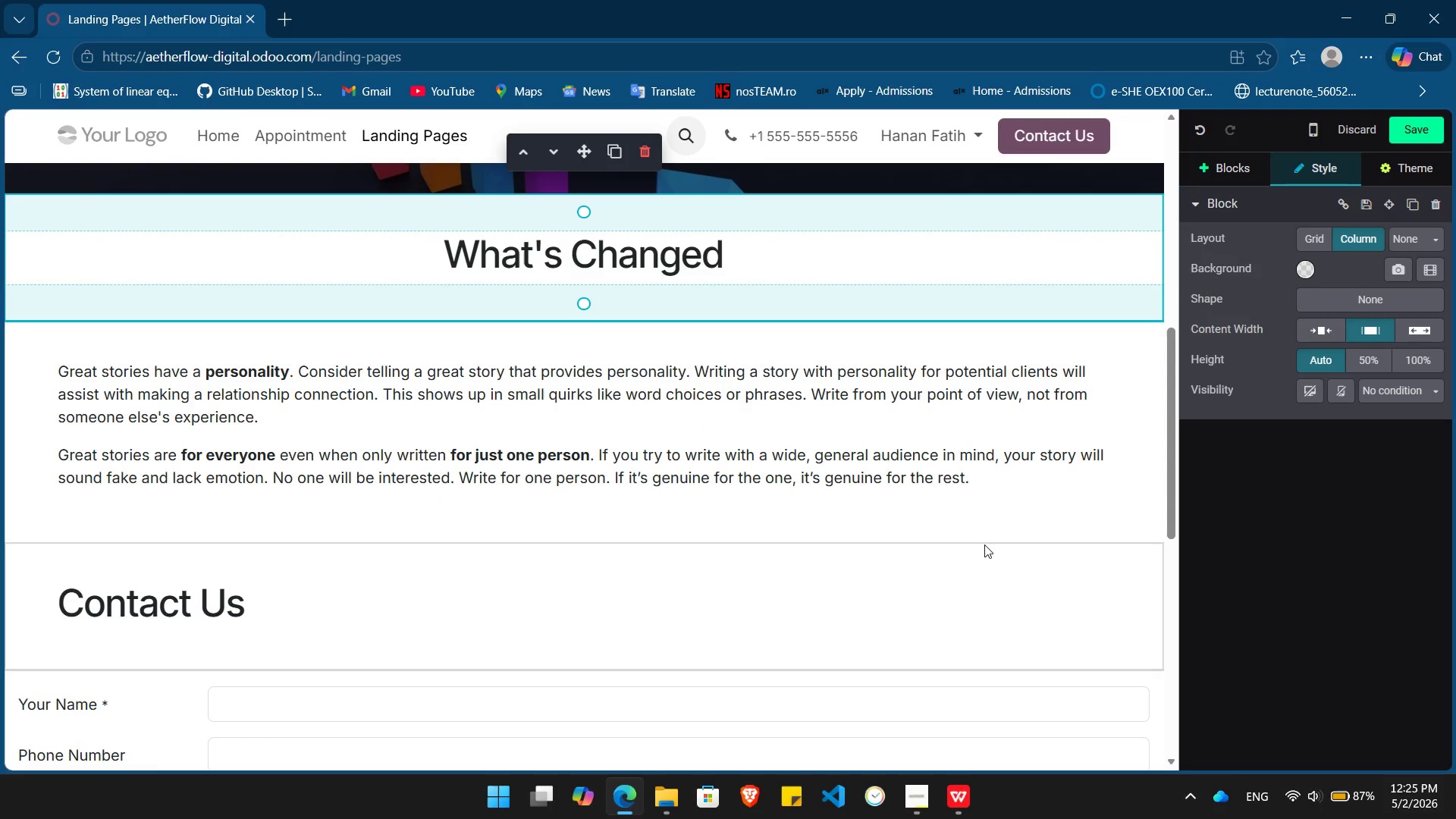 
left_click_drag(start_coordinate=[1008, 473], to_coordinate=[145, 331])
 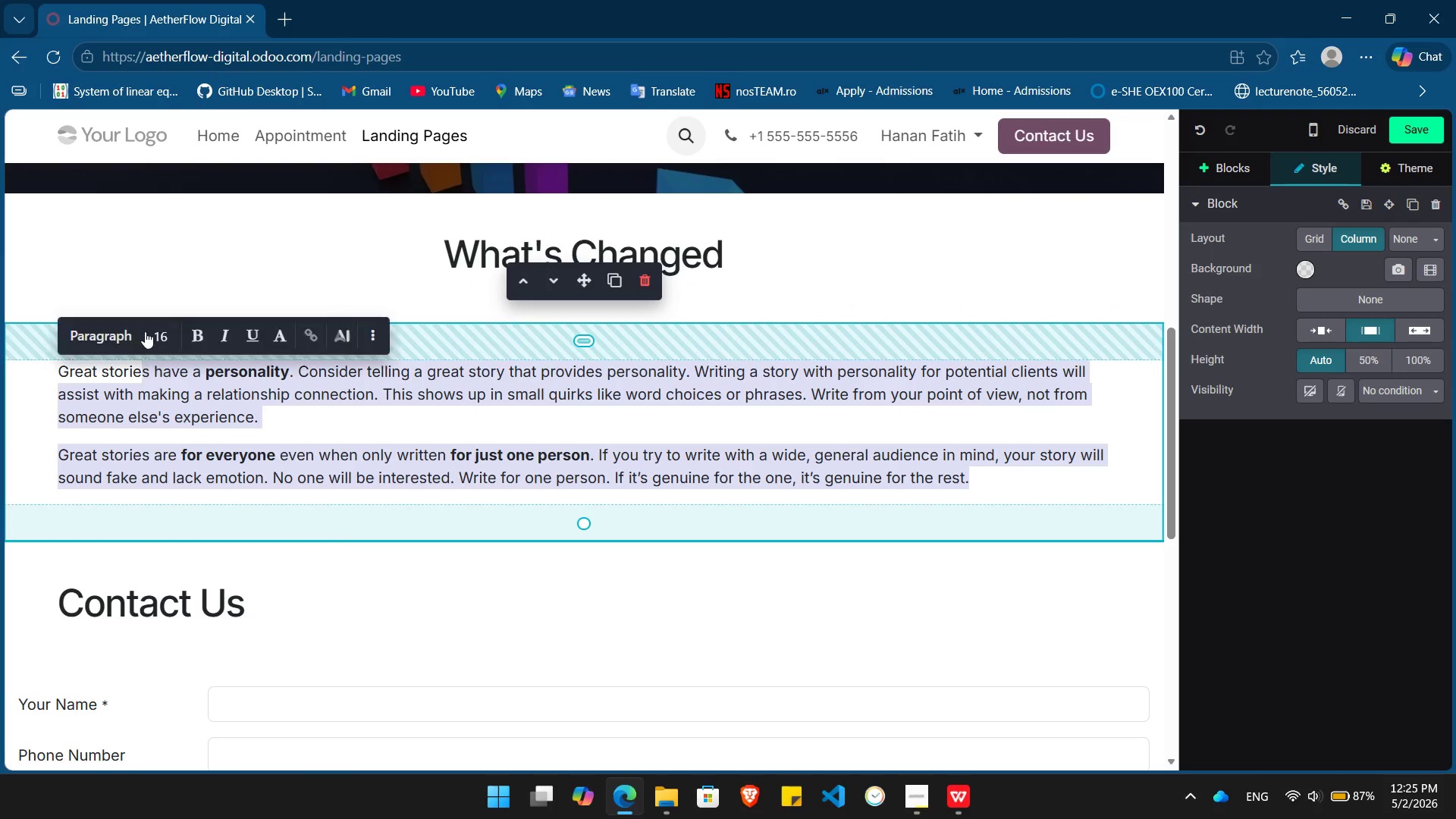 
key(Backspace)
 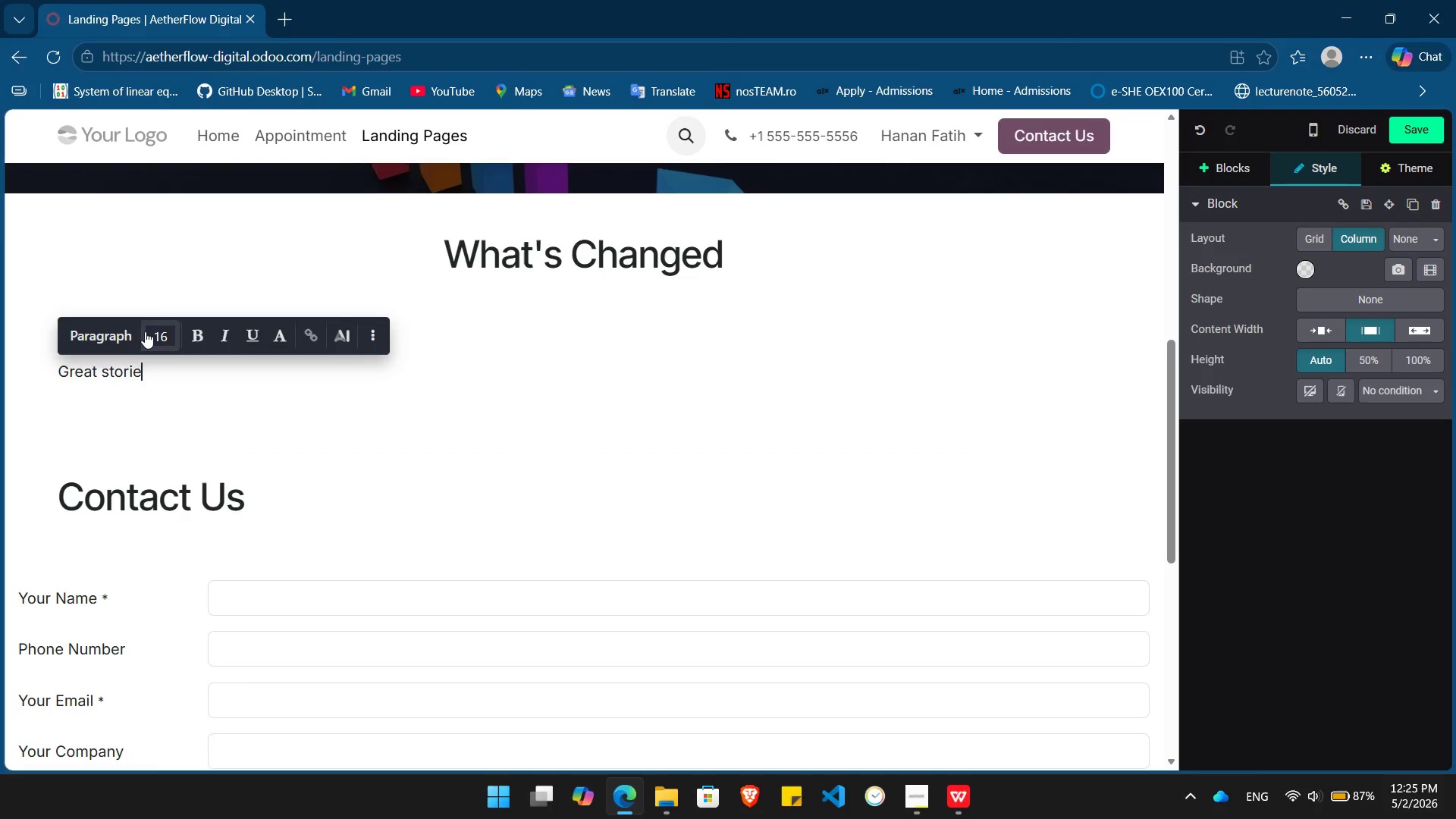 
key(Backspace)
 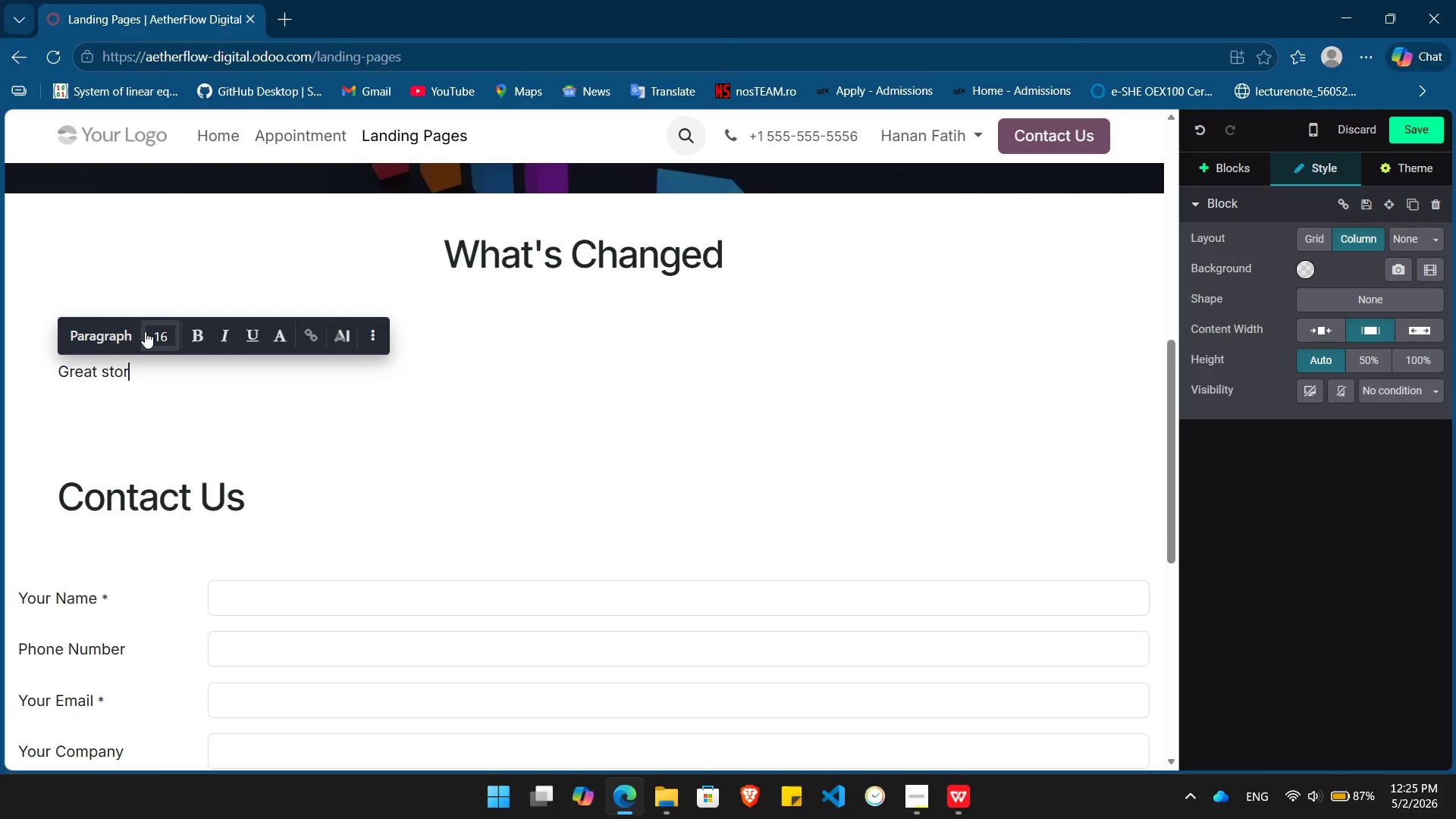 
key(Backspace)
 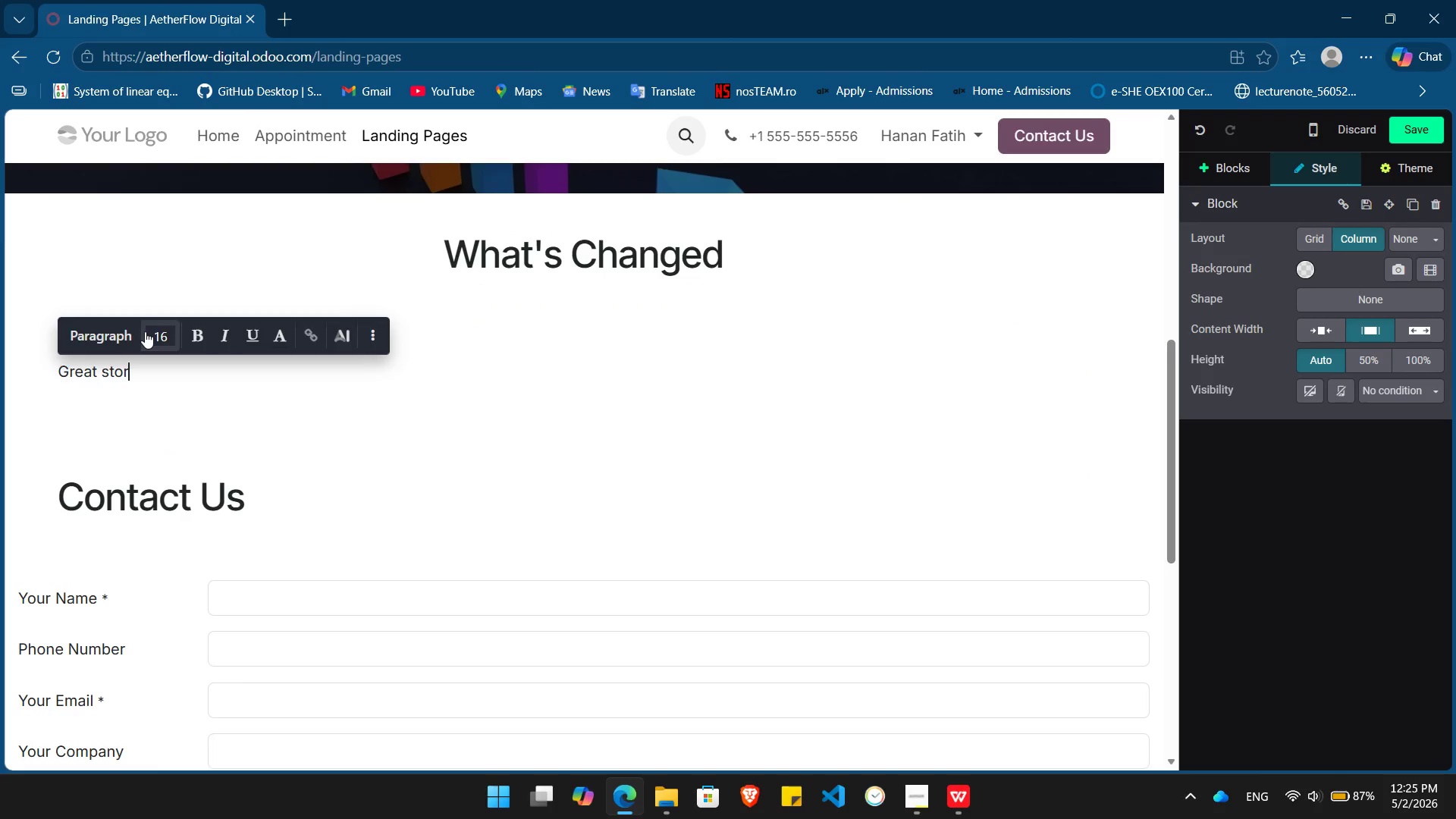 
key(Backspace)
 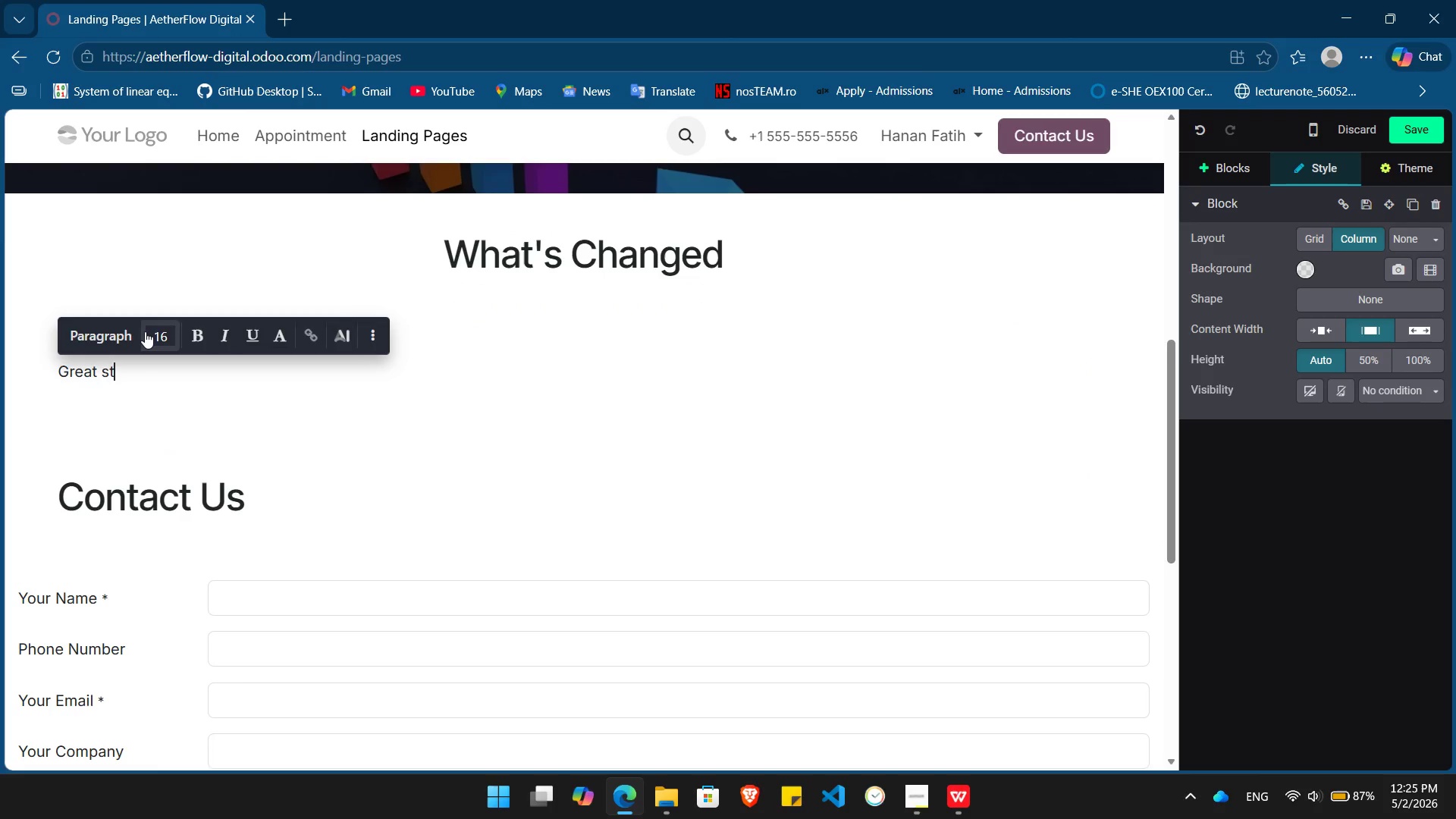 
key(Backspace)
 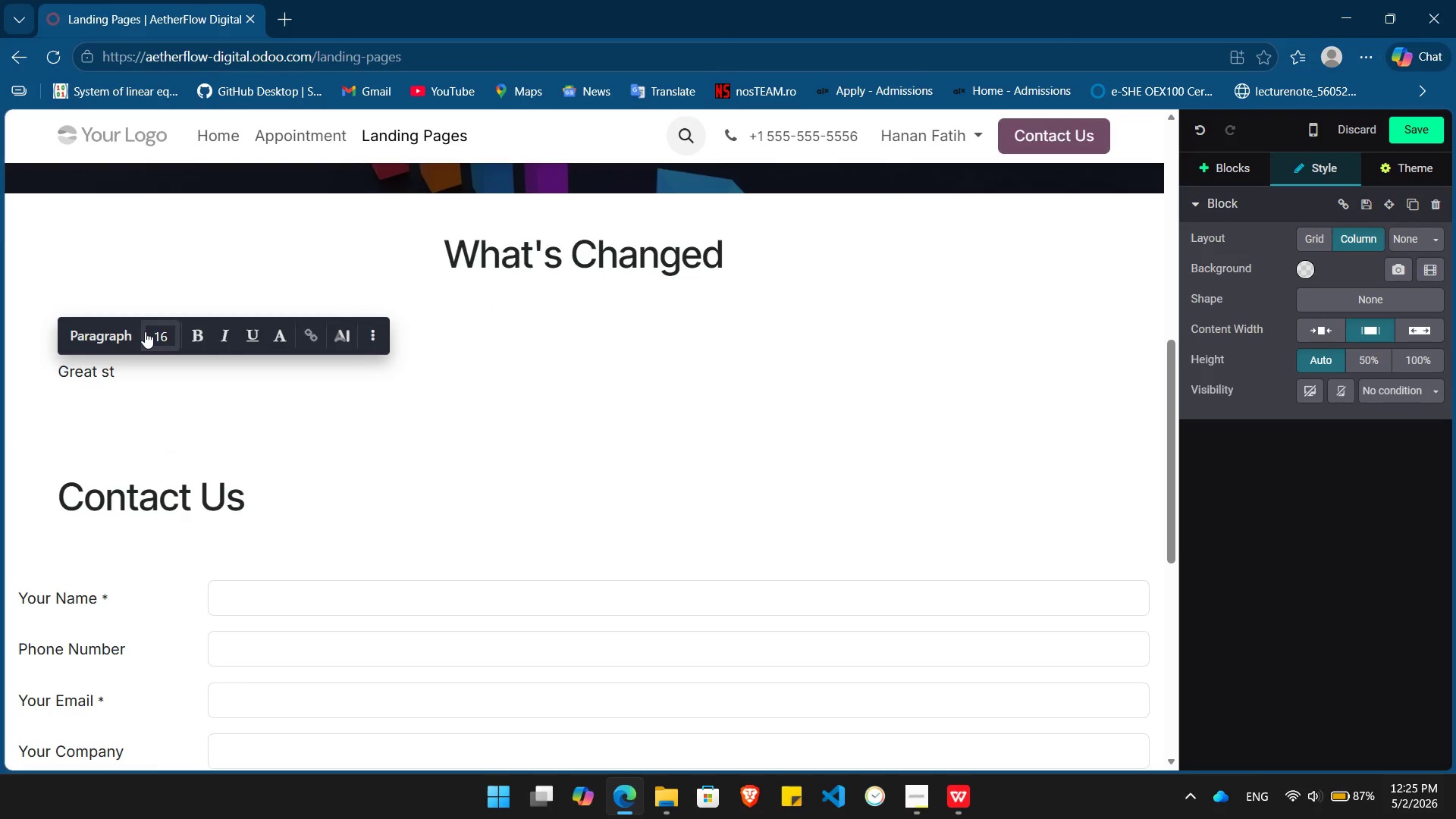 
key(Backspace)
 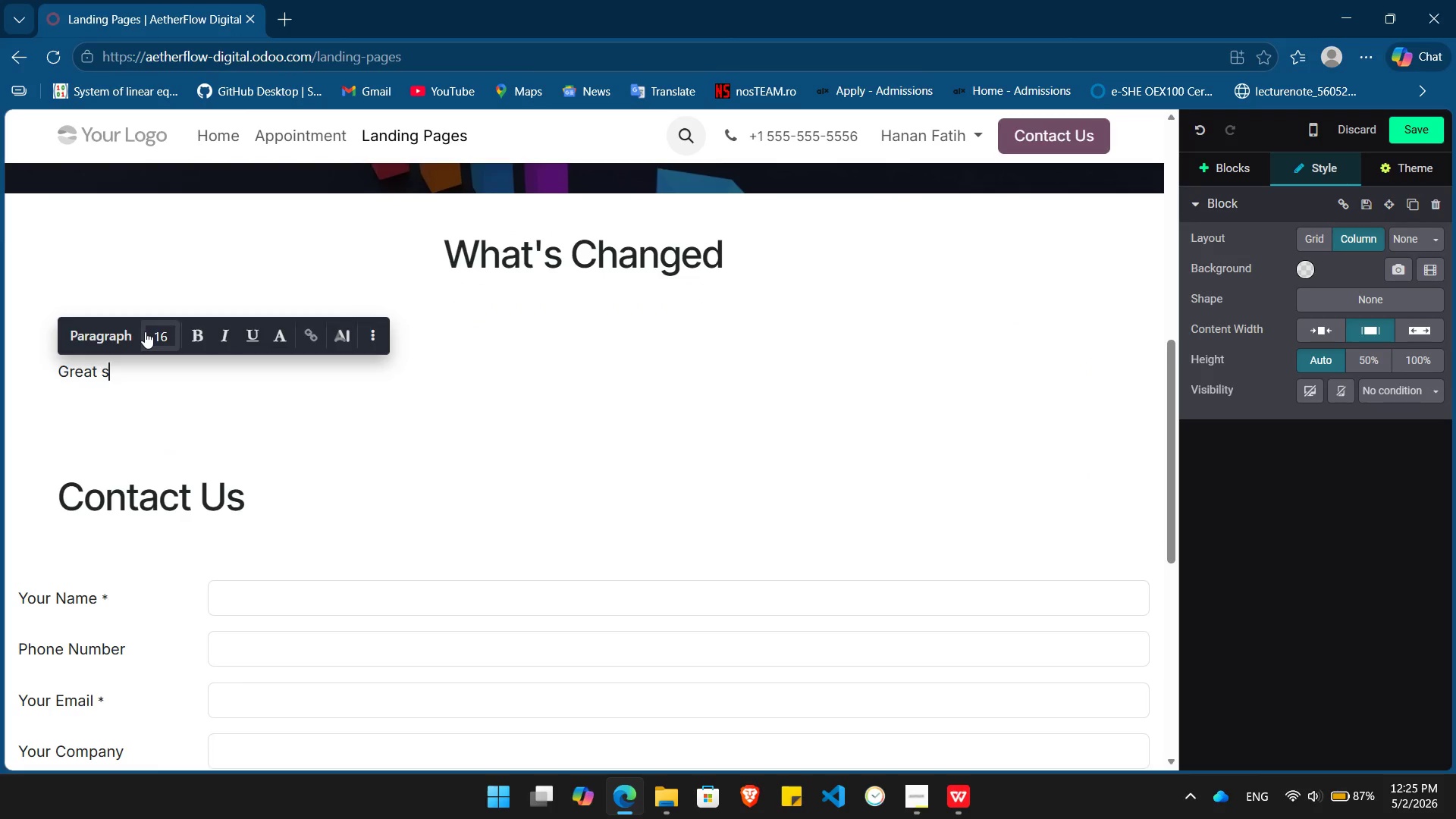 
key(Backspace)
 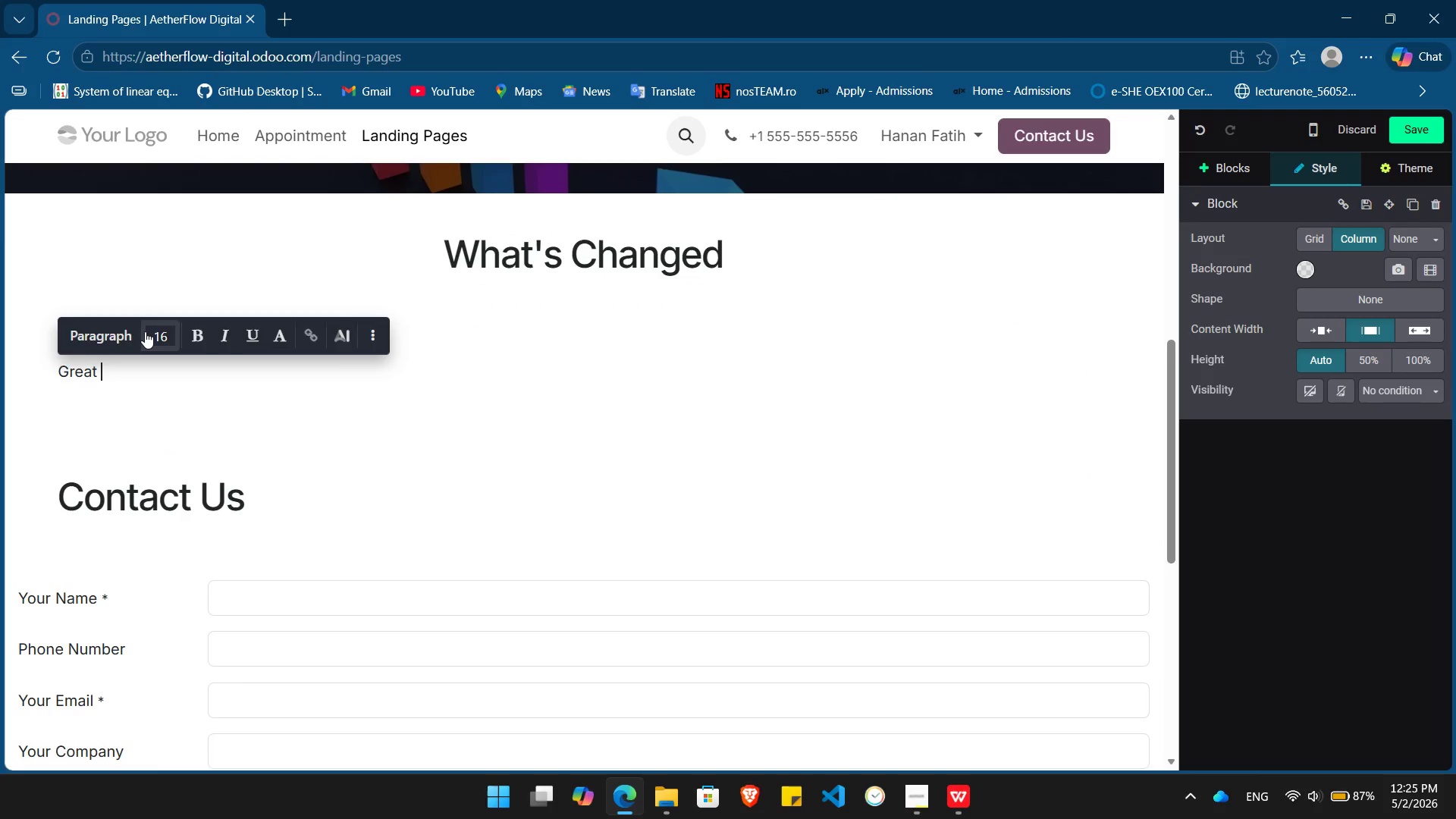 
key(Backspace)
 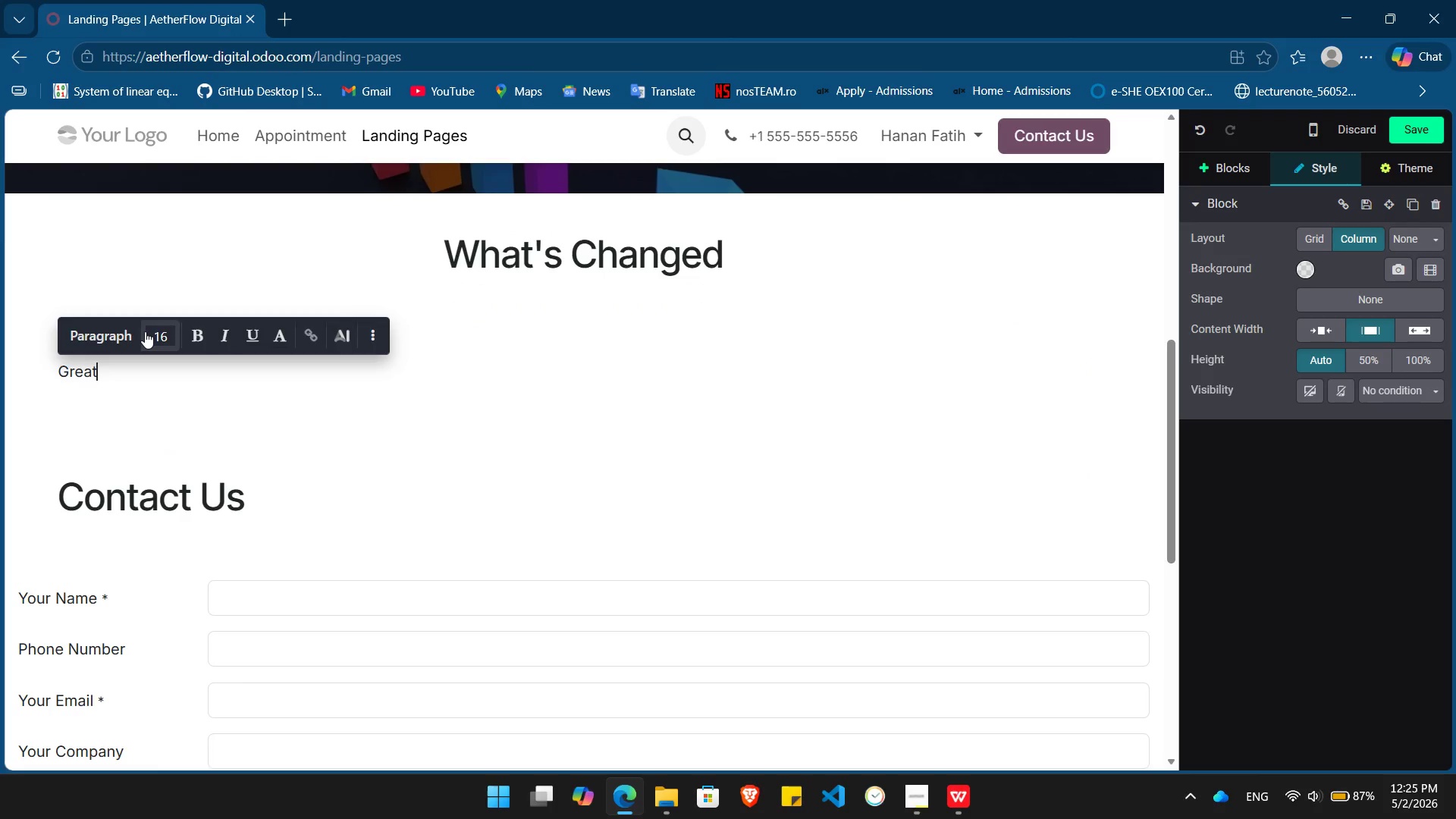 
key(Backspace)
 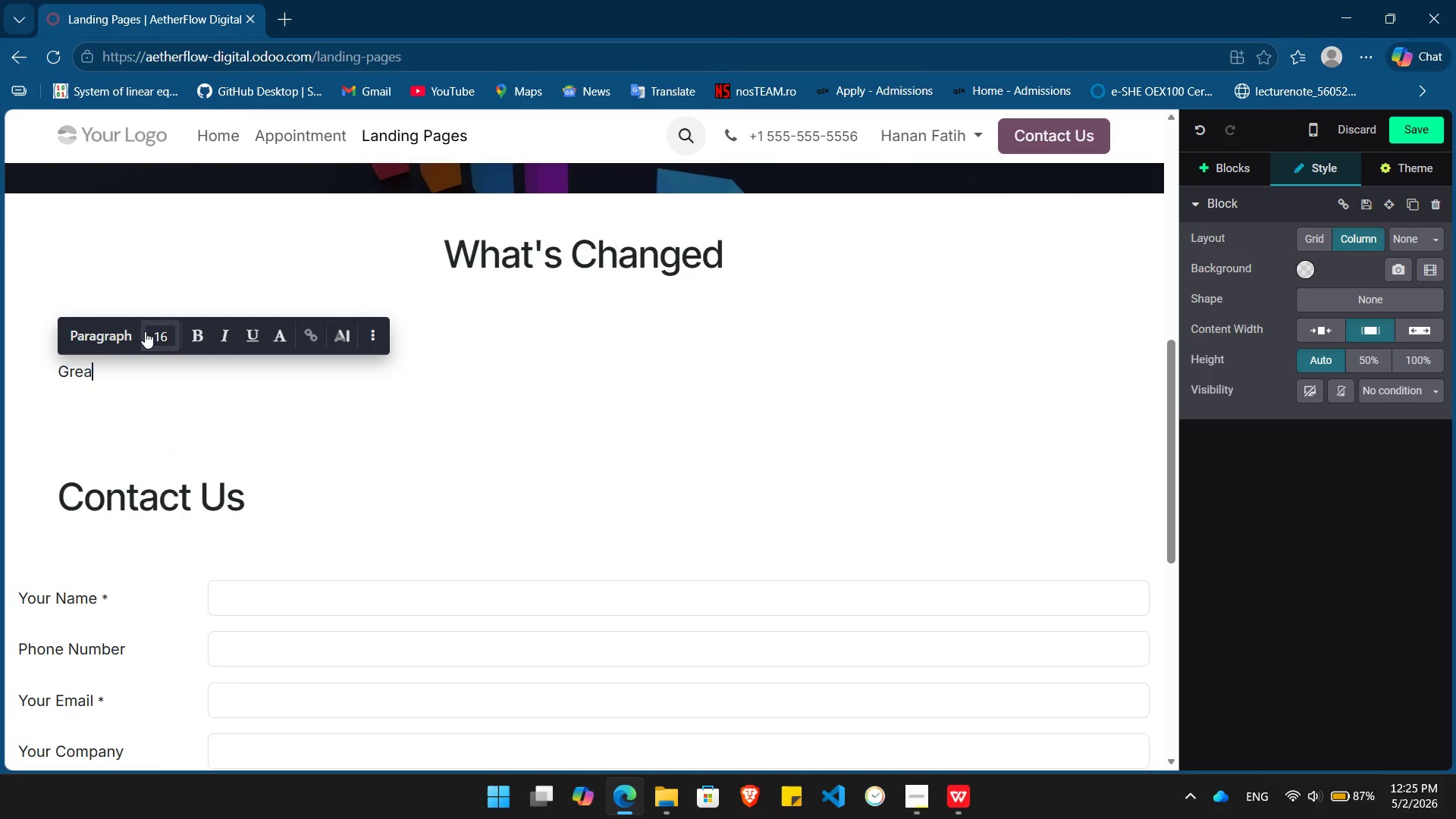 
key(Backspace)
 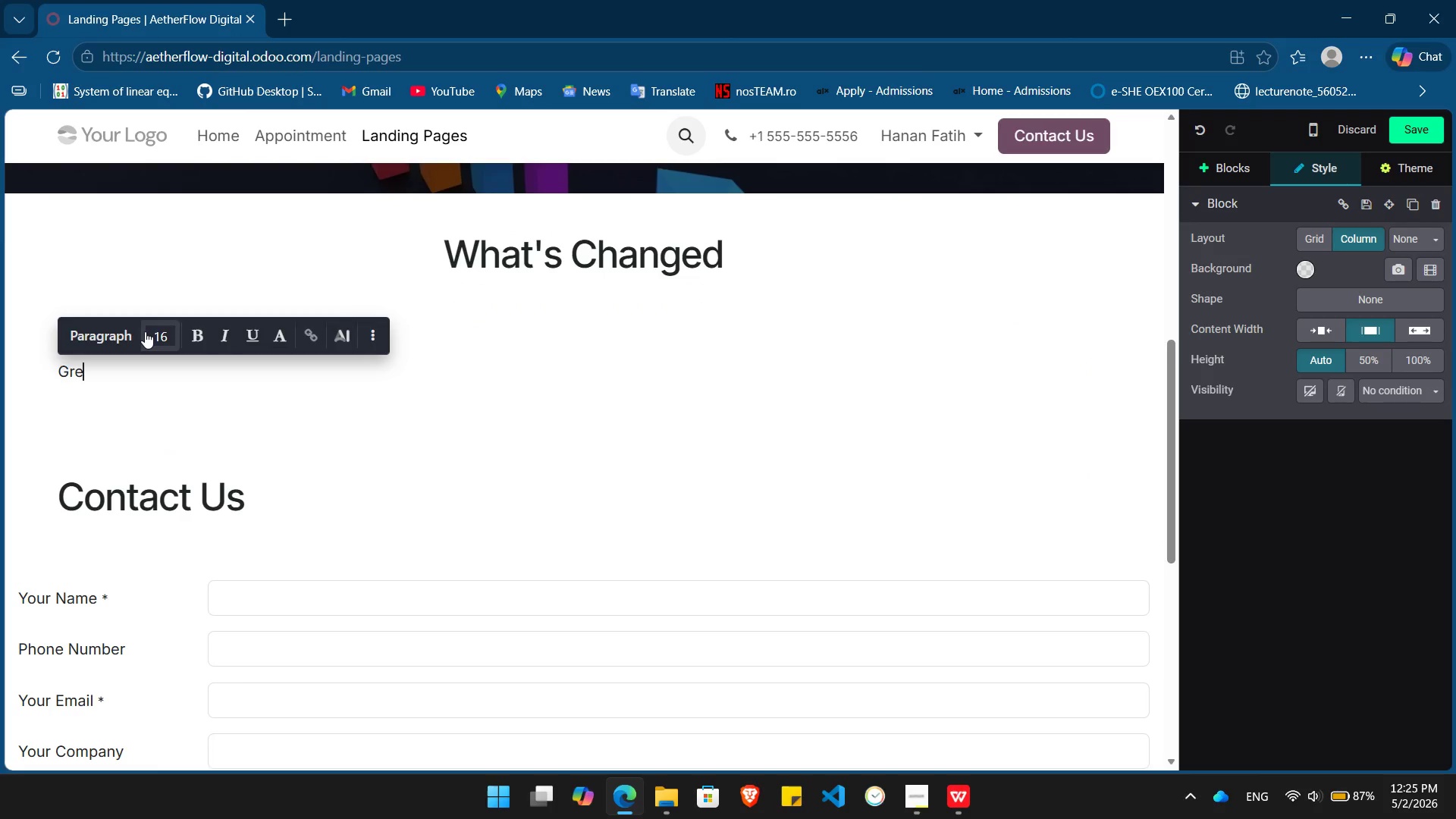 
key(Backspace)
 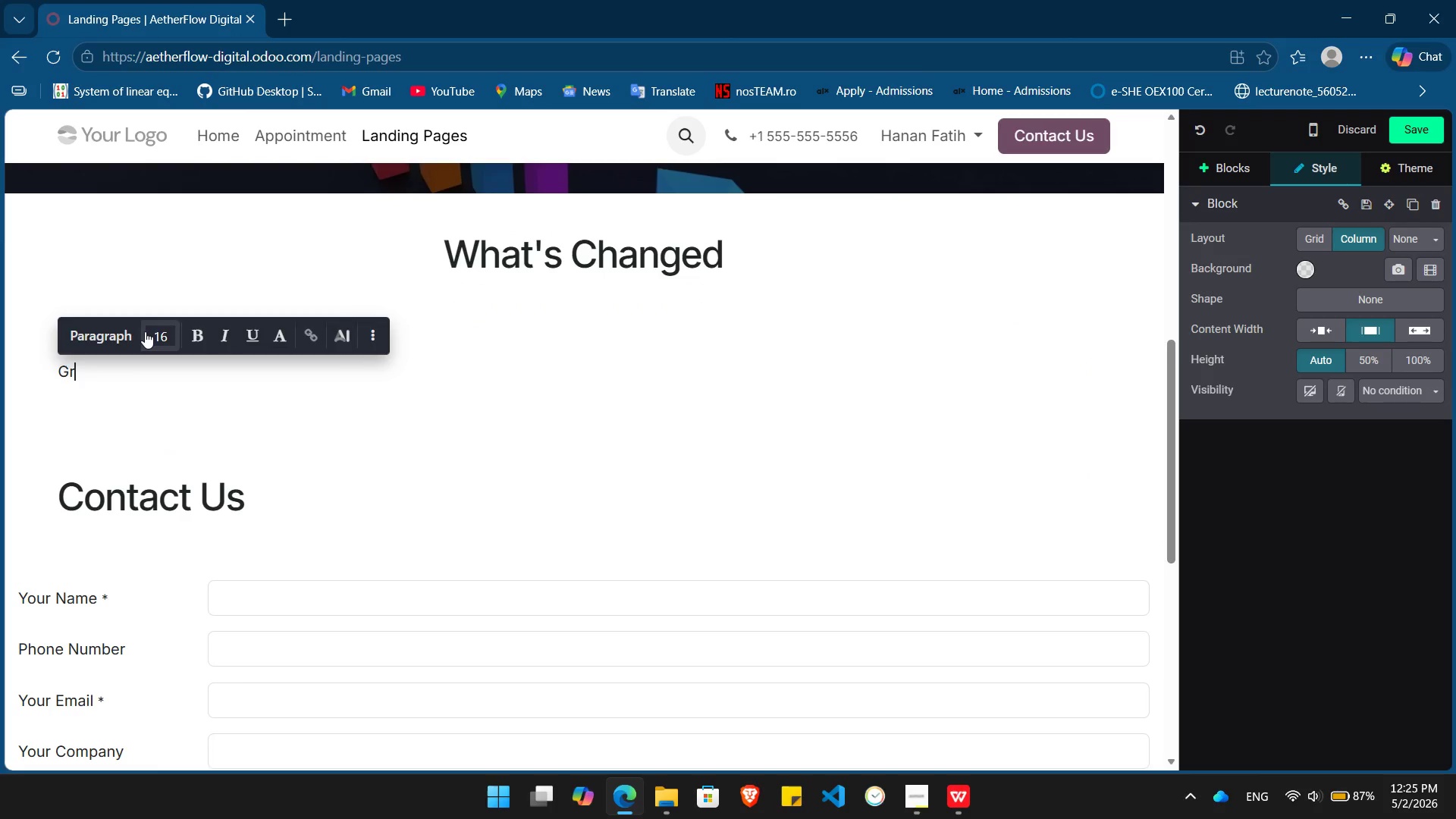 
key(Backspace)
 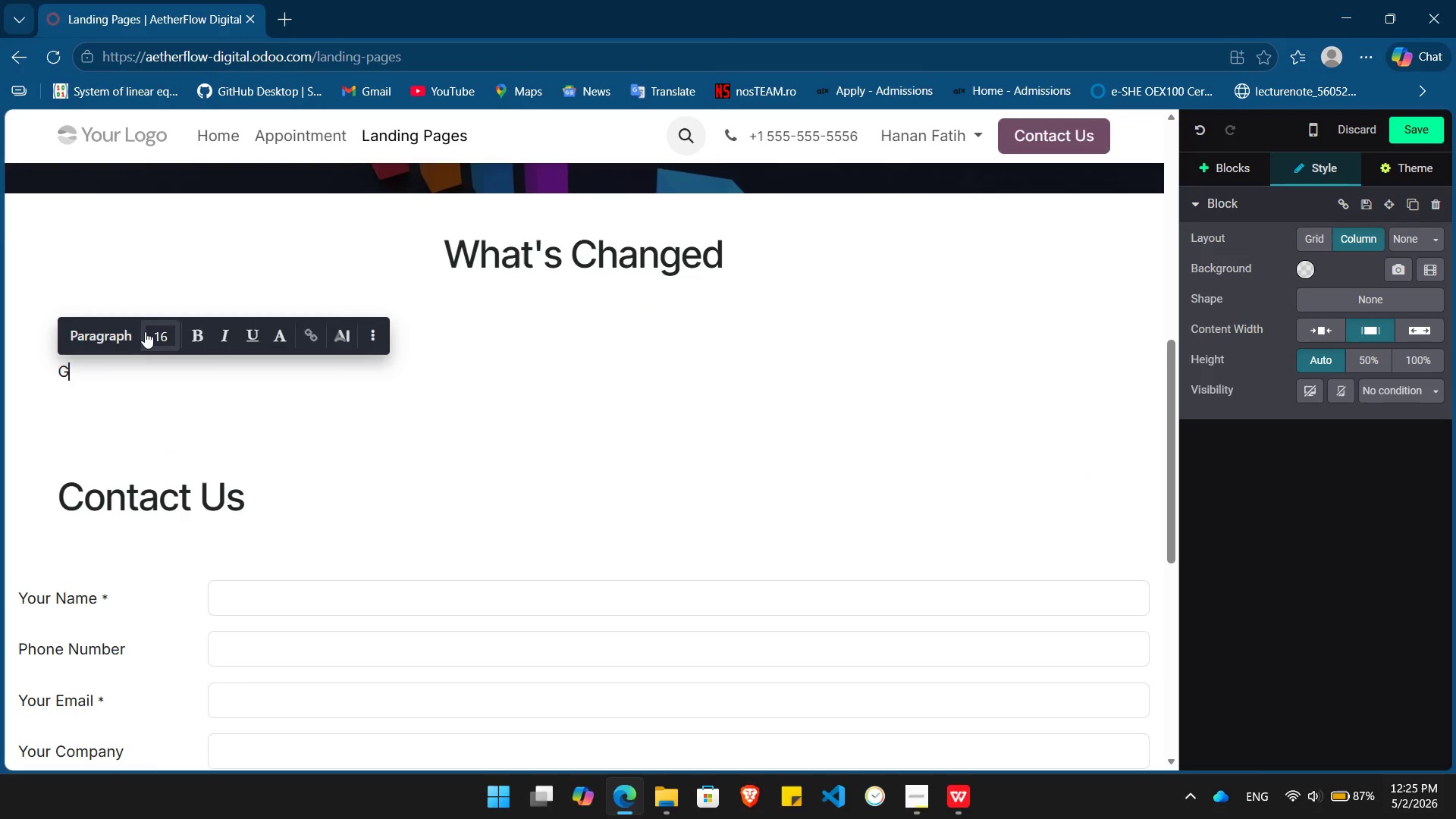 
key(Backspace)
 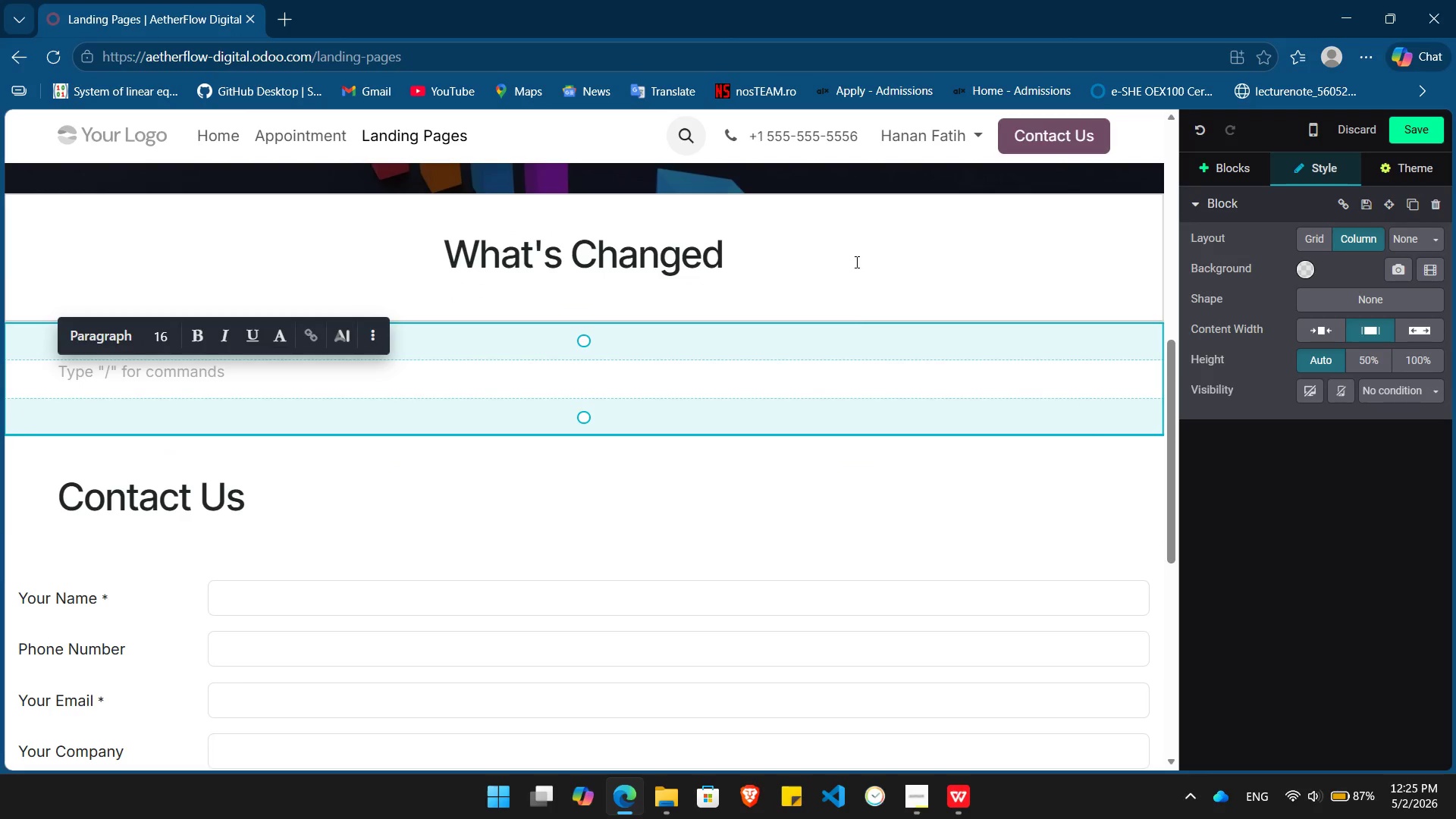 
wait(7.97)
 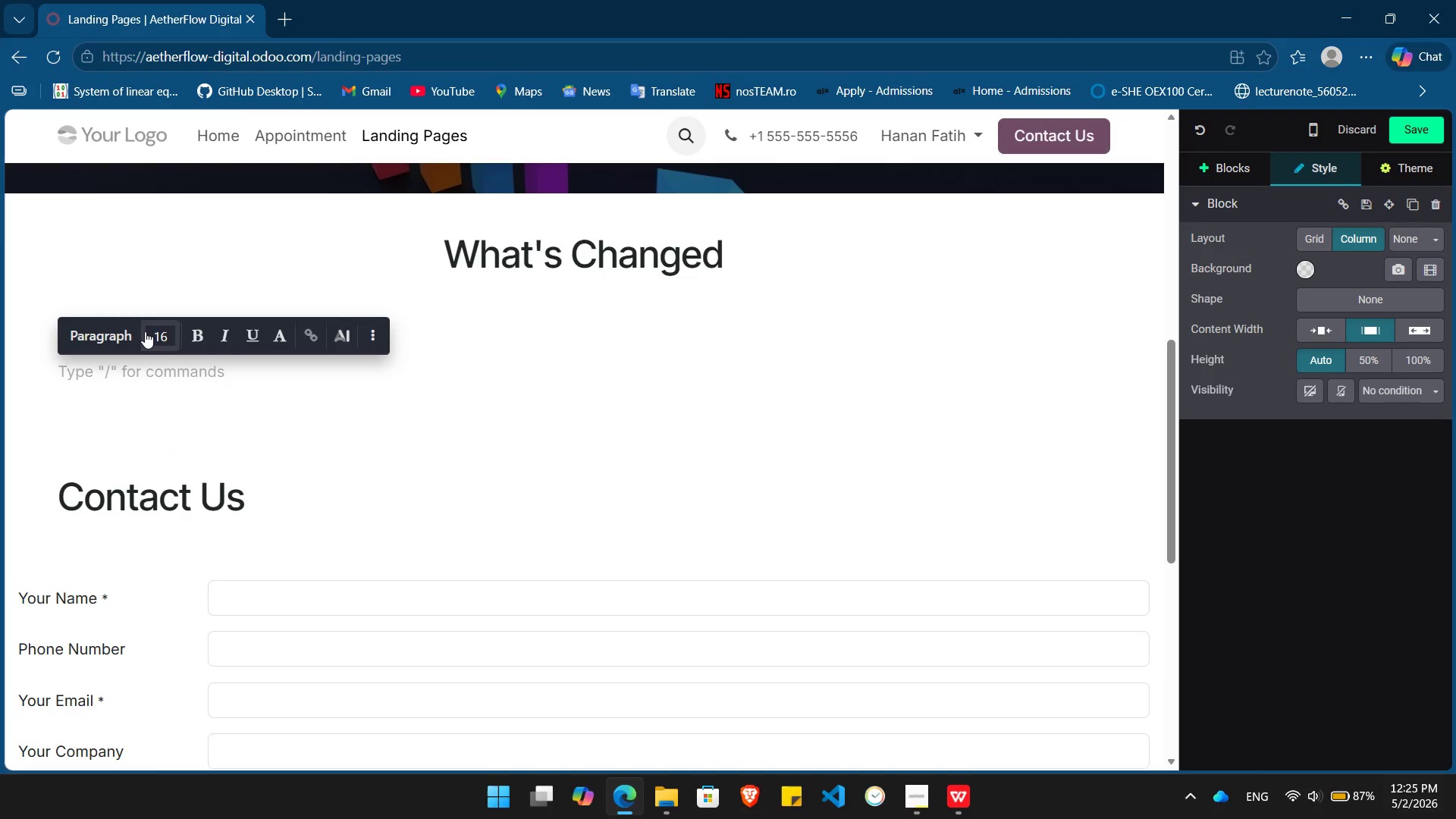 
left_click([643, 375])
 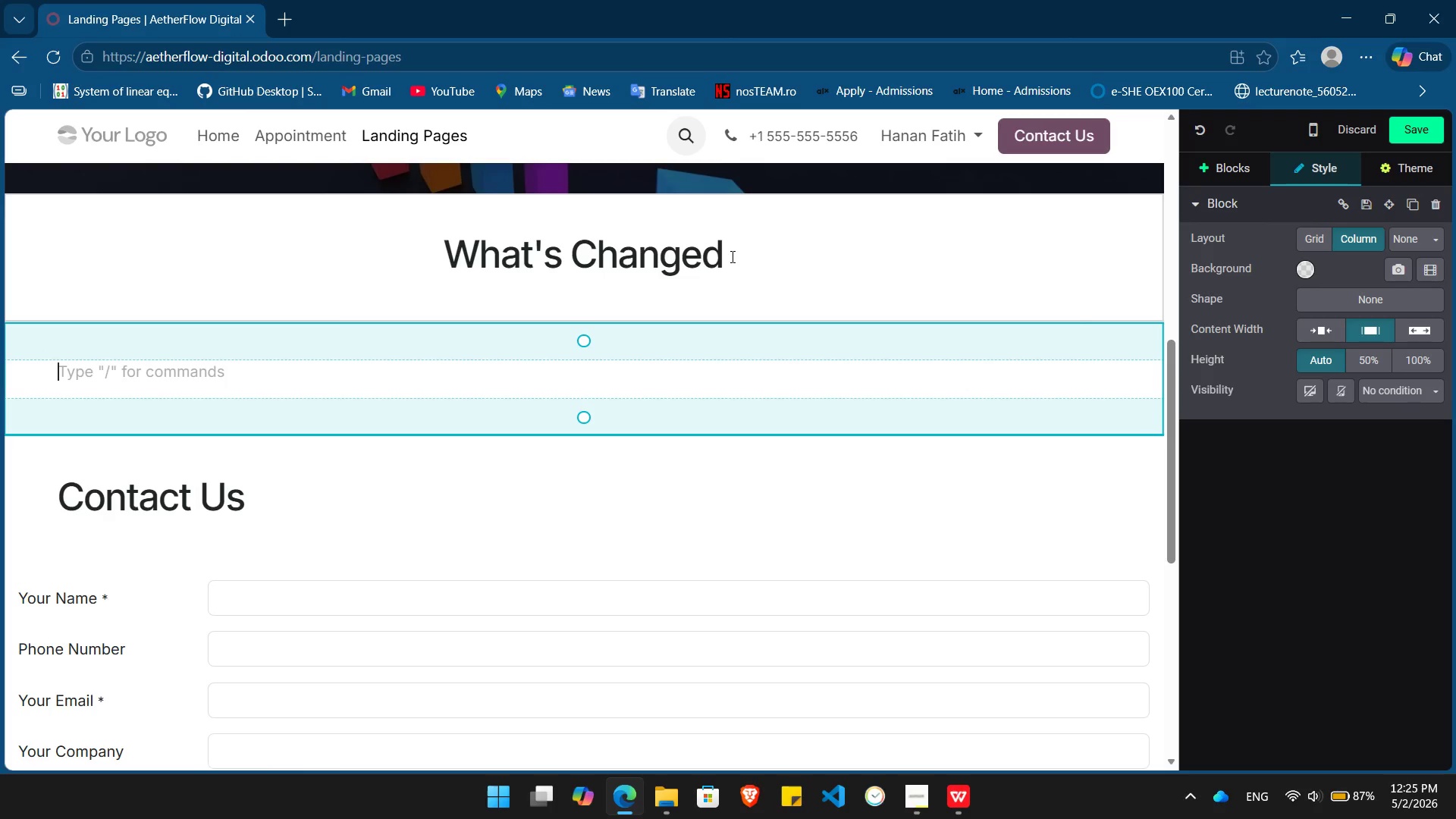 
left_click([731, 256])
 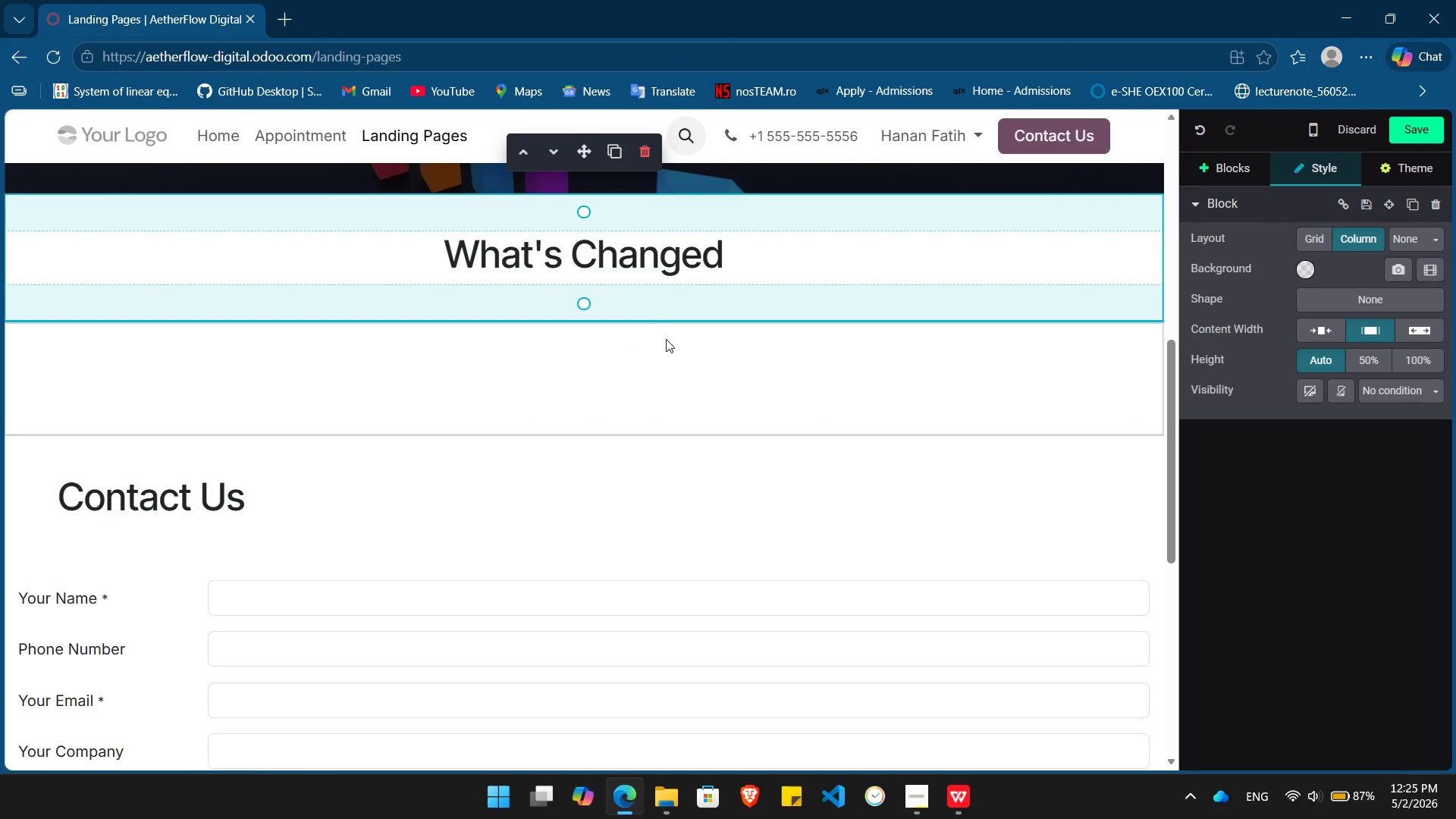 
left_click([666, 359])
 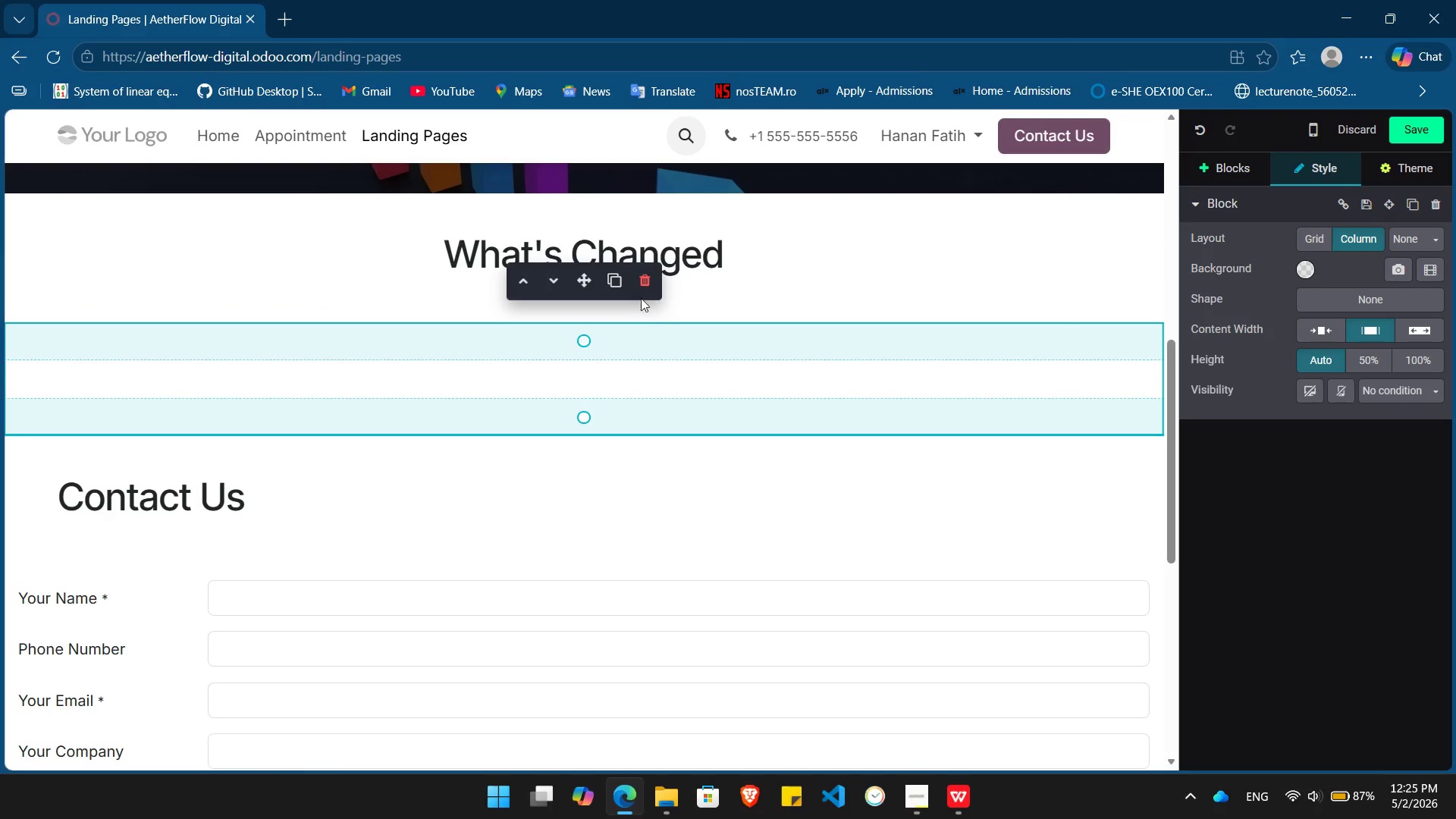 
left_click([648, 286])
 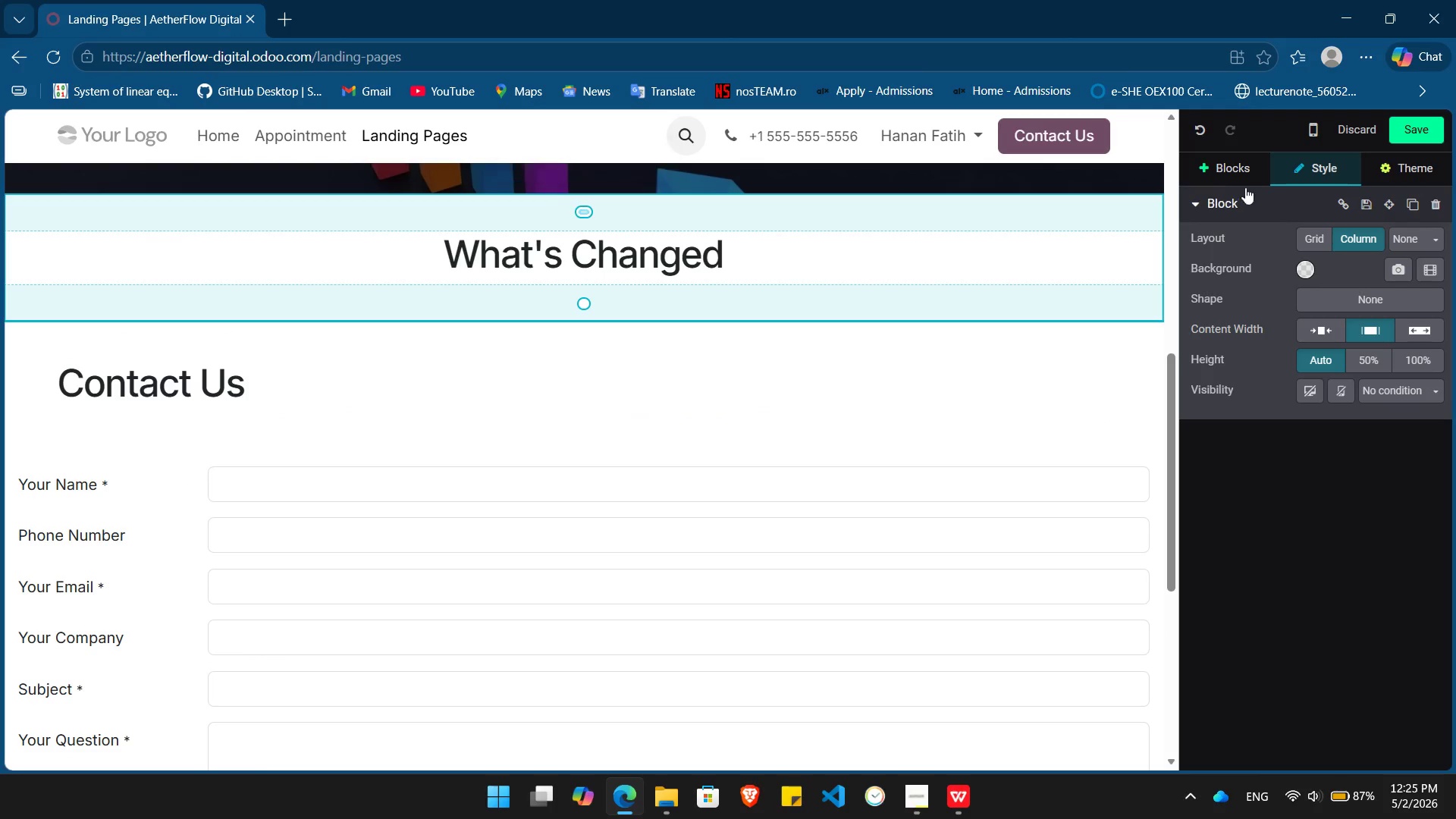 
left_click([1245, 174])
 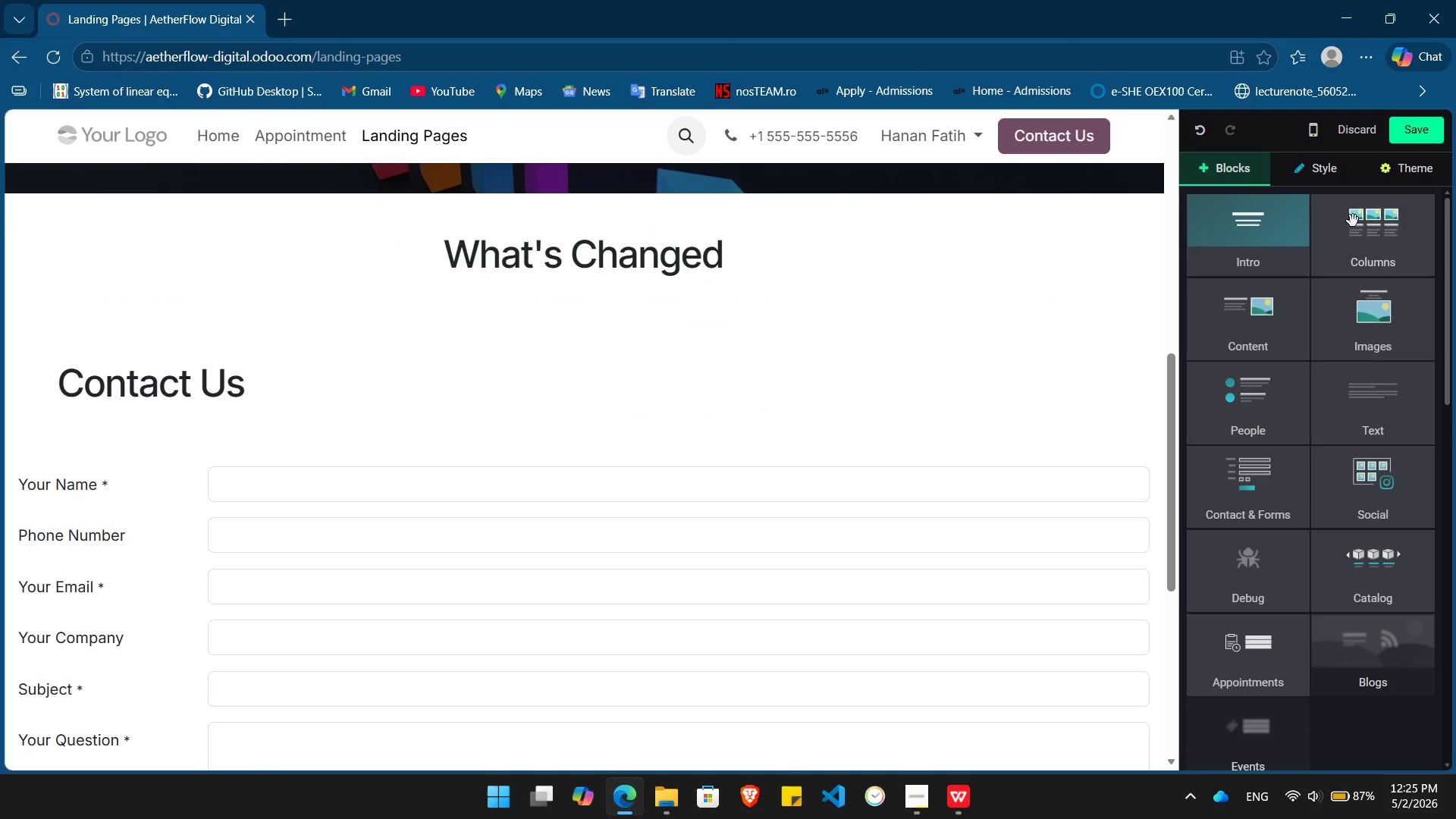 
left_click_drag(start_coordinate=[1393, 245], to_coordinate=[649, 328])
 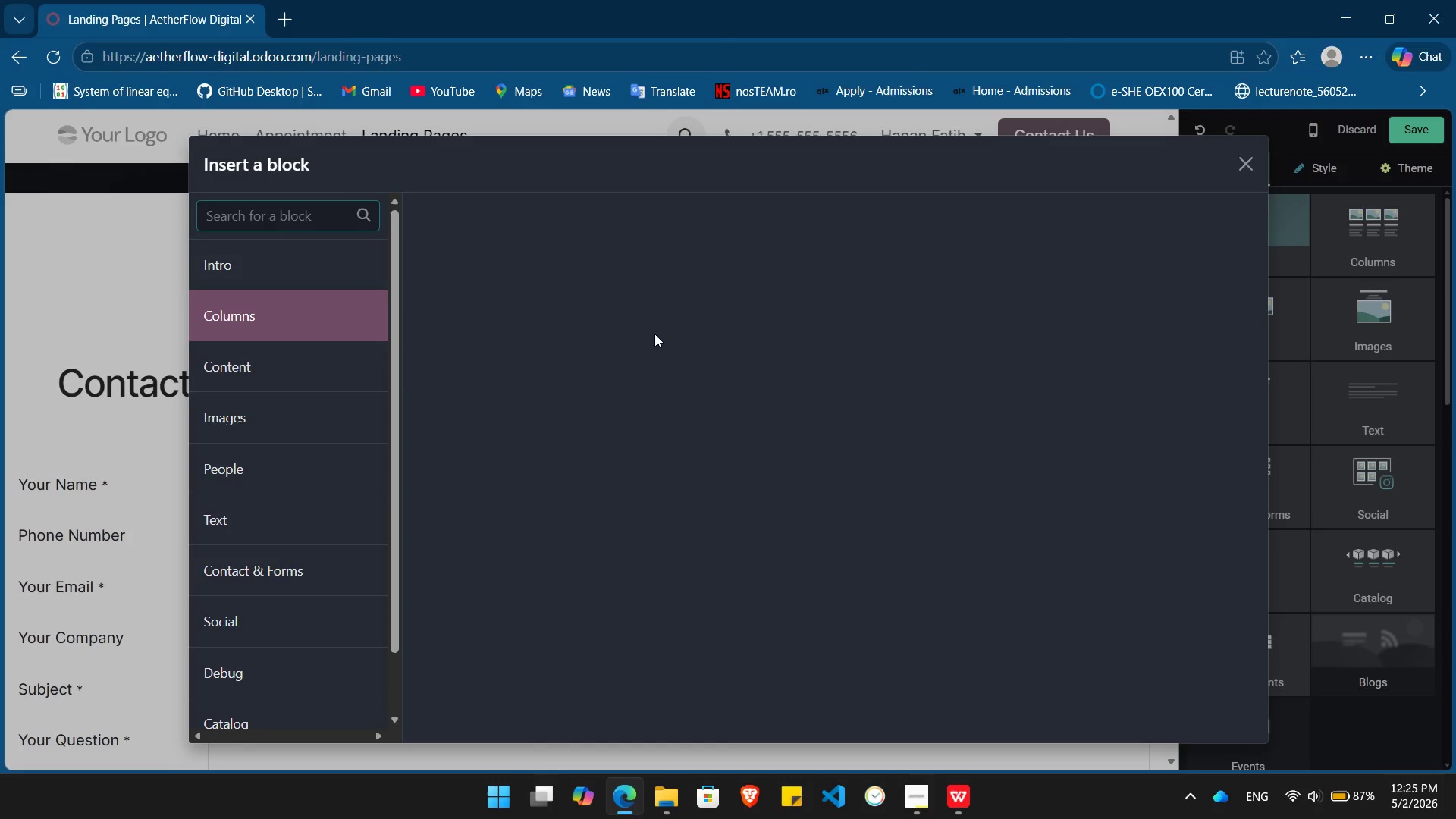 
mouse_move([659, 295])
 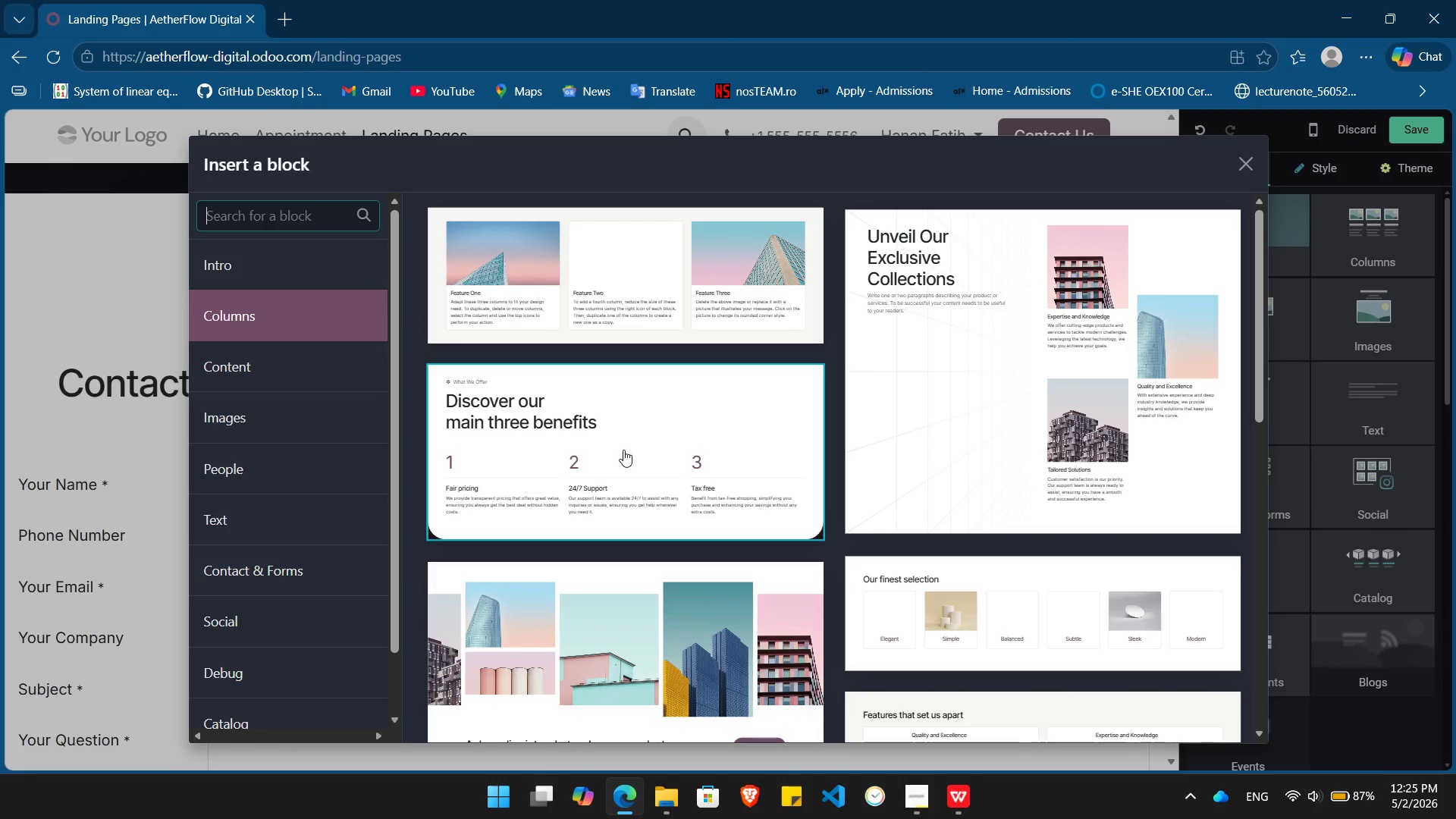 
left_click([623, 450])
 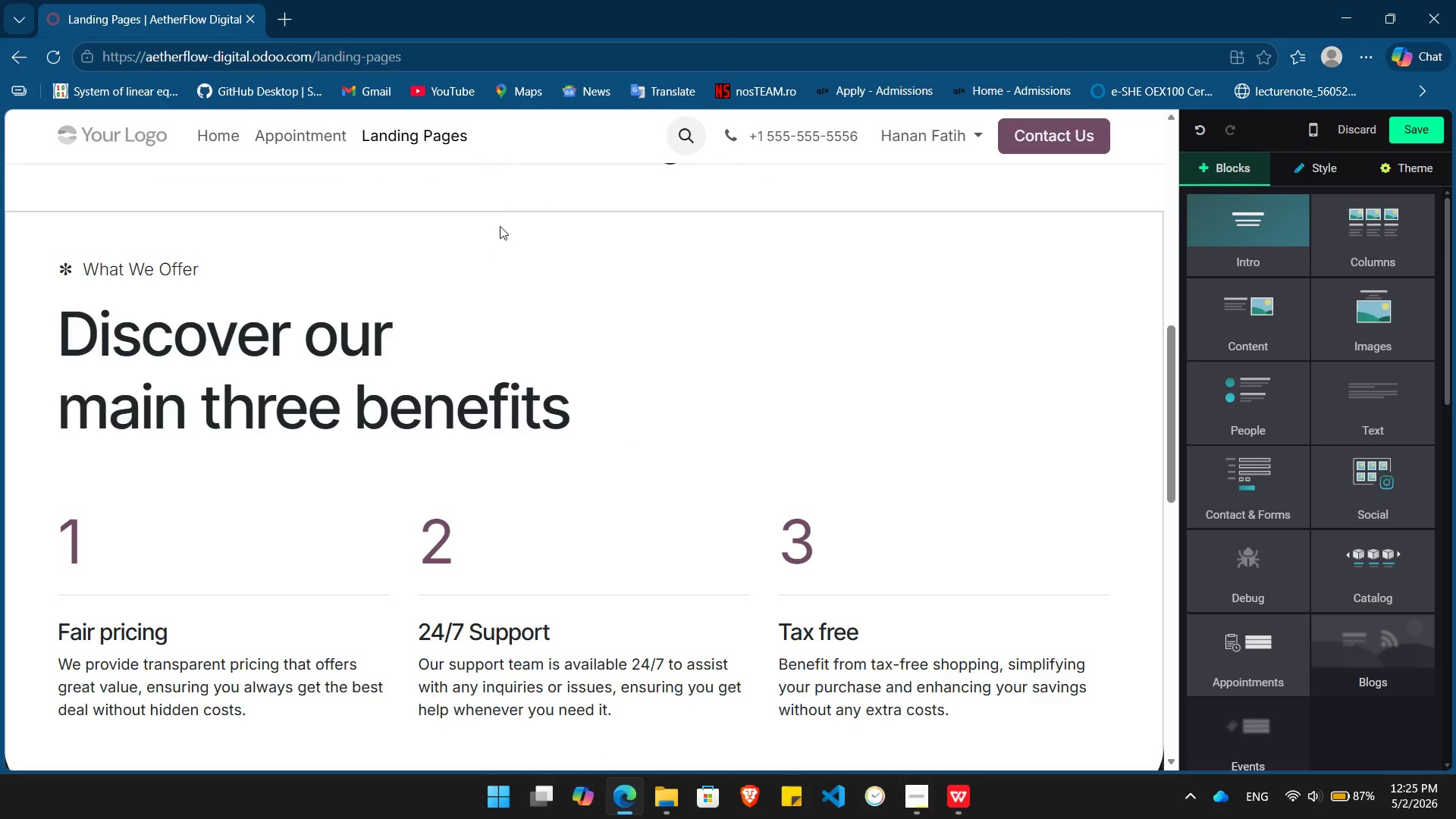 
scroll: coordinate [505, 282], scroll_direction: up, amount: 2.0
 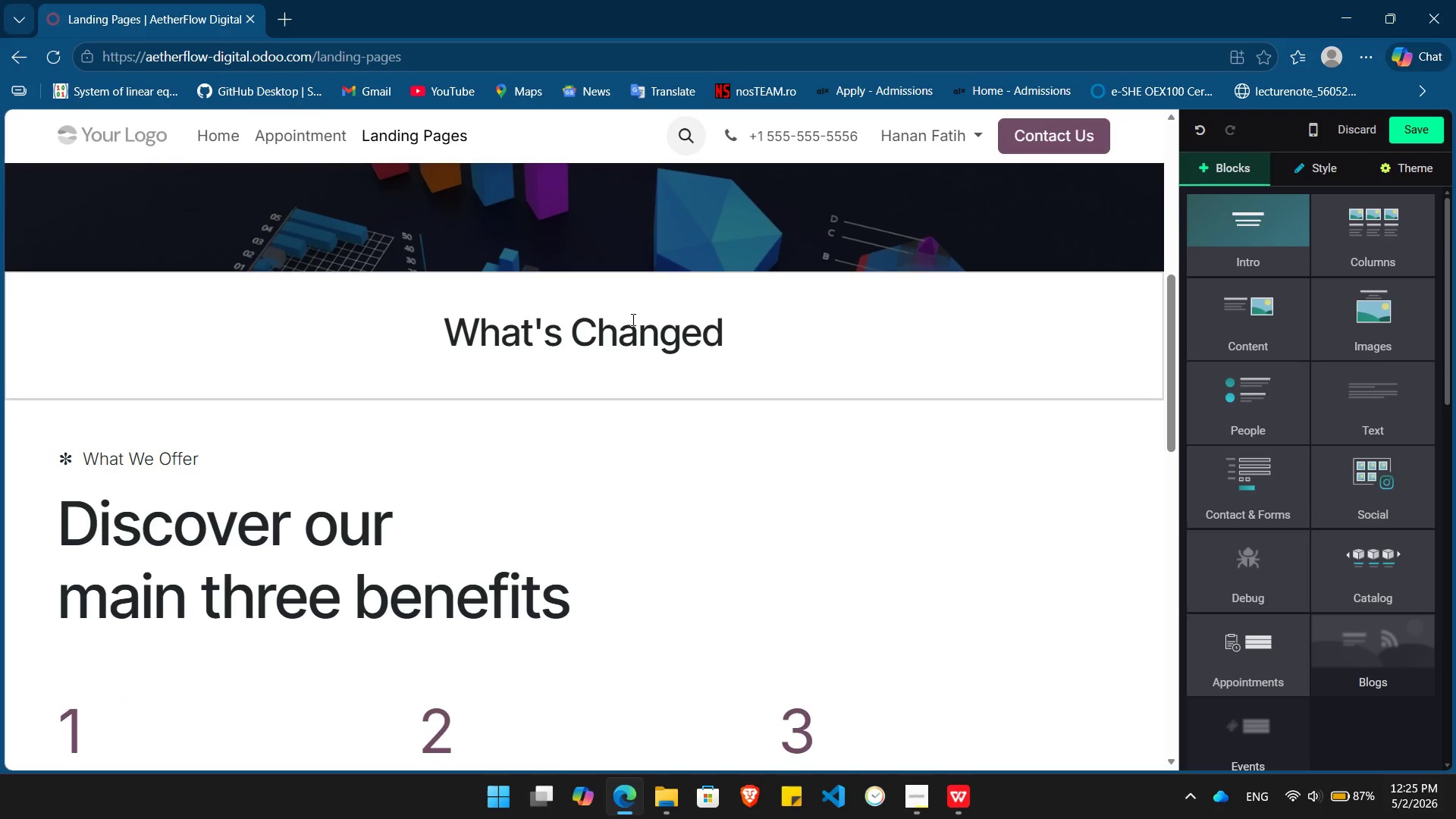 
left_click([632, 319])
 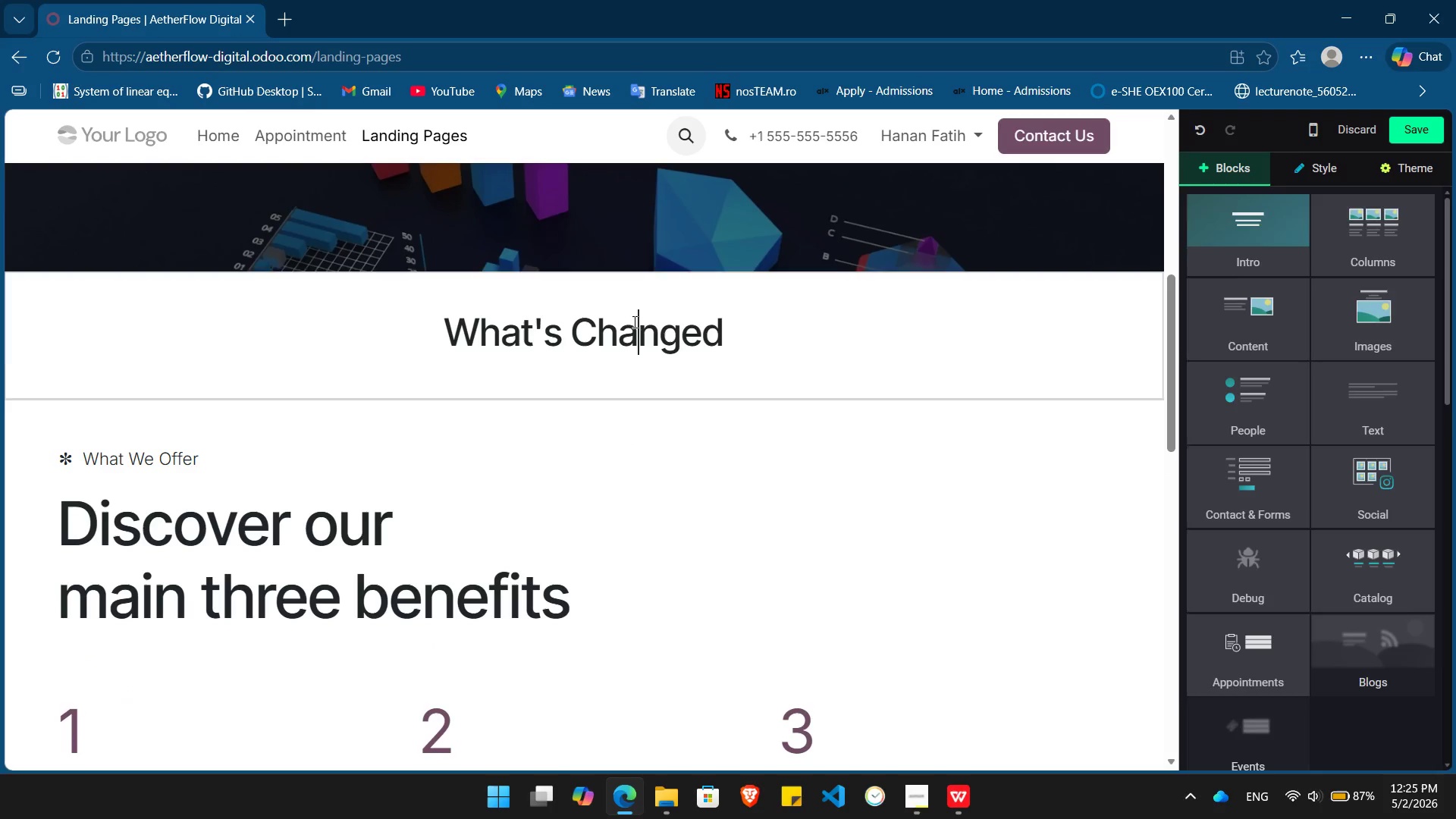 
triple_click([633, 322])
 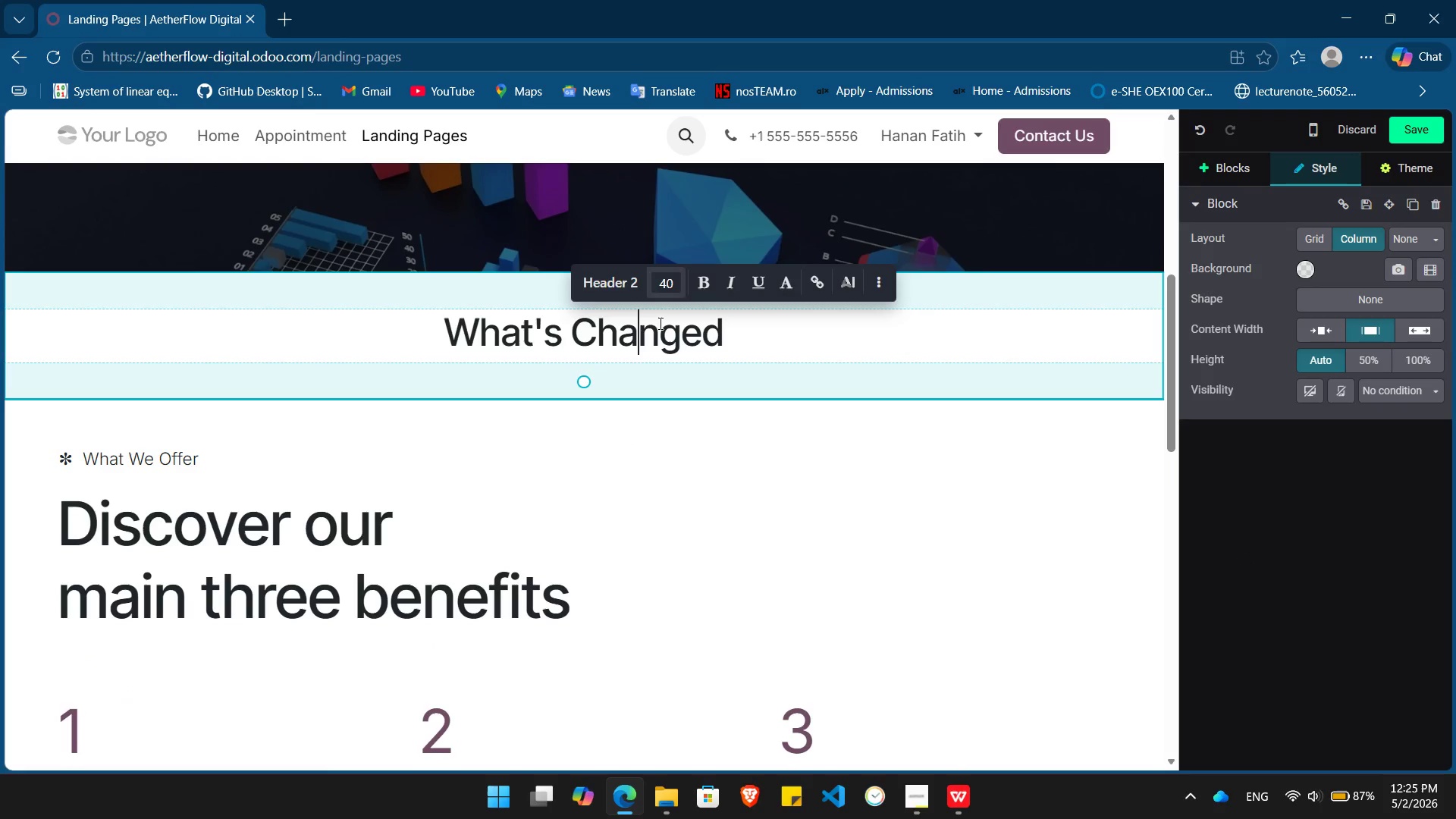 
left_click([756, 335])
 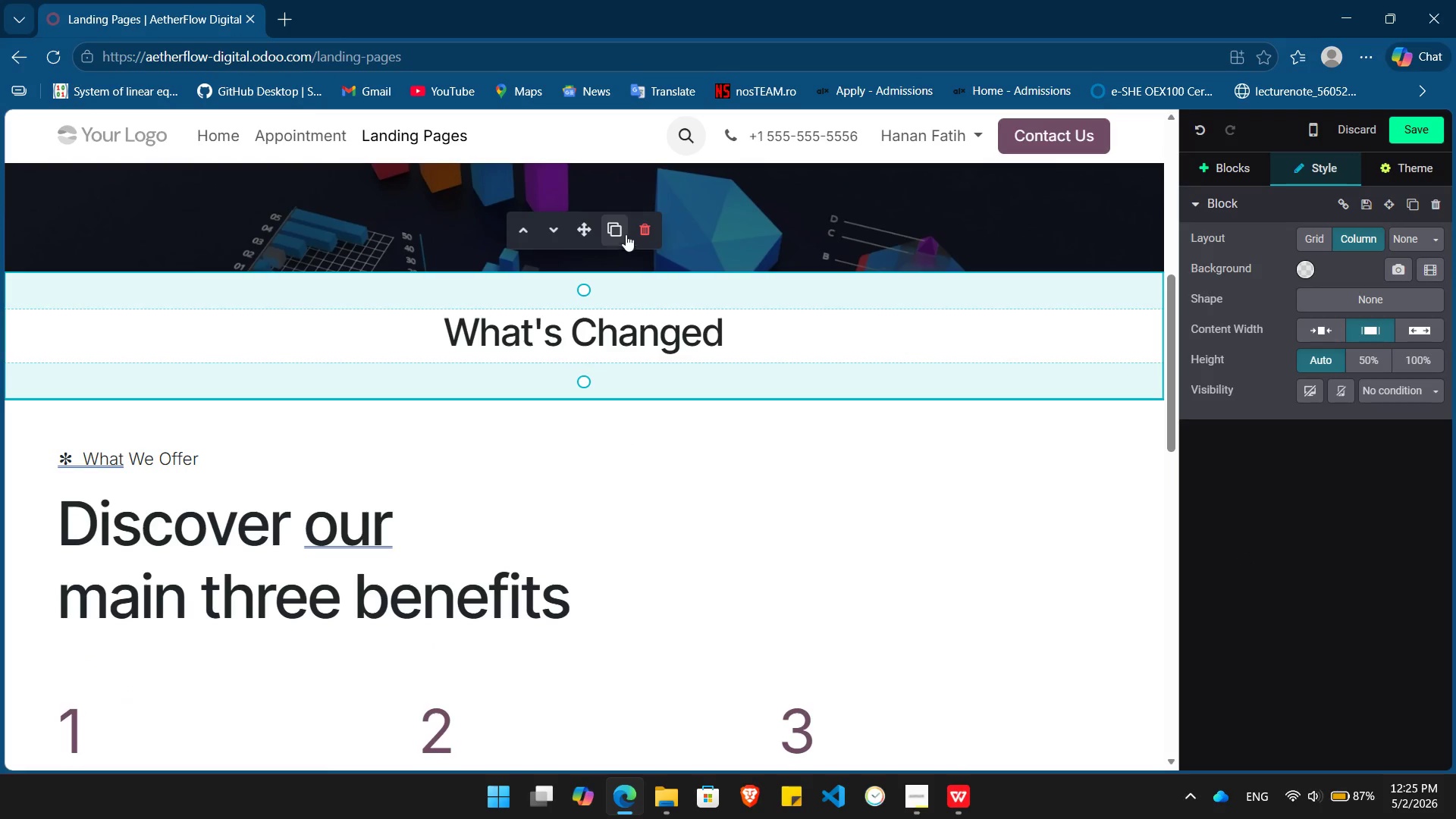 
left_click([643, 229])
 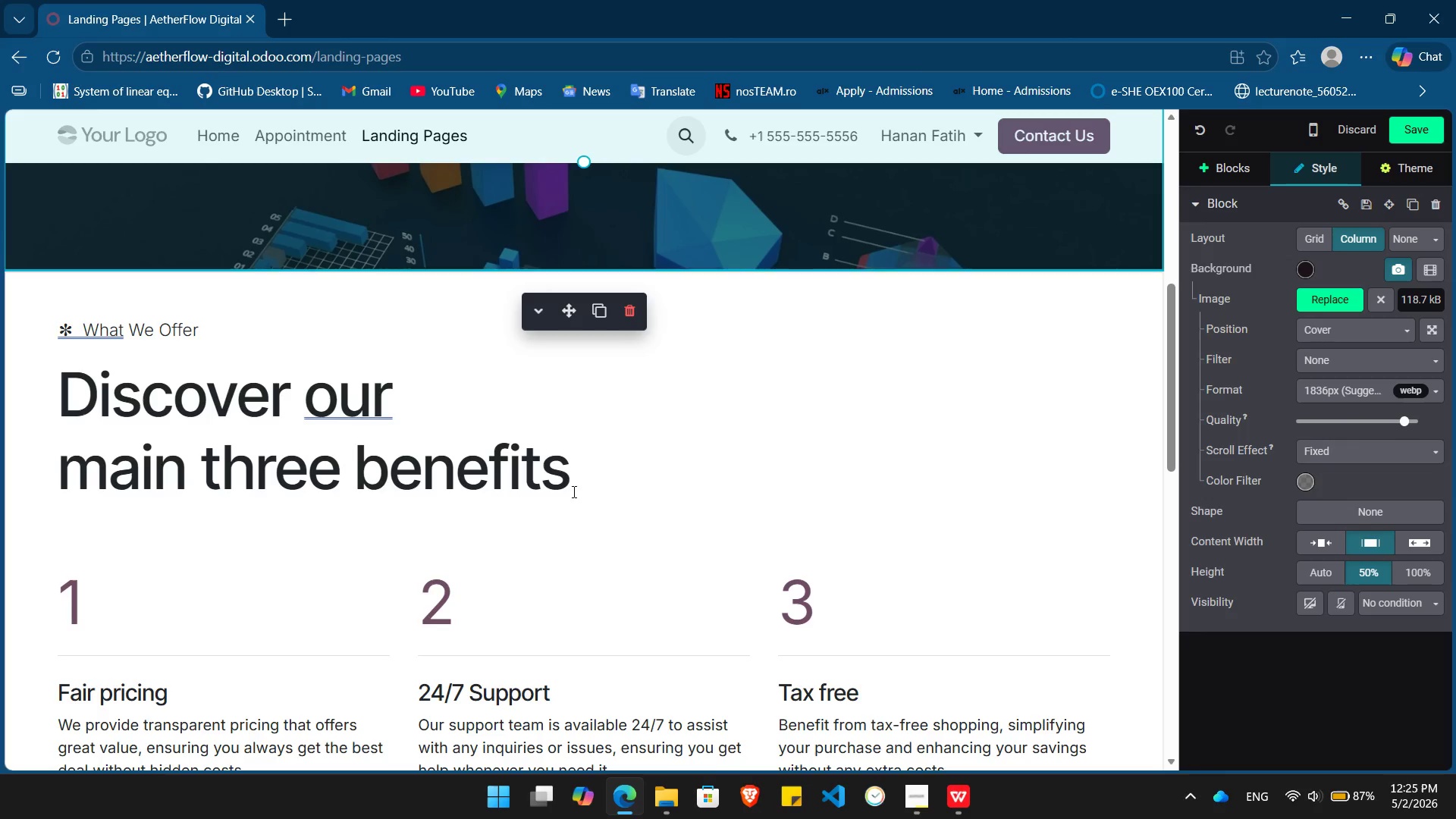 
left_click([571, 467])
 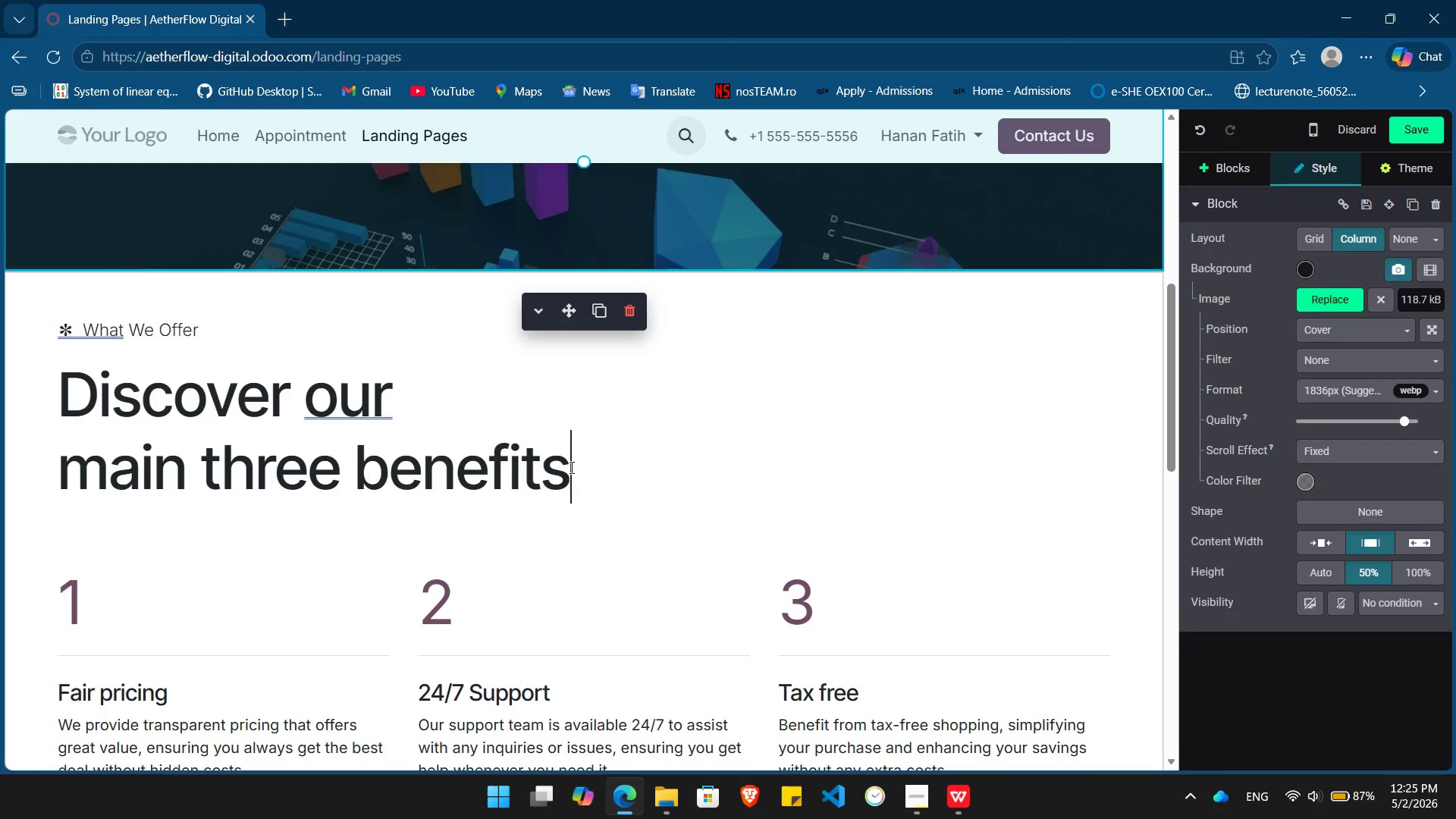 
left_click_drag(start_coordinate=[570, 467], to_coordinate=[162, 409])
 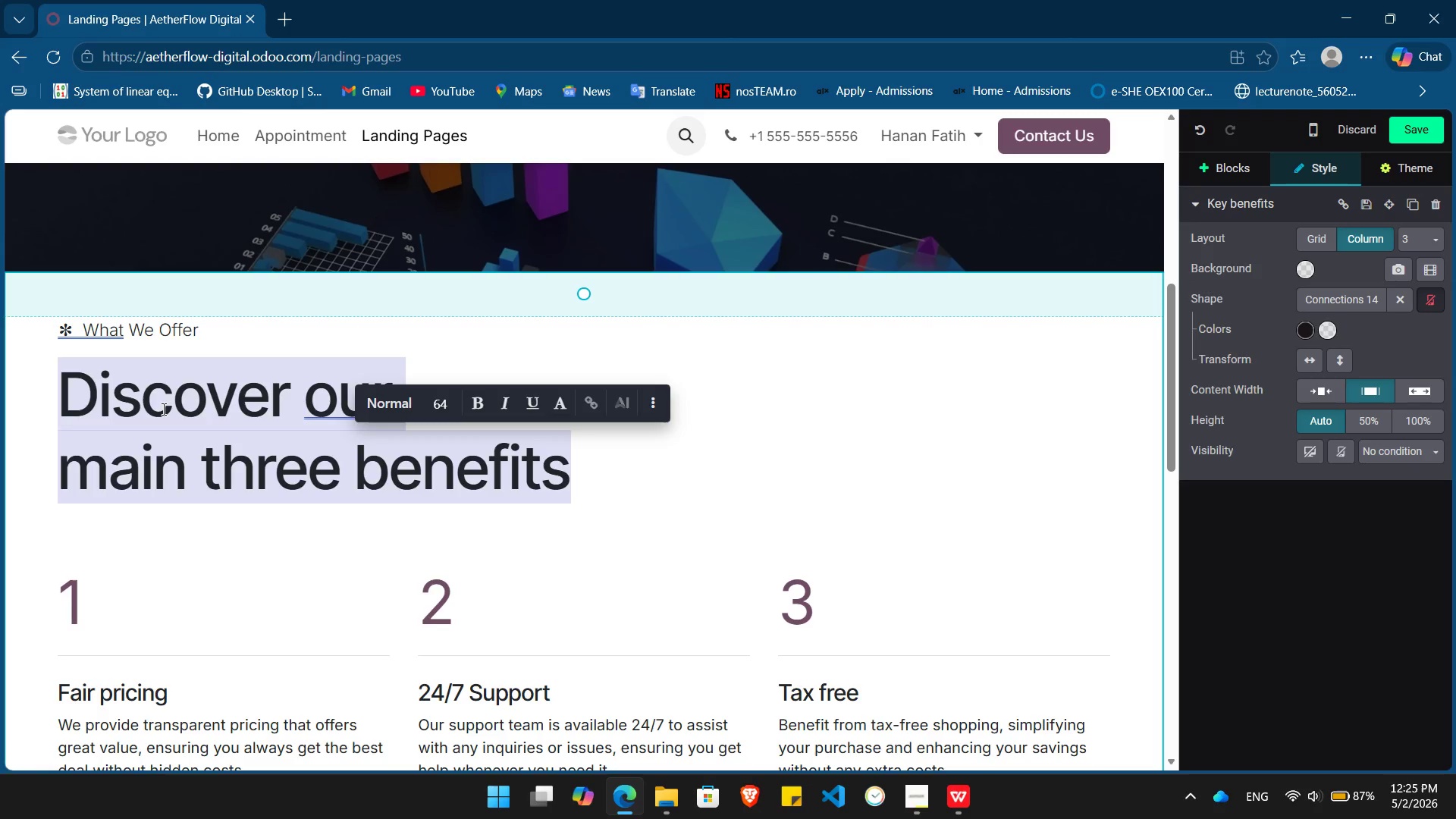 
key(Backspace)
 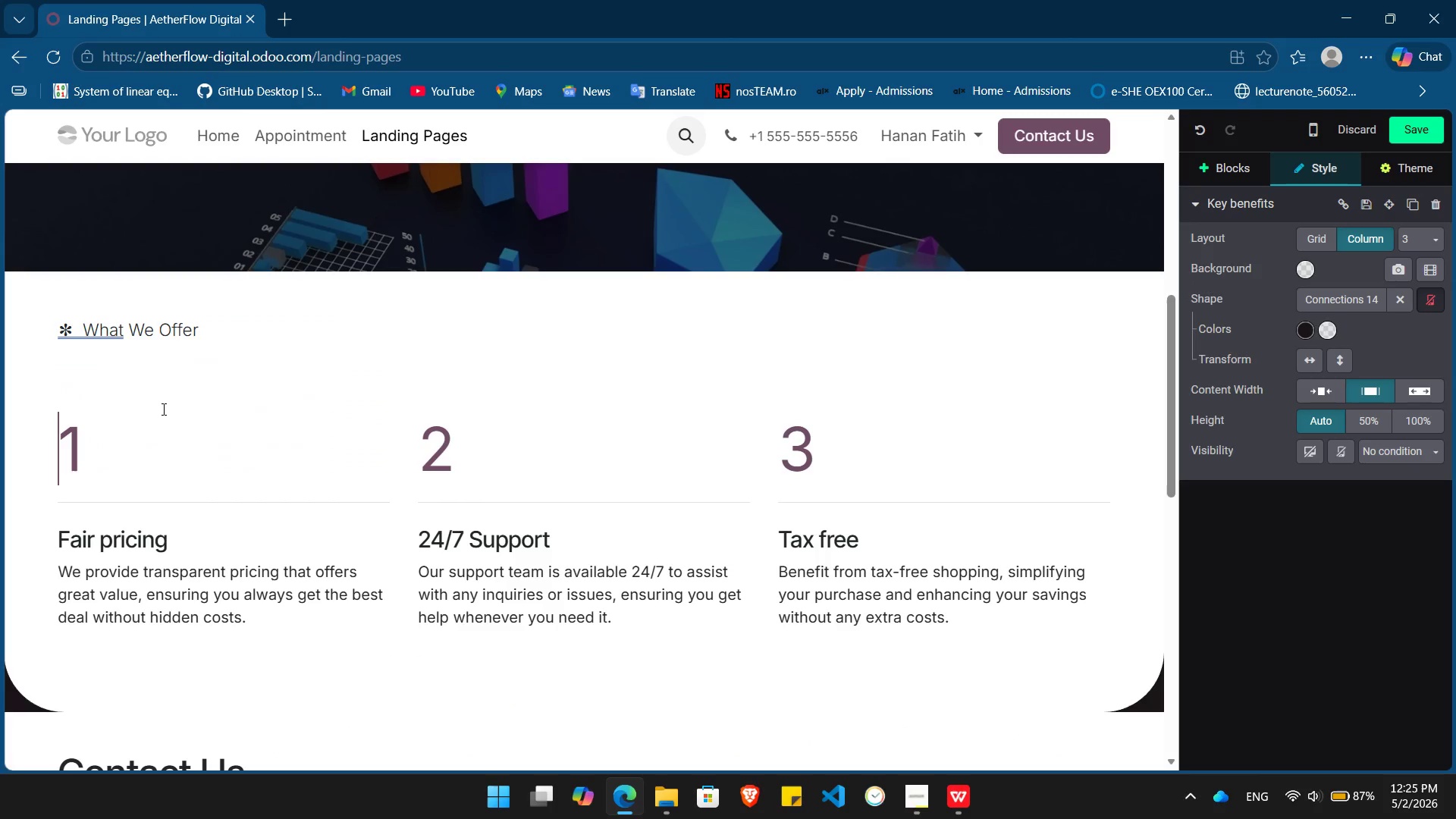 
key(Control+ControlLeft)
 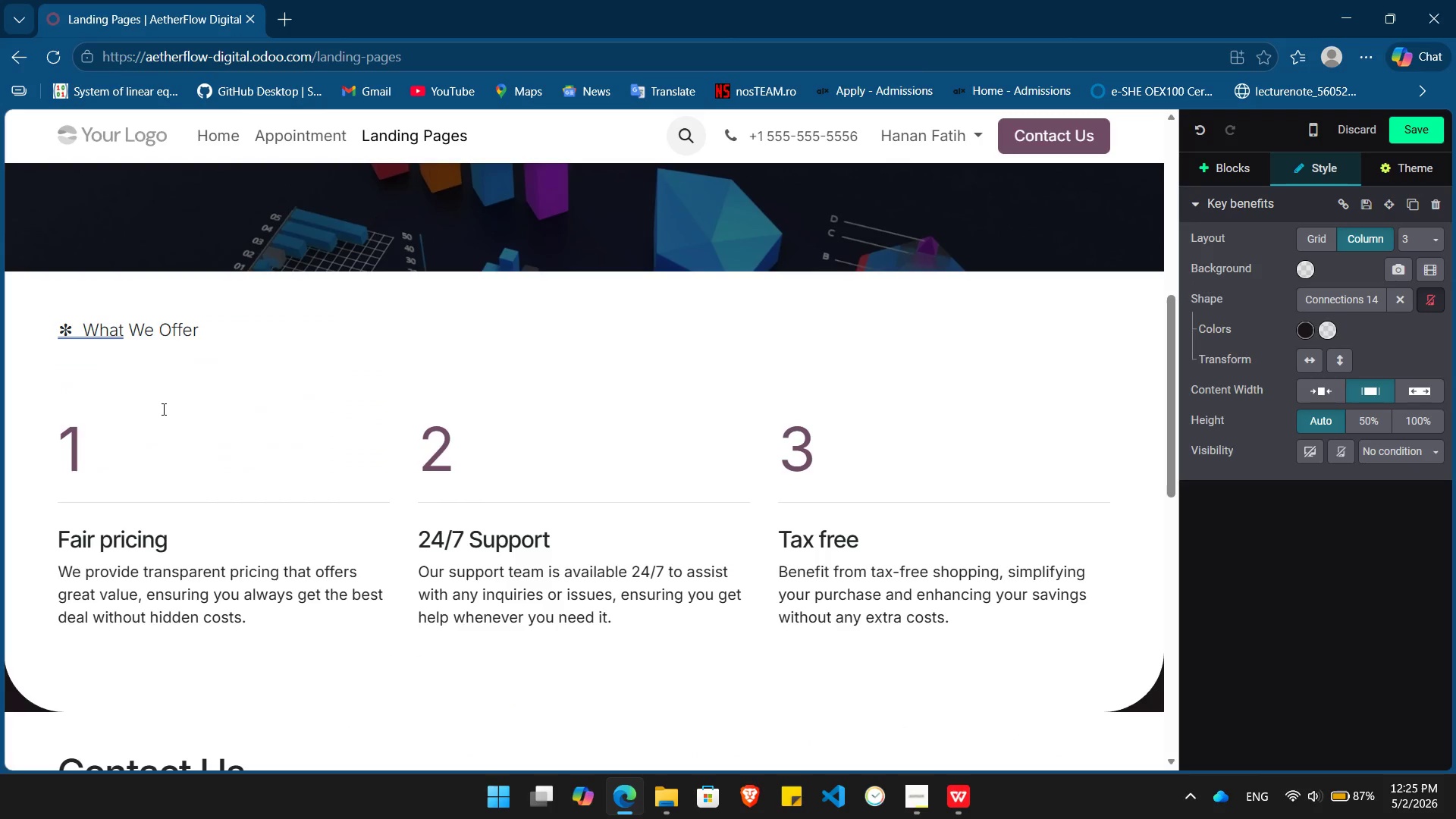 
key(Control+Z)
 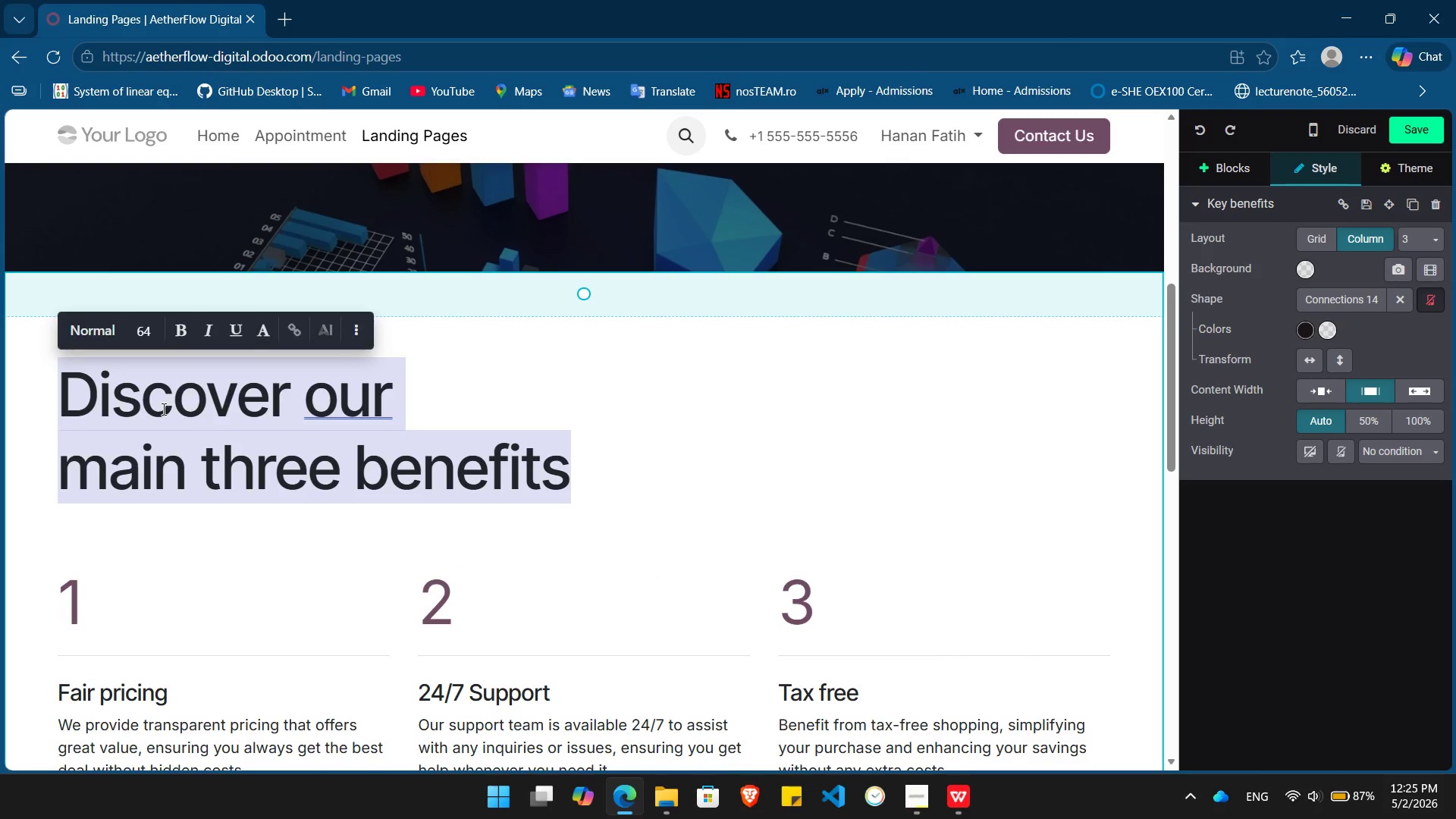 
key(Shift+ArrowRight)
 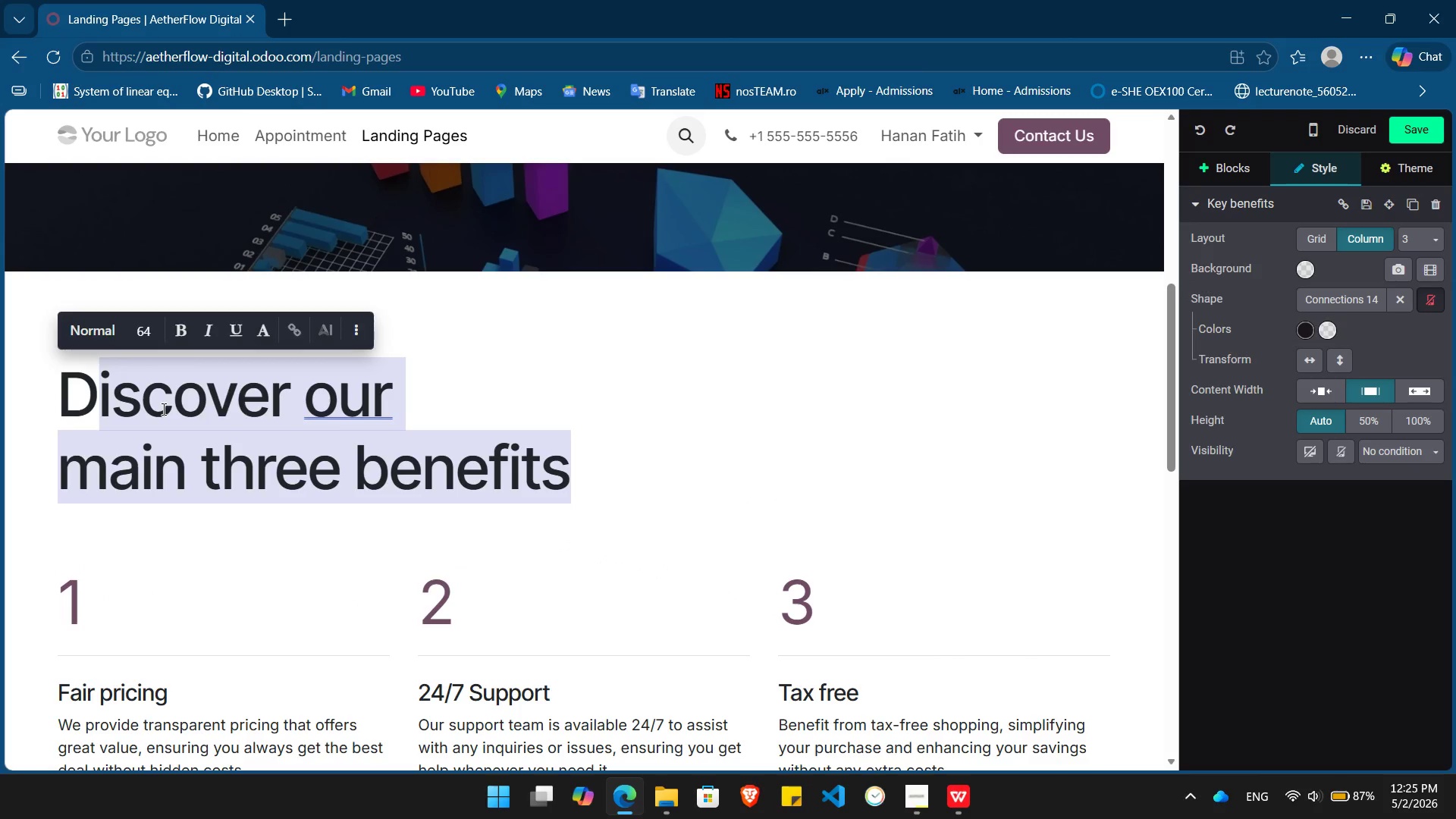 
key(Backspace)
key(Backspace)
type(What's Changed)
 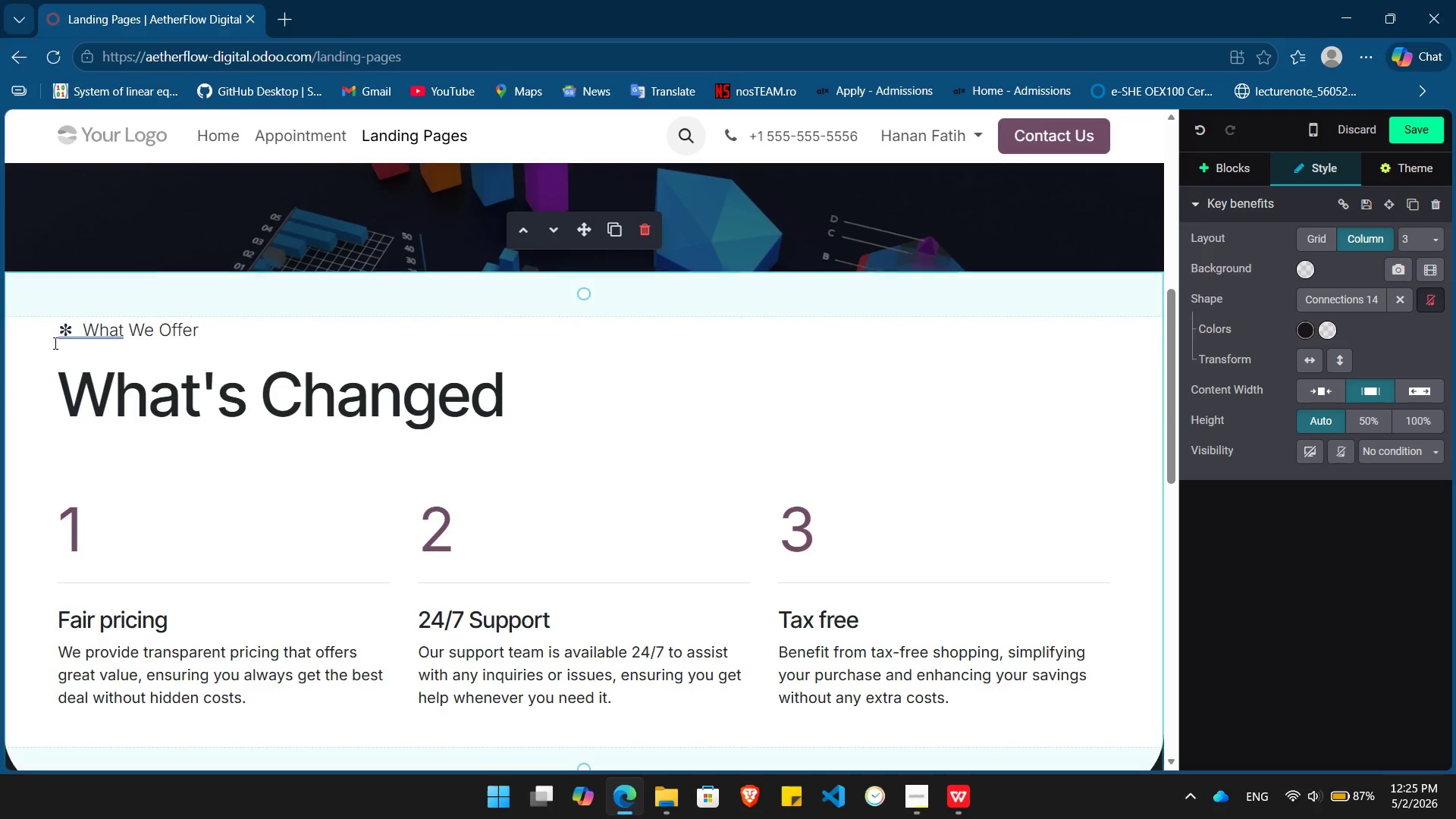 
double_click([111, 327])
 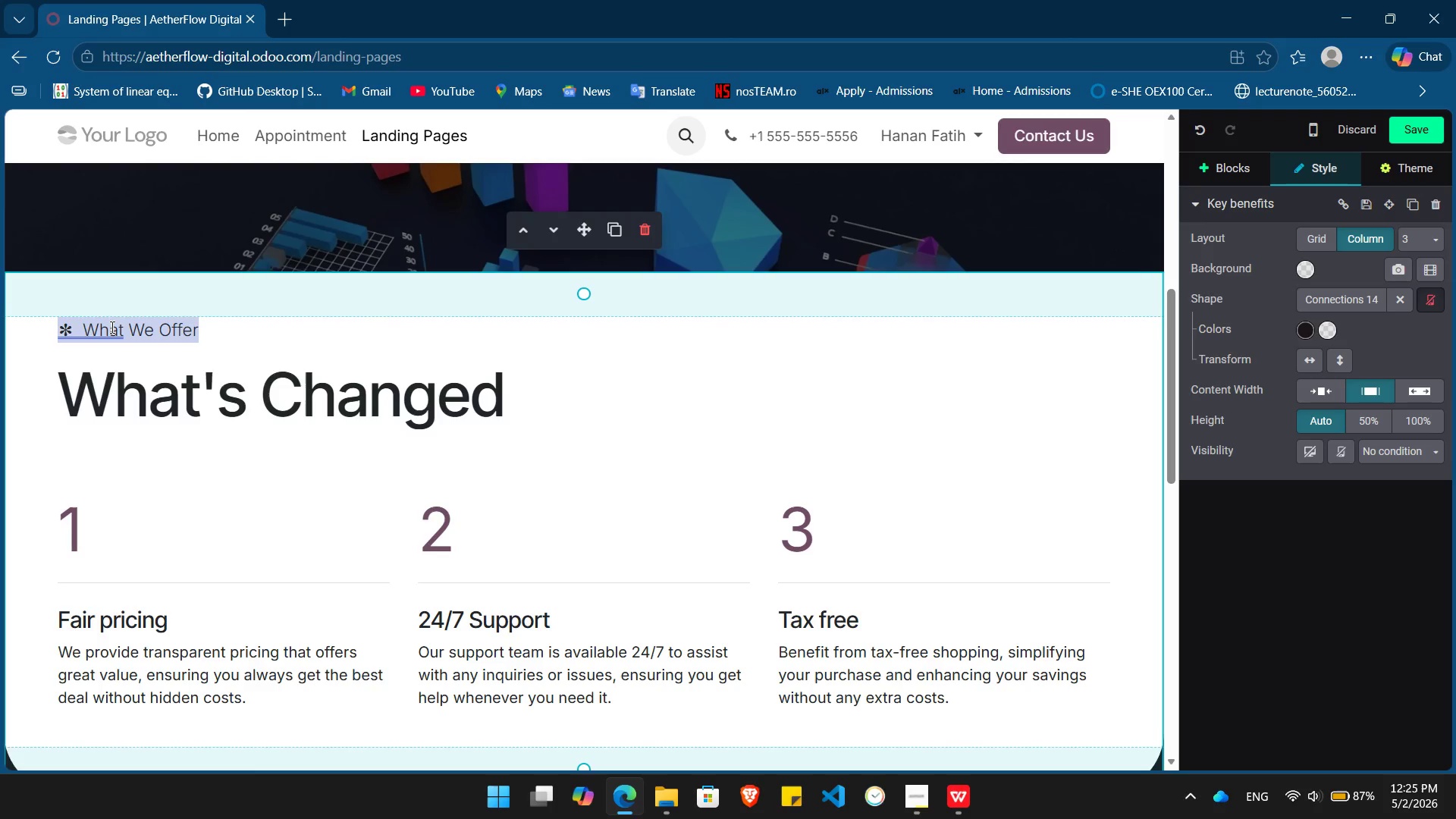 
triple_click([111, 327])
 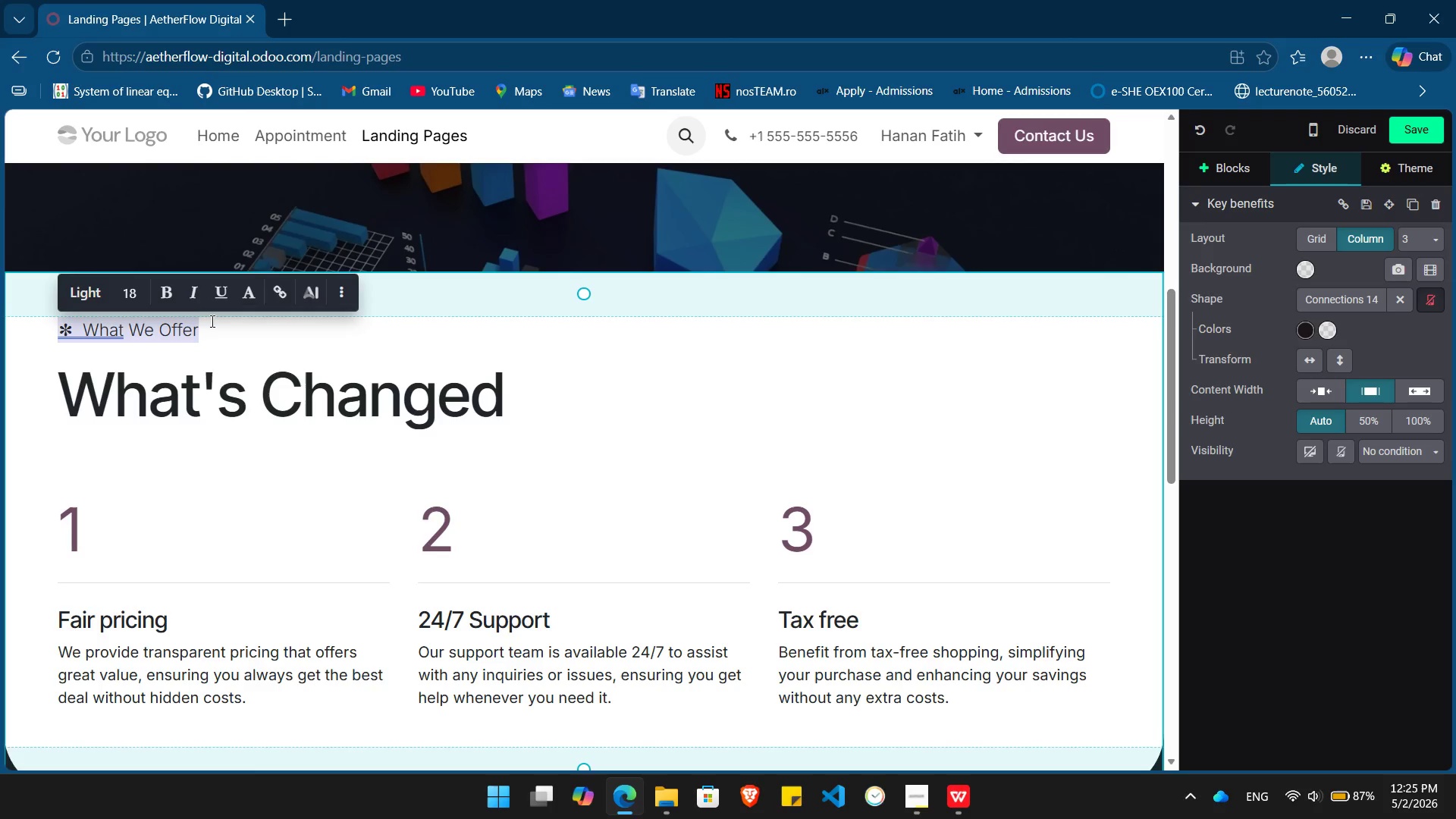 
left_click([215, 325])
 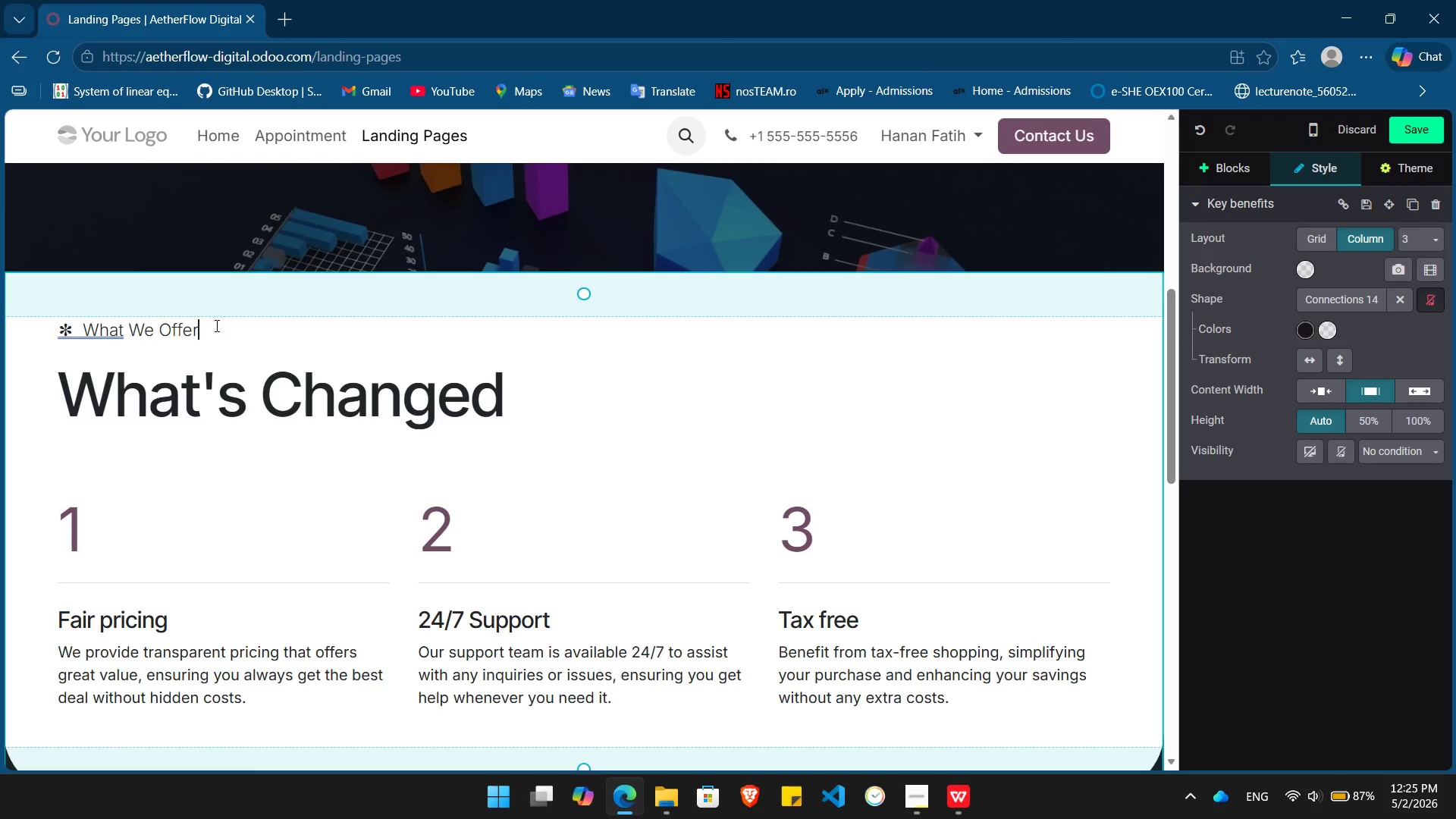 
key(Backspace)
 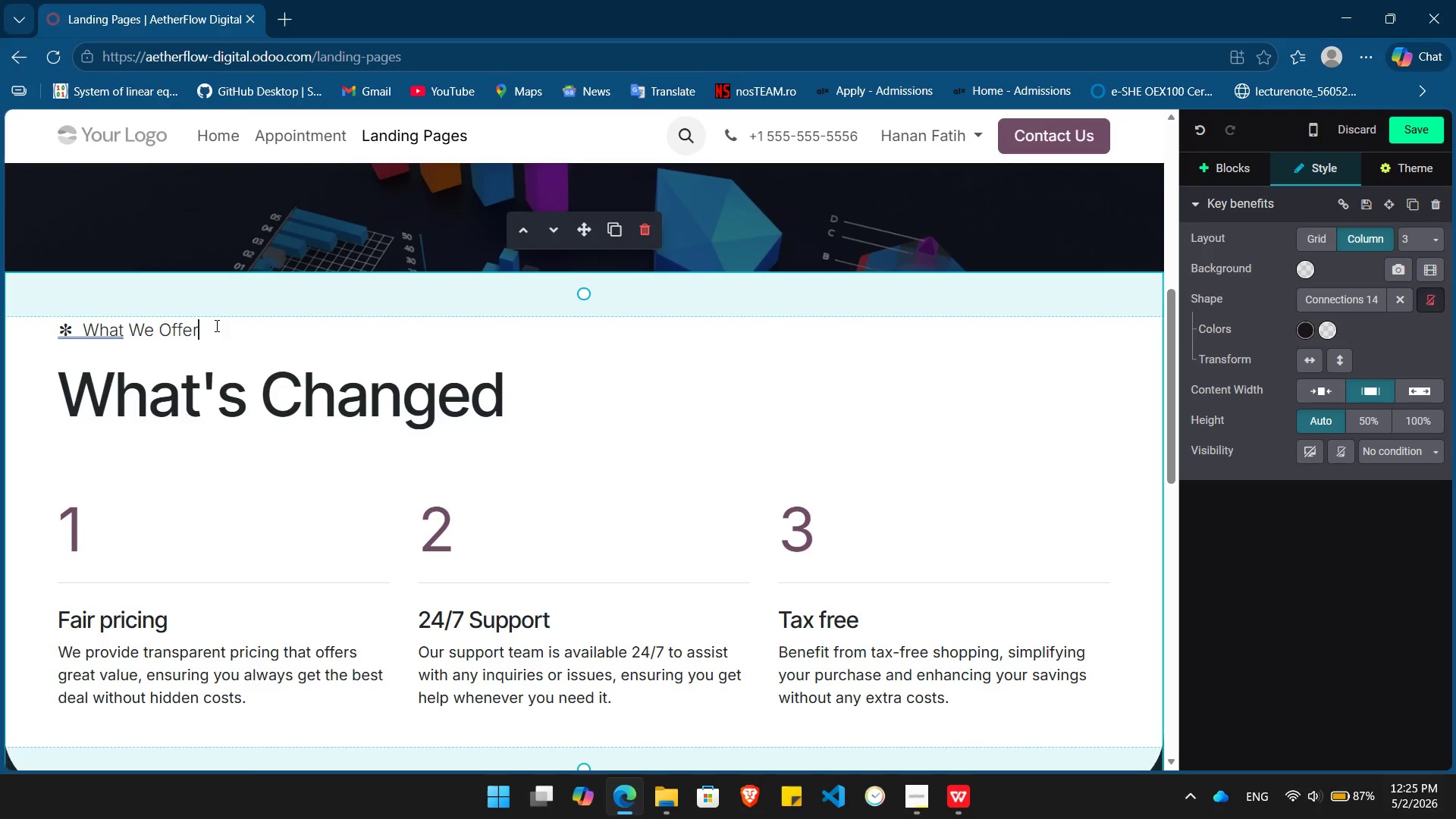 
key(Backspace)
 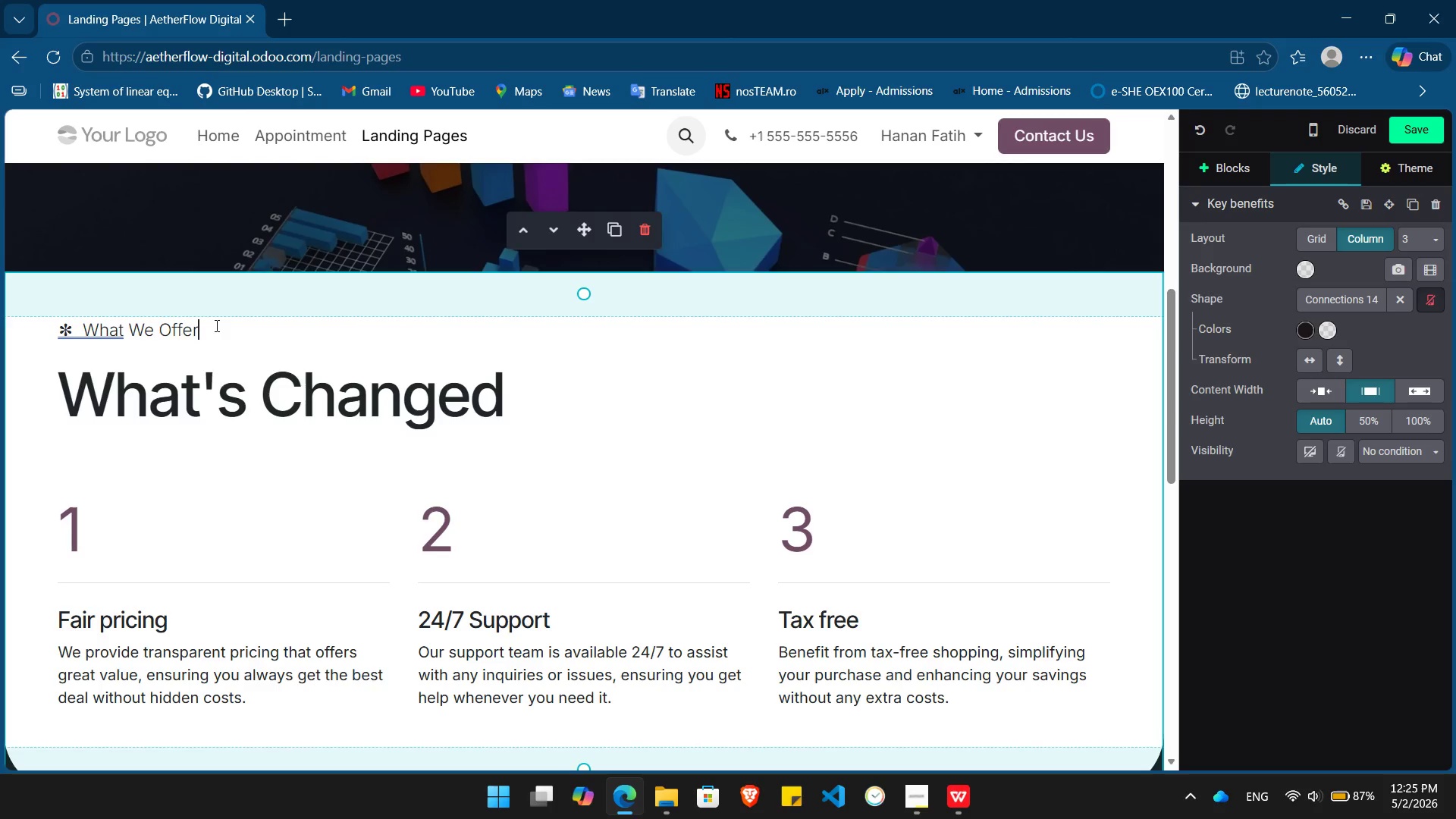 
key(Backspace)
 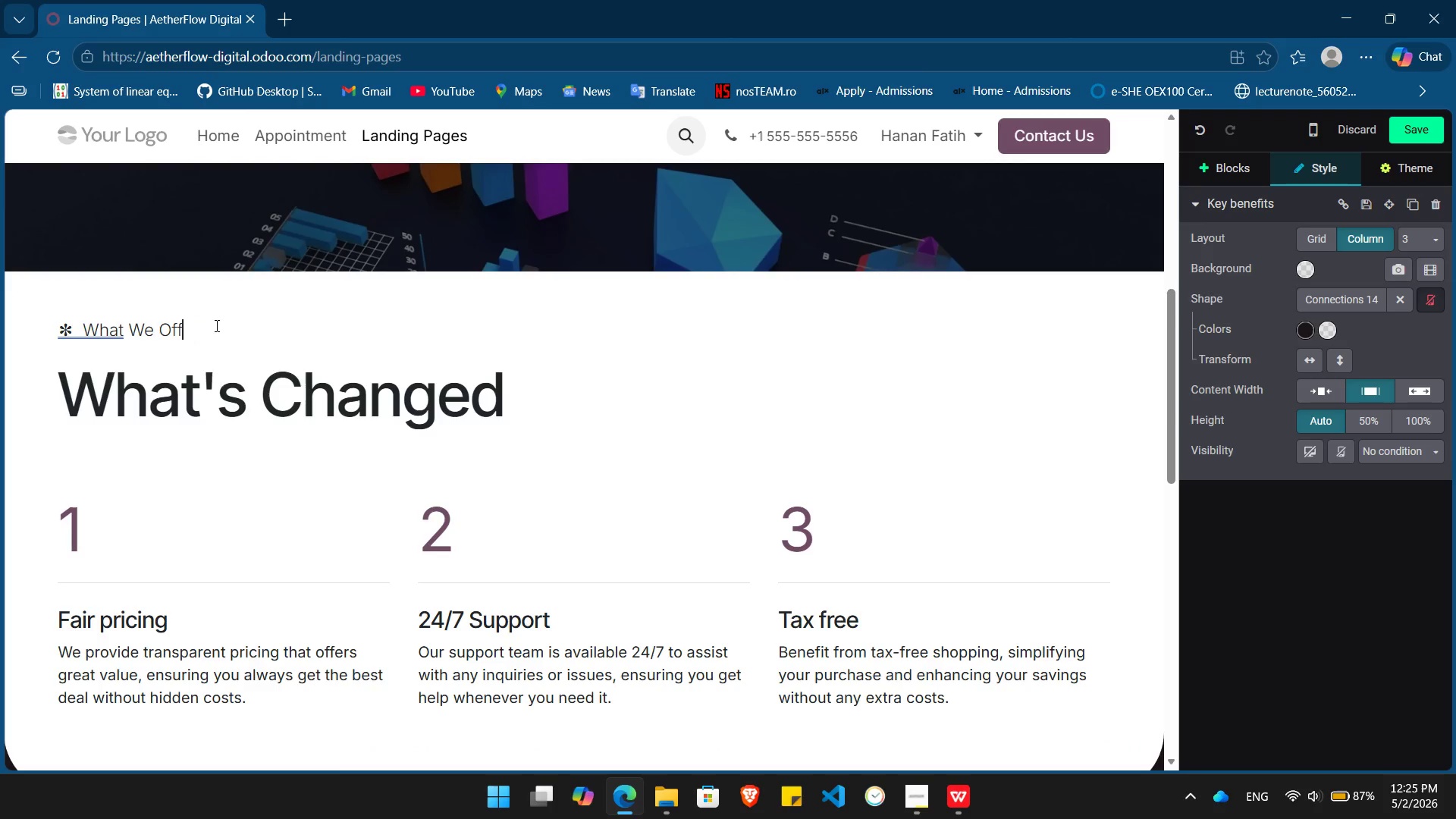 
key(Backspace)
 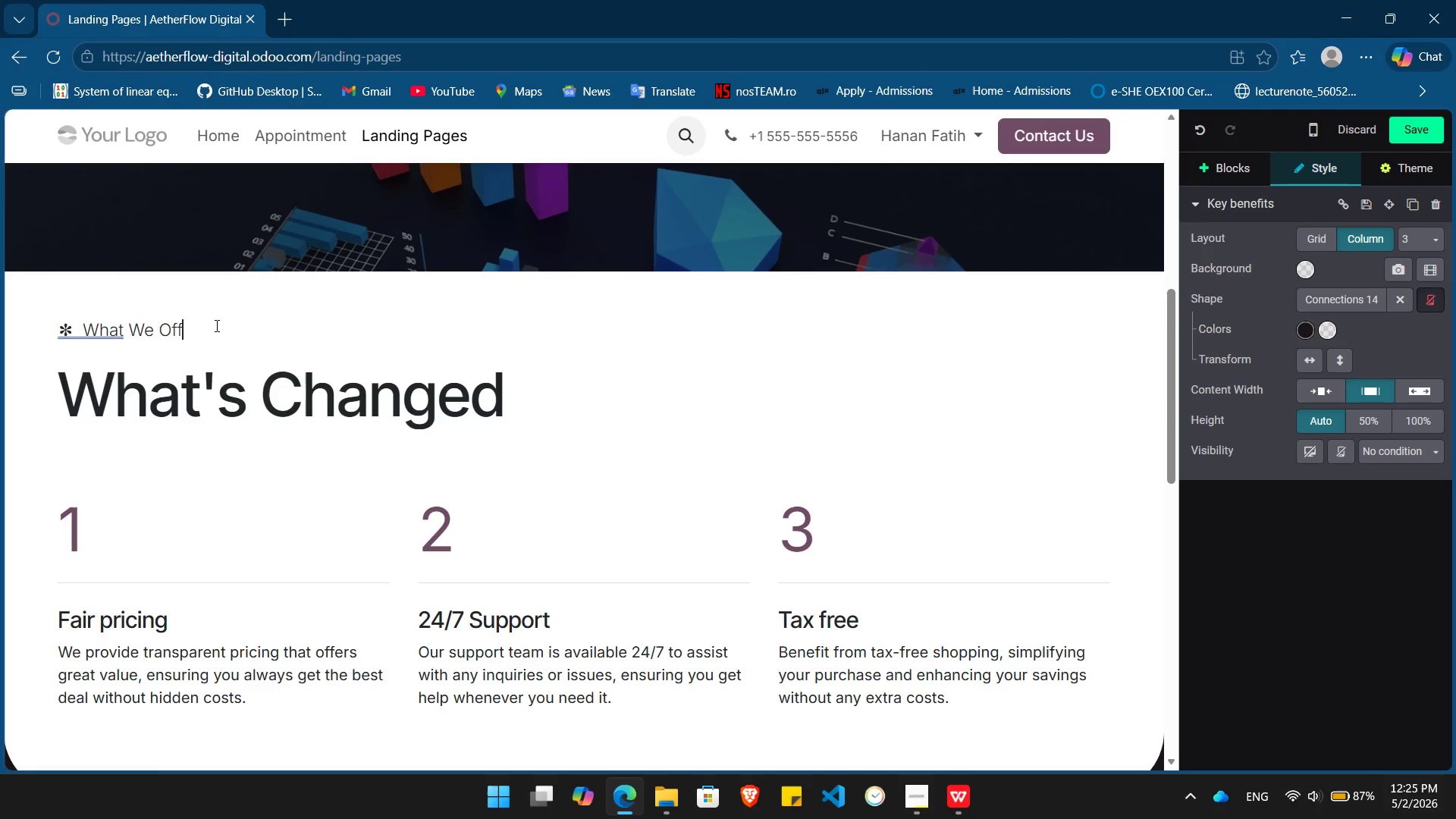 
key(Backspace)
 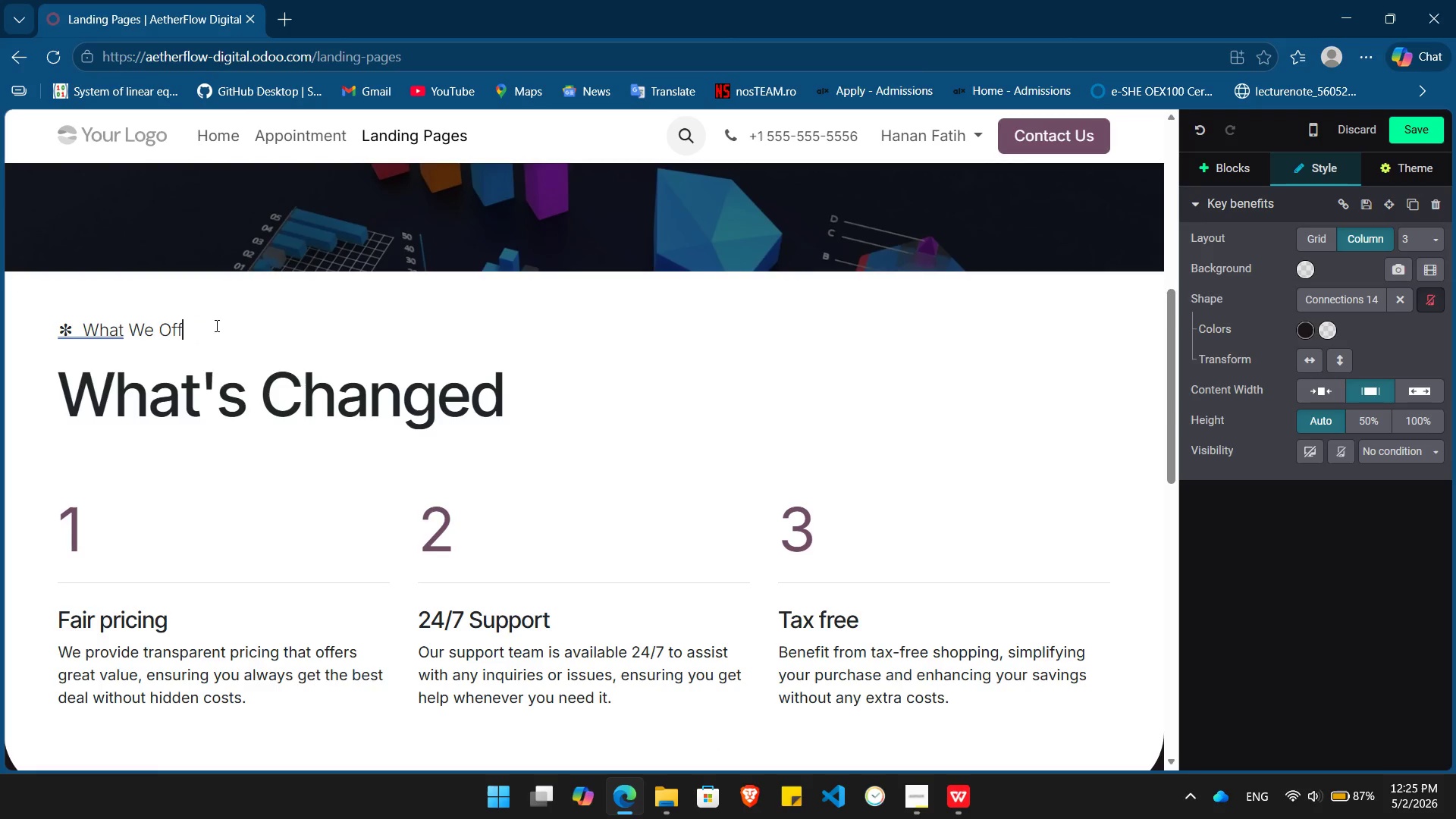 
key(Backspace)
 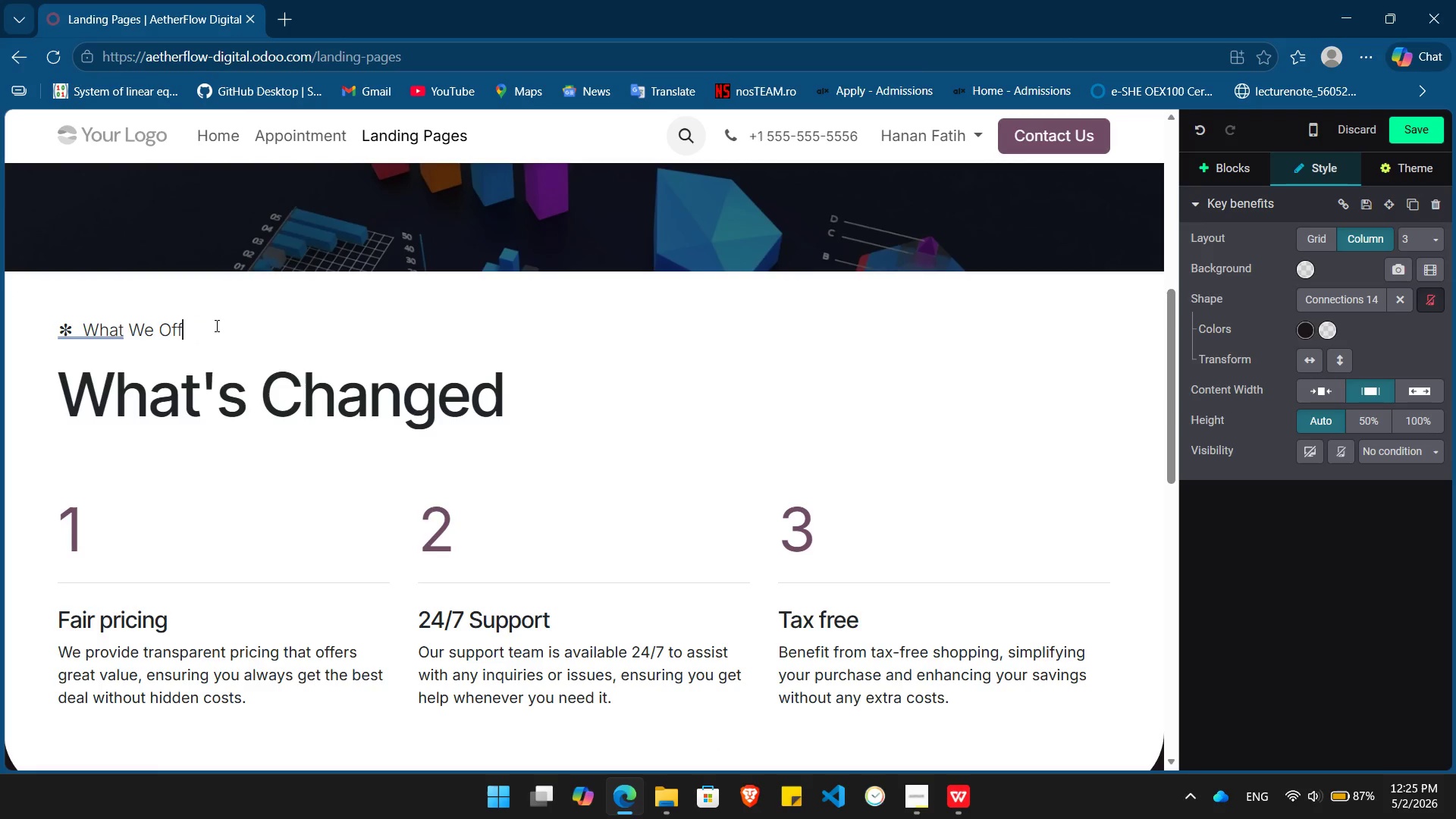 
key(Backspace)
 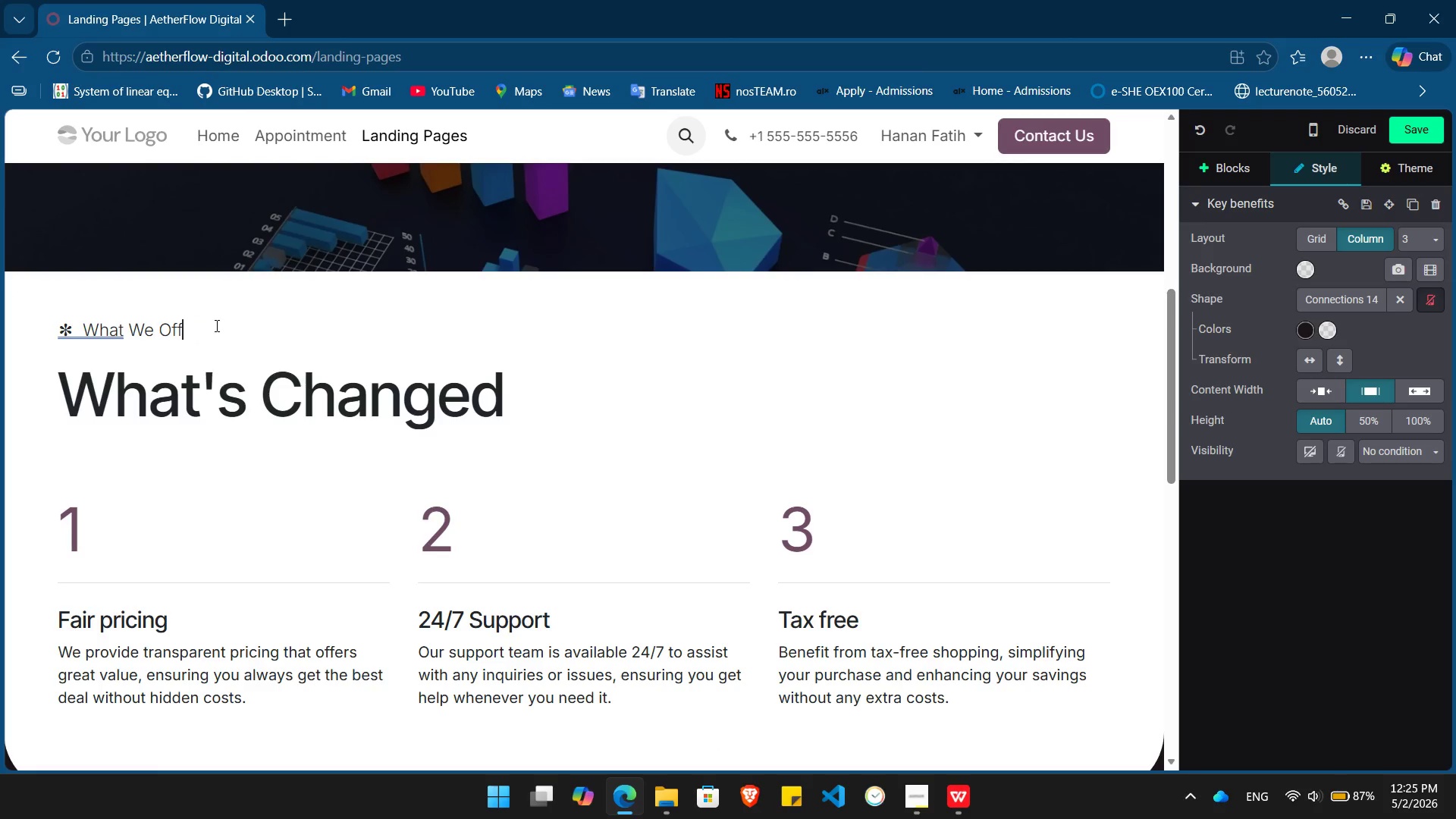 
key(Backspace)
 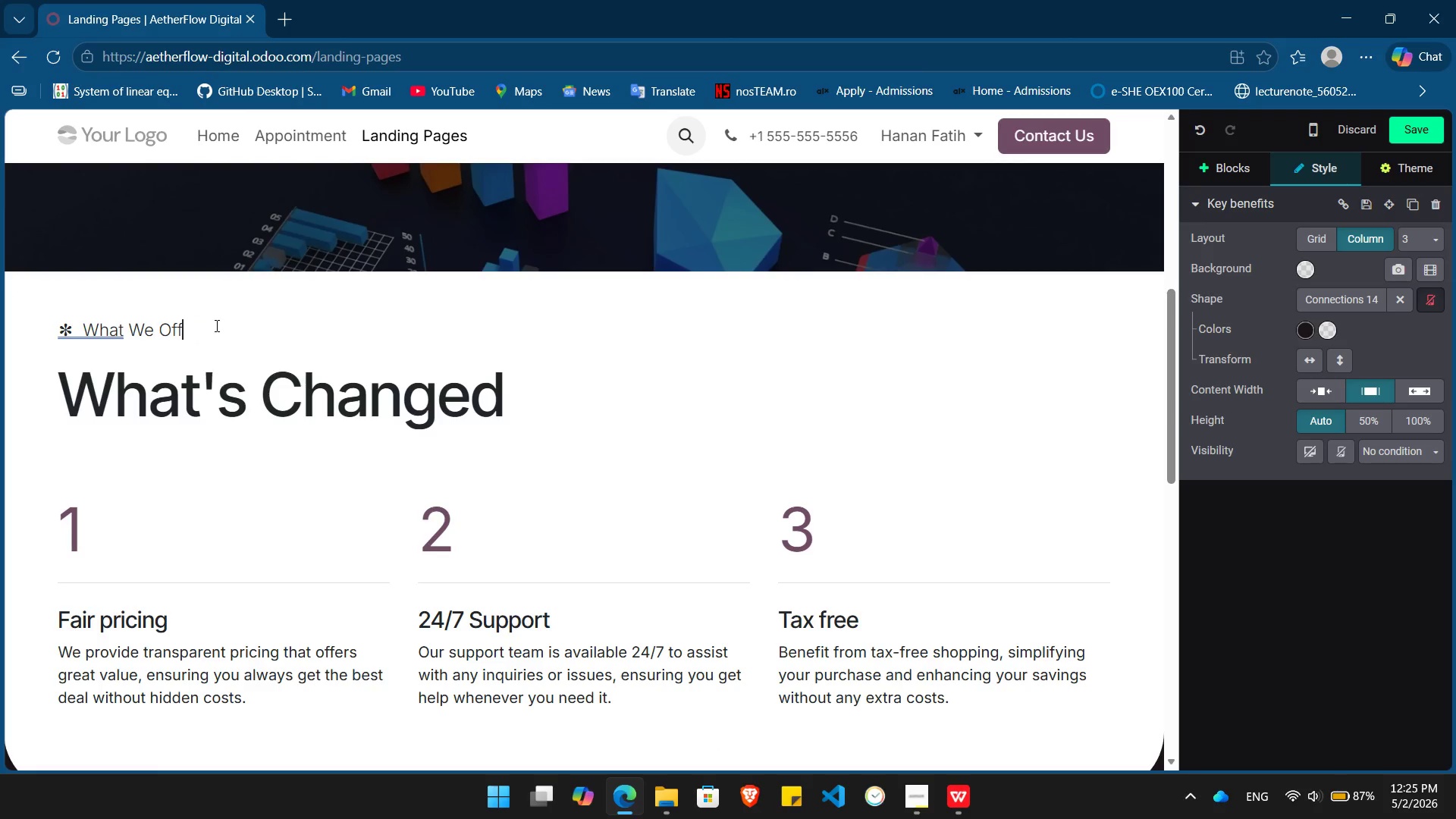 
key(Backspace)
 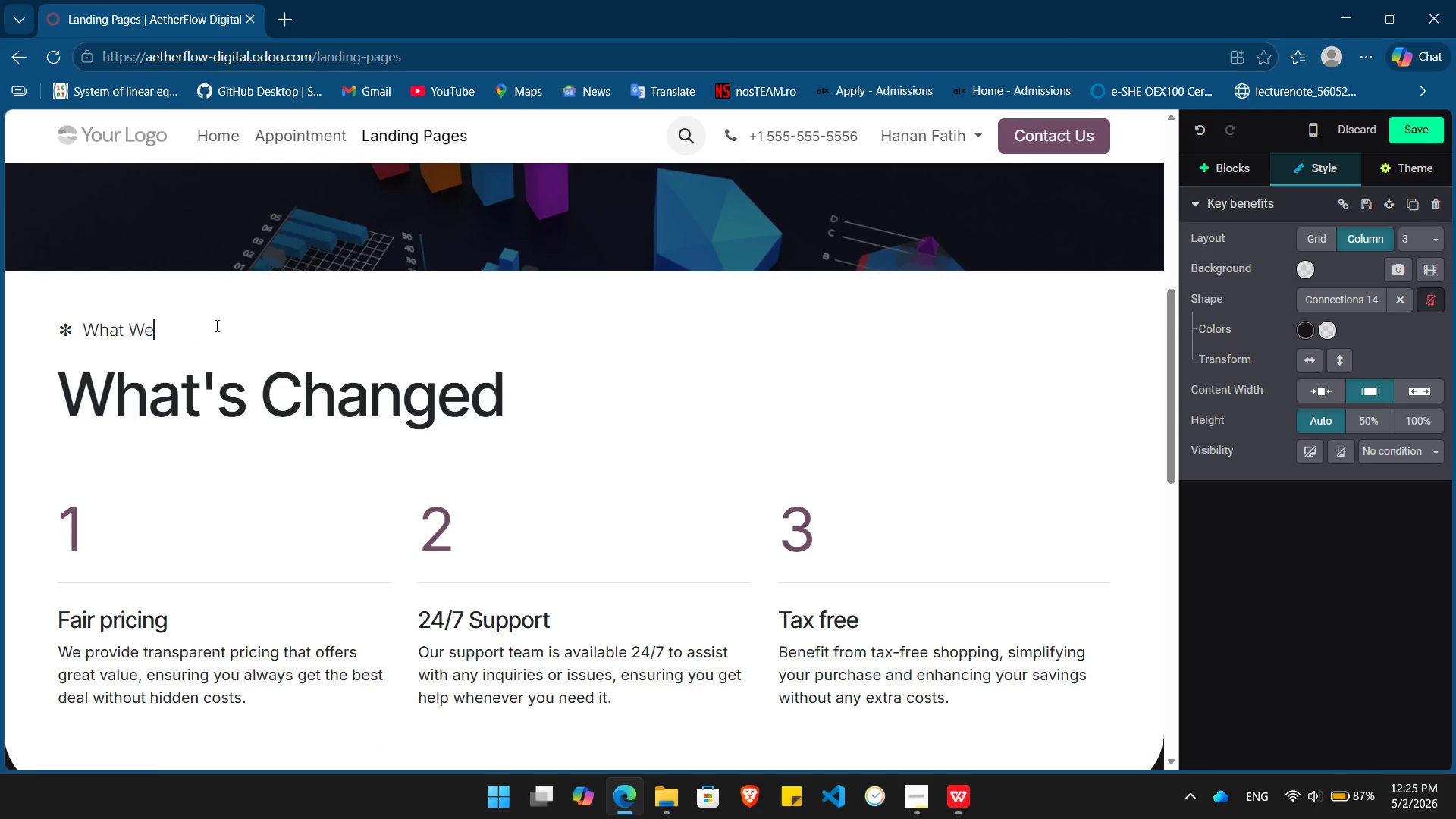 
key(Backspace)
 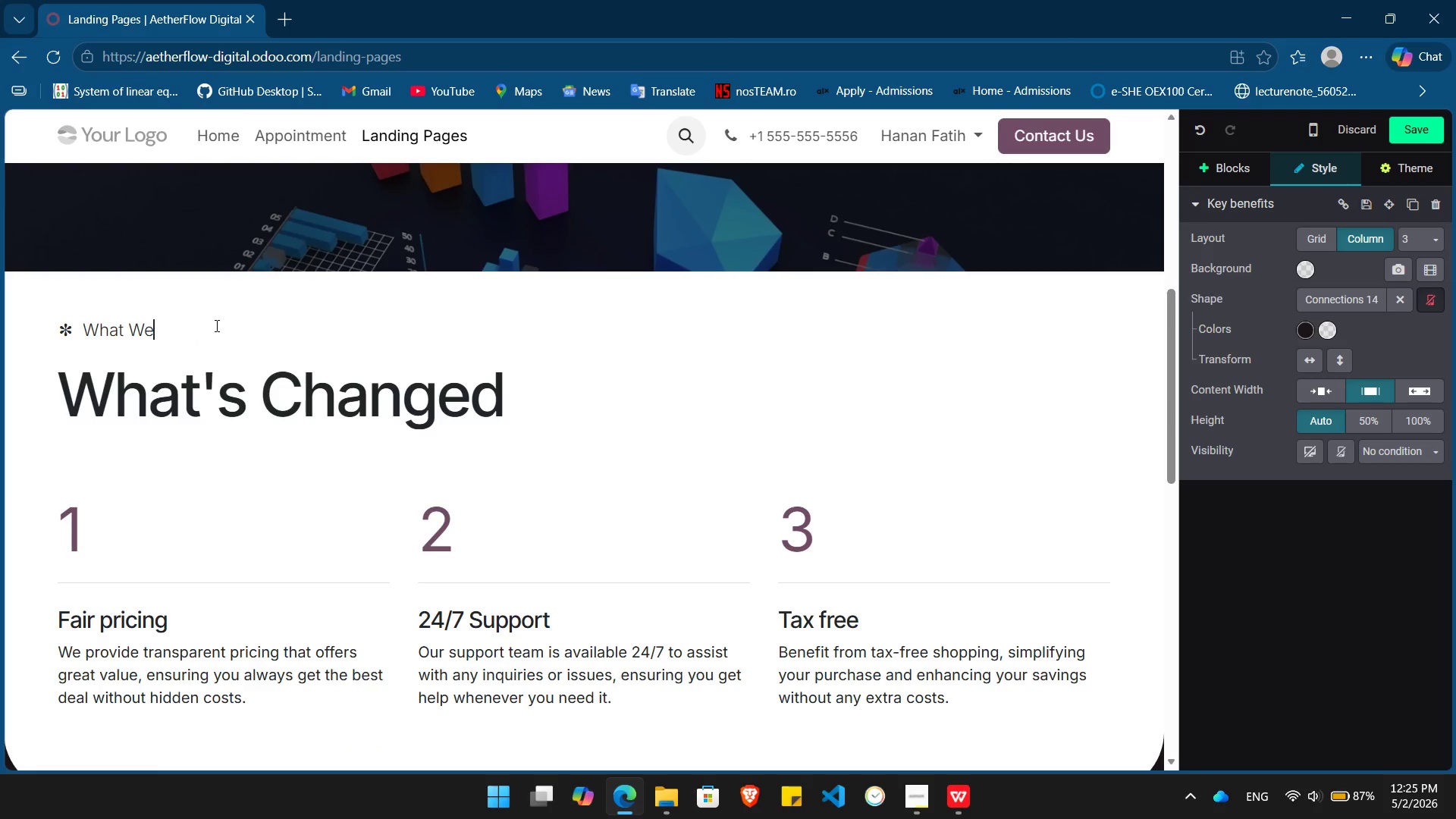 
key(Backspace)
 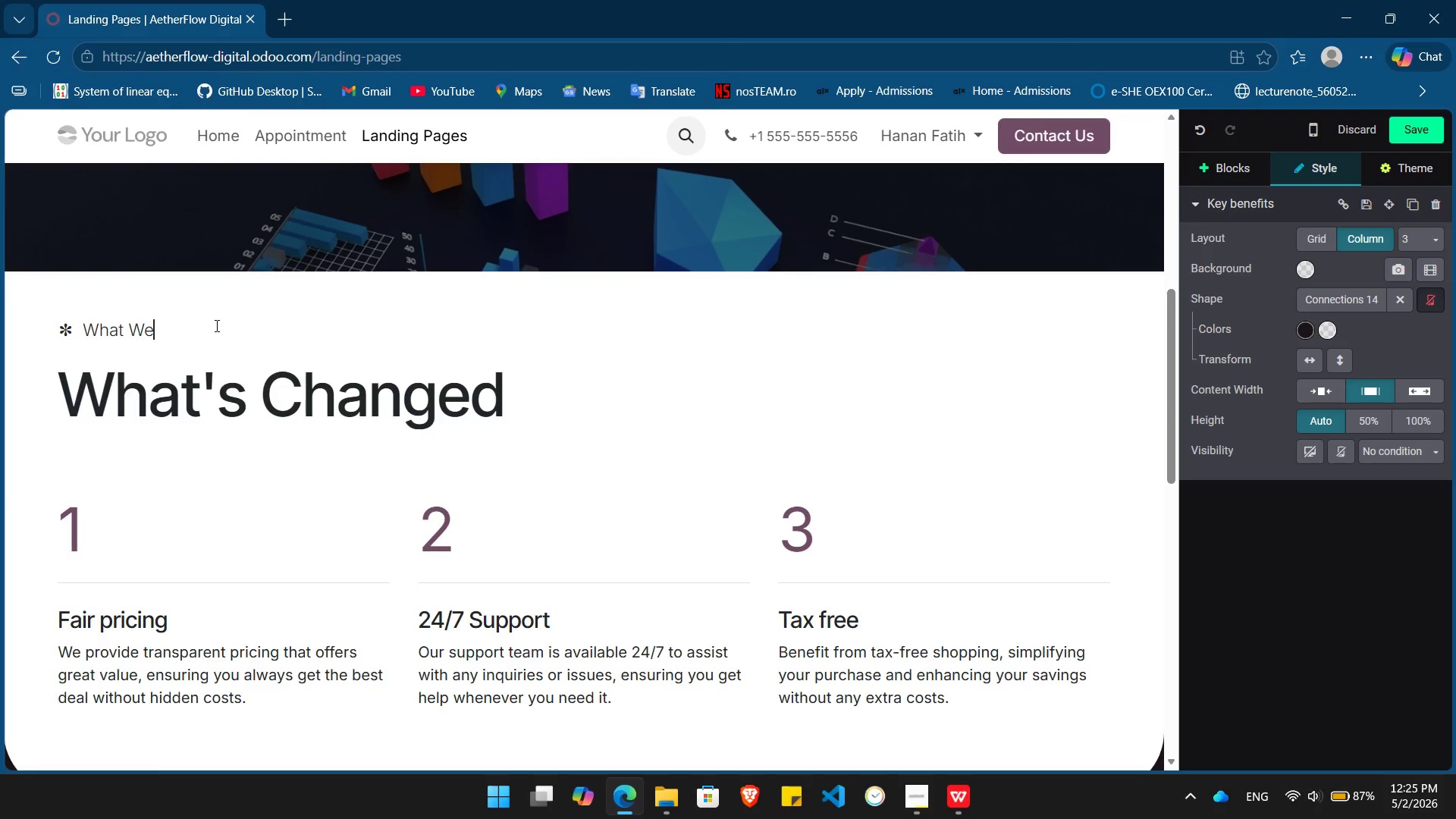 
key(Backspace)
 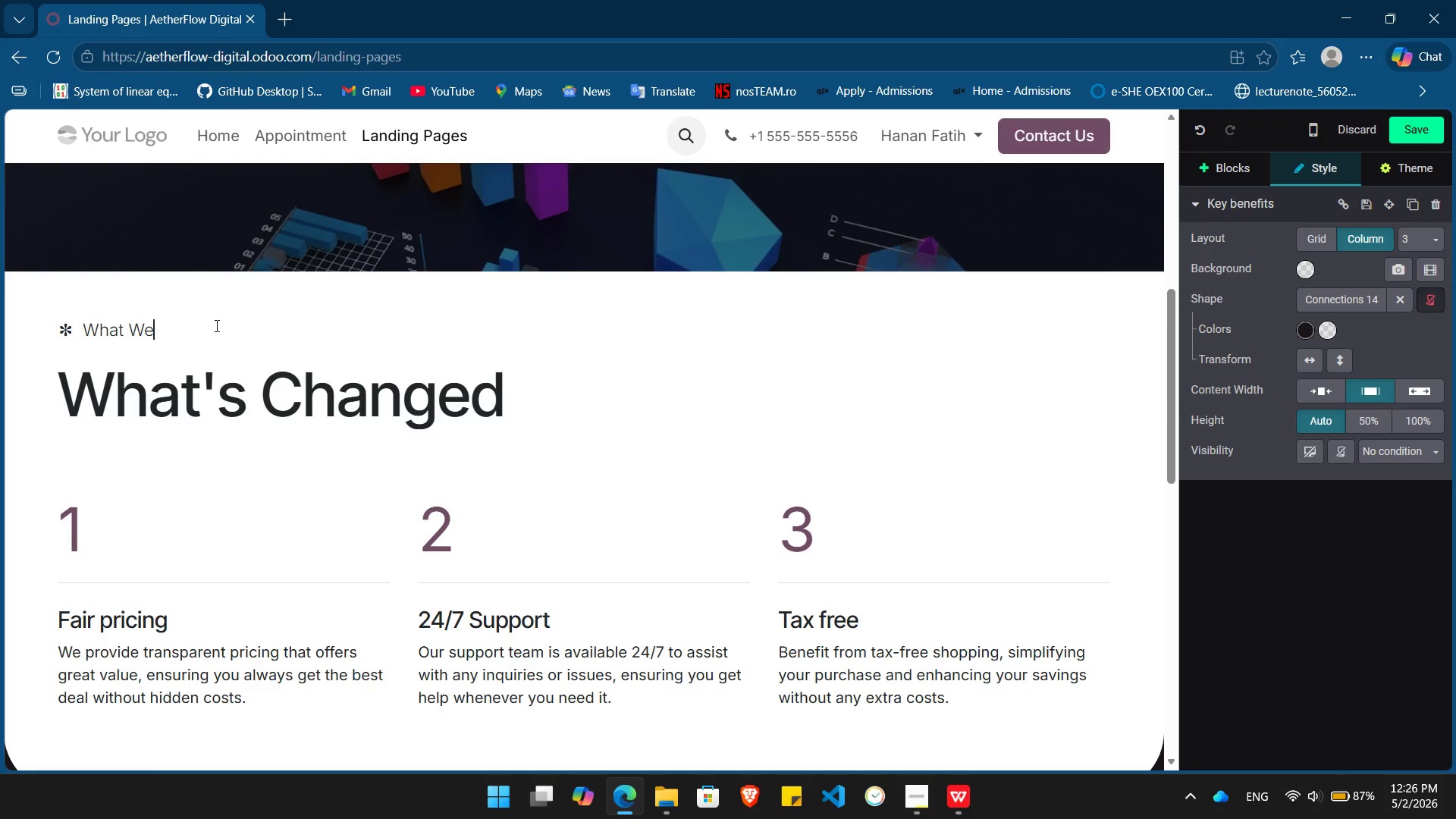 
key(Backspace)
 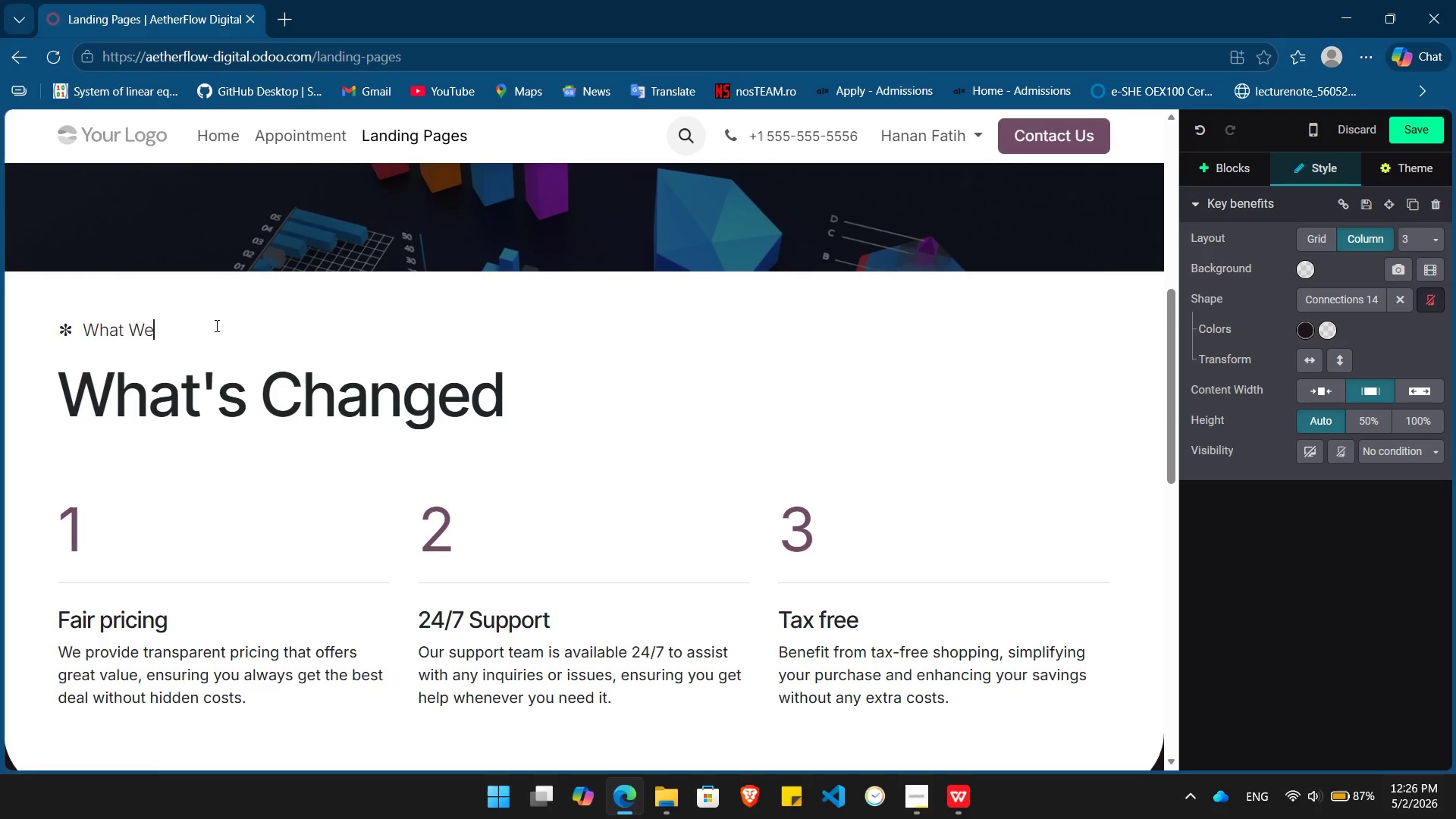 
key(Backspace)
 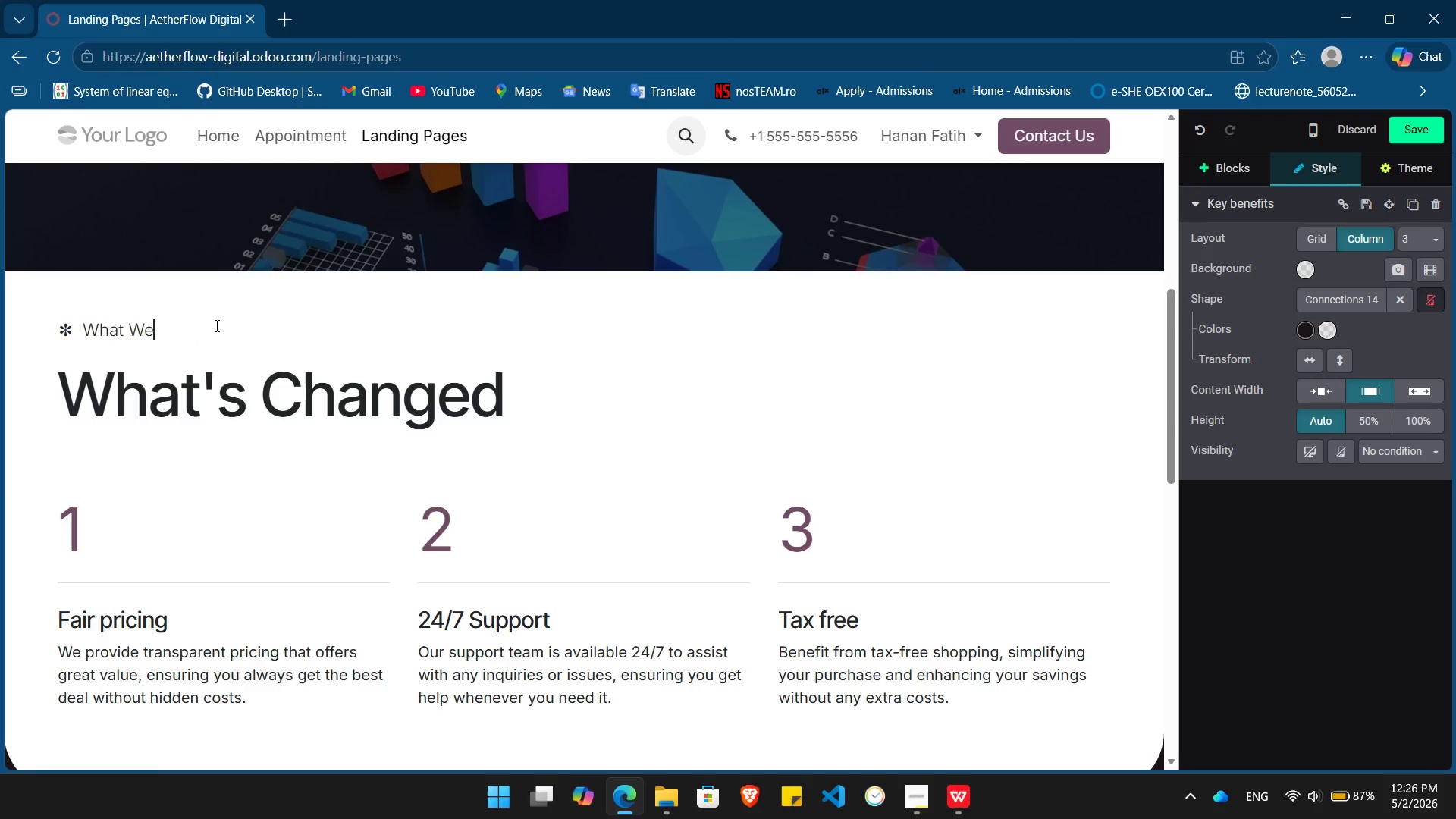 
key(Backspace)
 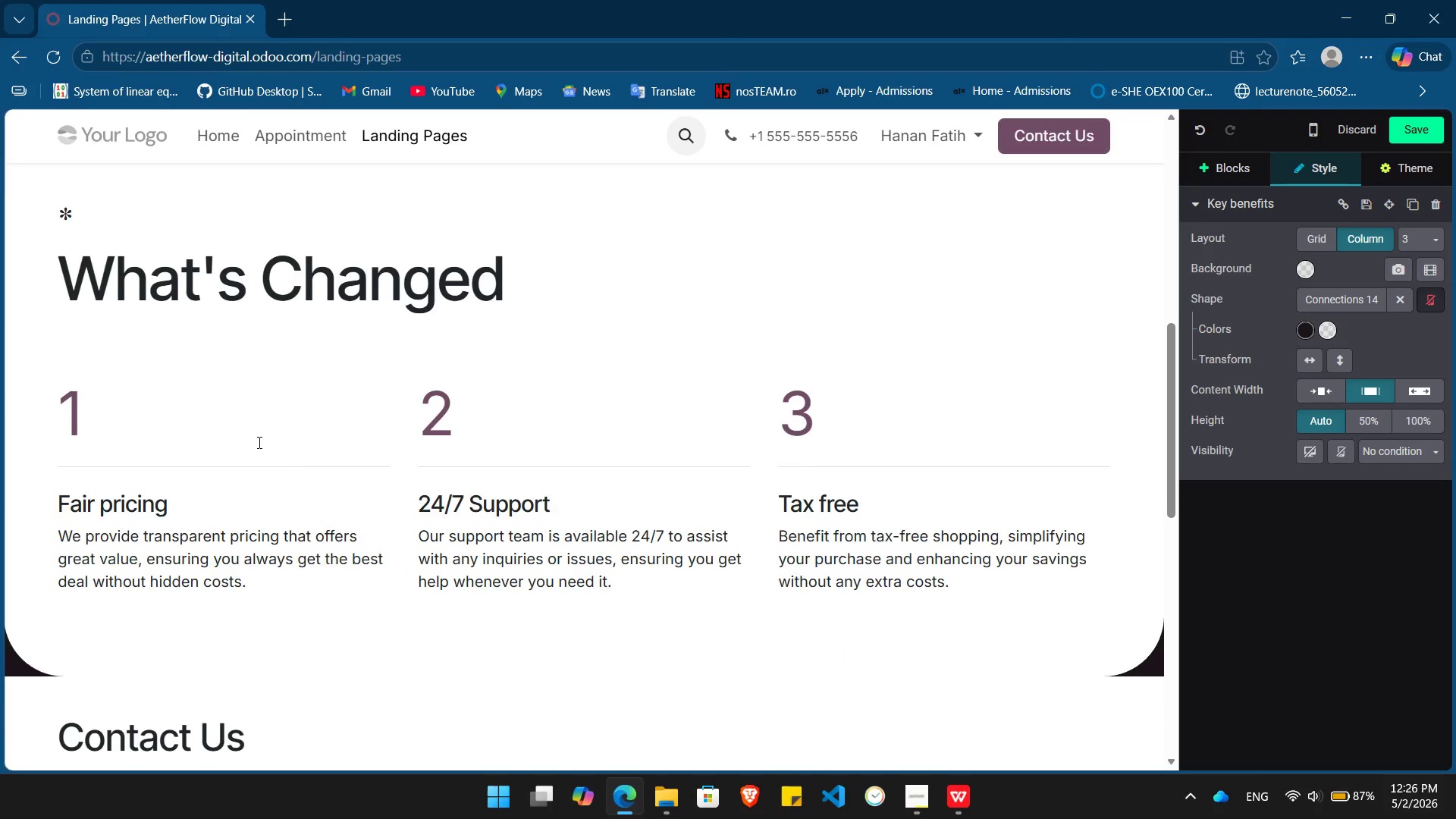 
wait(6.08)
 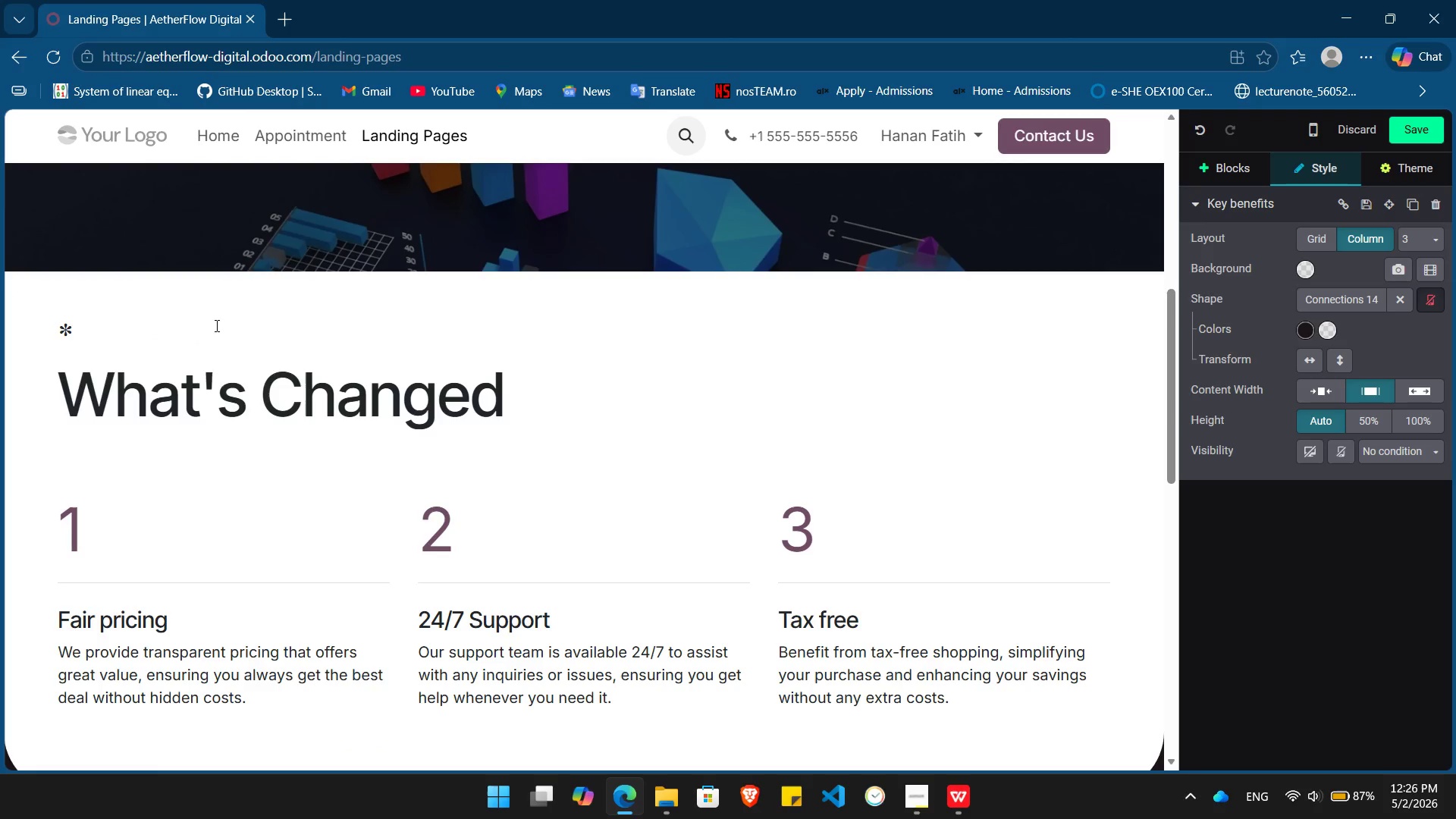 
left_click([180, 472])
 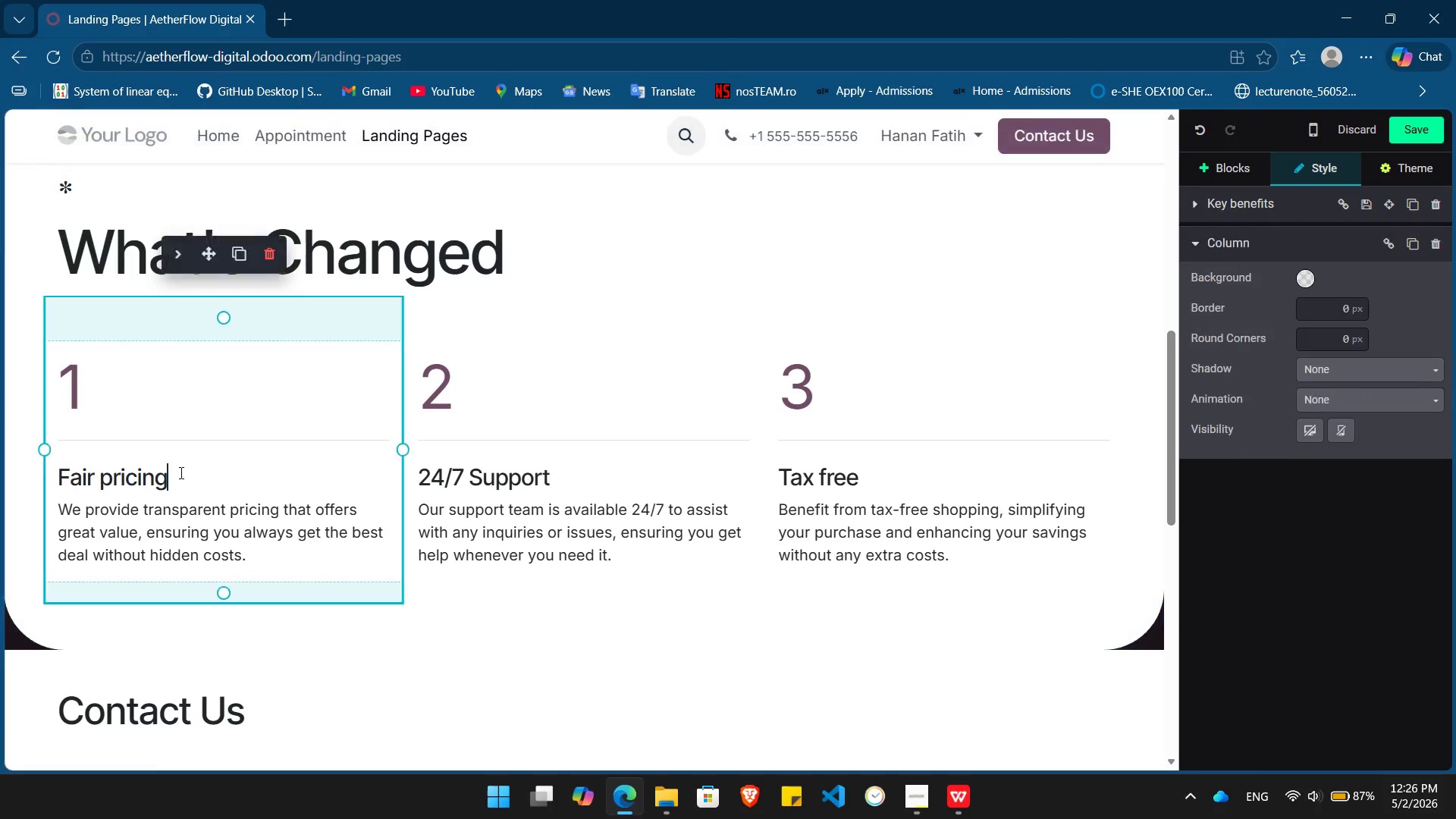 
key(Backspace)
key(Backspace)
key(Backspace)
key(Backspace)
key(Backspace)
key(Backspace)
key(Backspace)
key(Backspace)
key(Backspace)
key(Backspace)
key(Backspace)
key(Backspace)
type(Privacy First)
 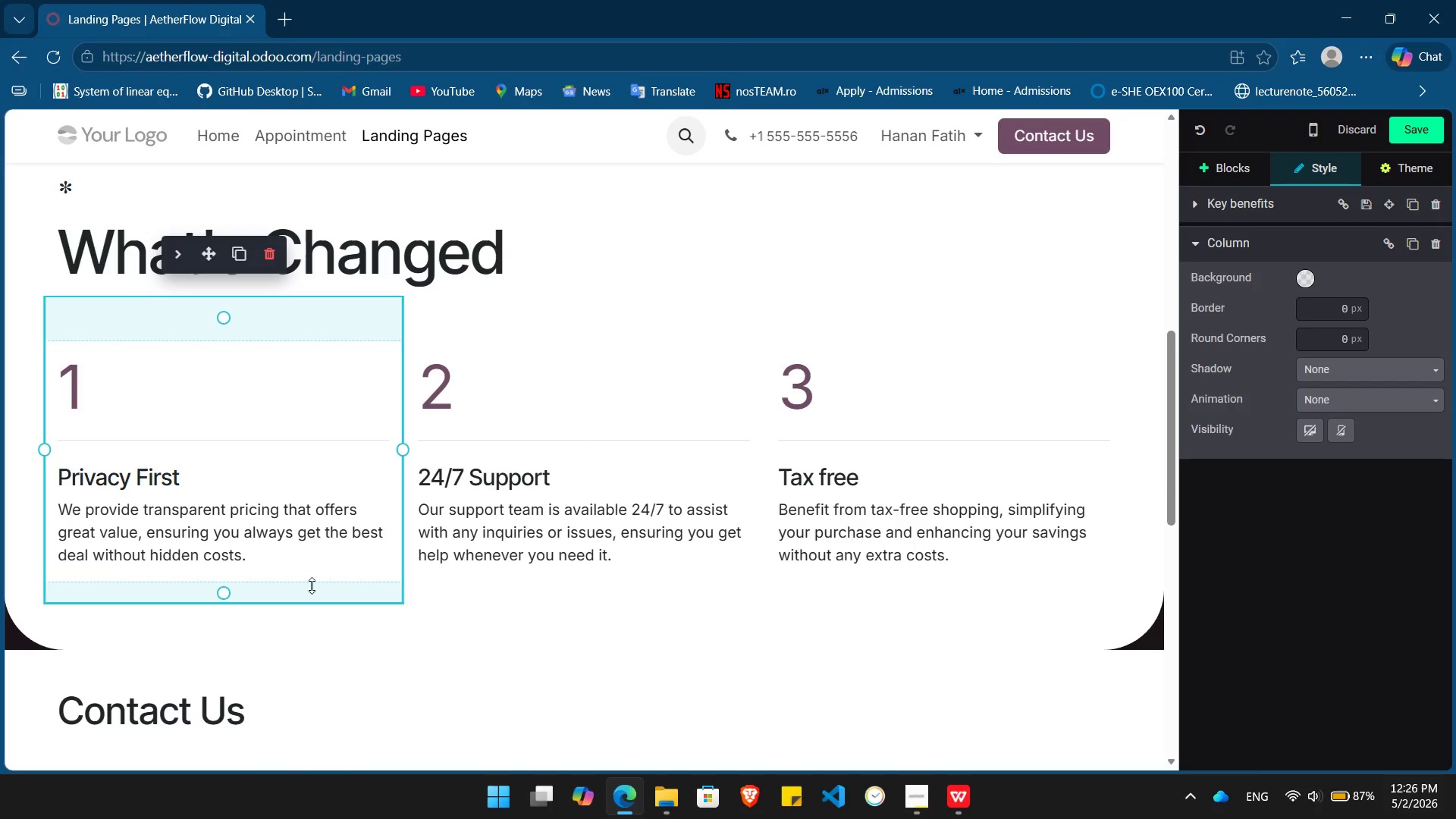 
left_click_drag(start_coordinate=[270, 563], to_coordinate=[56, 519])
 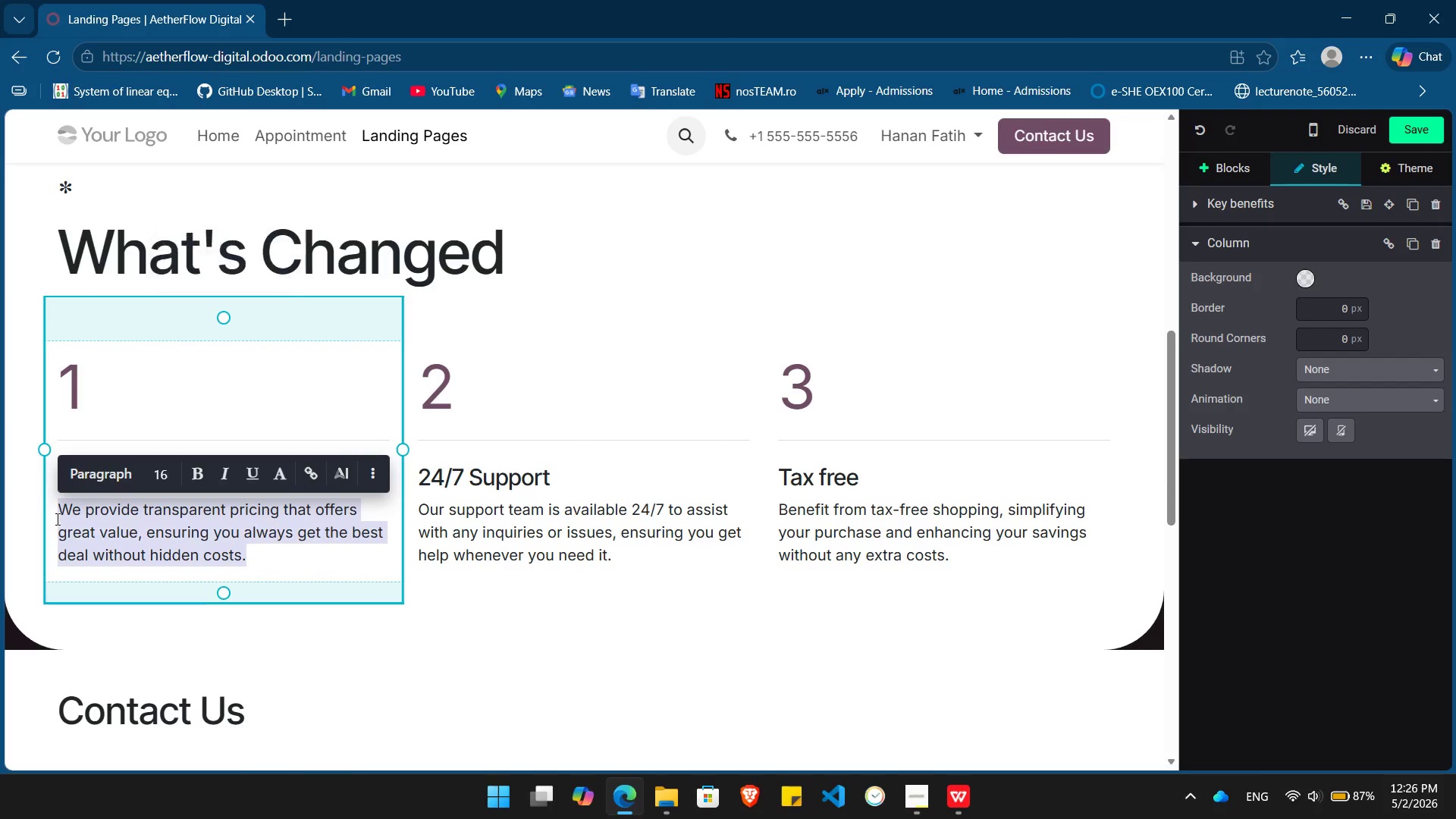 
key(Backspace)
type(The death of the Cookie. How I)
key(Backspace)
type(iOS updates and privacy regulations are hiding 30 )
key(Backspace)
type(% of your conversat)
 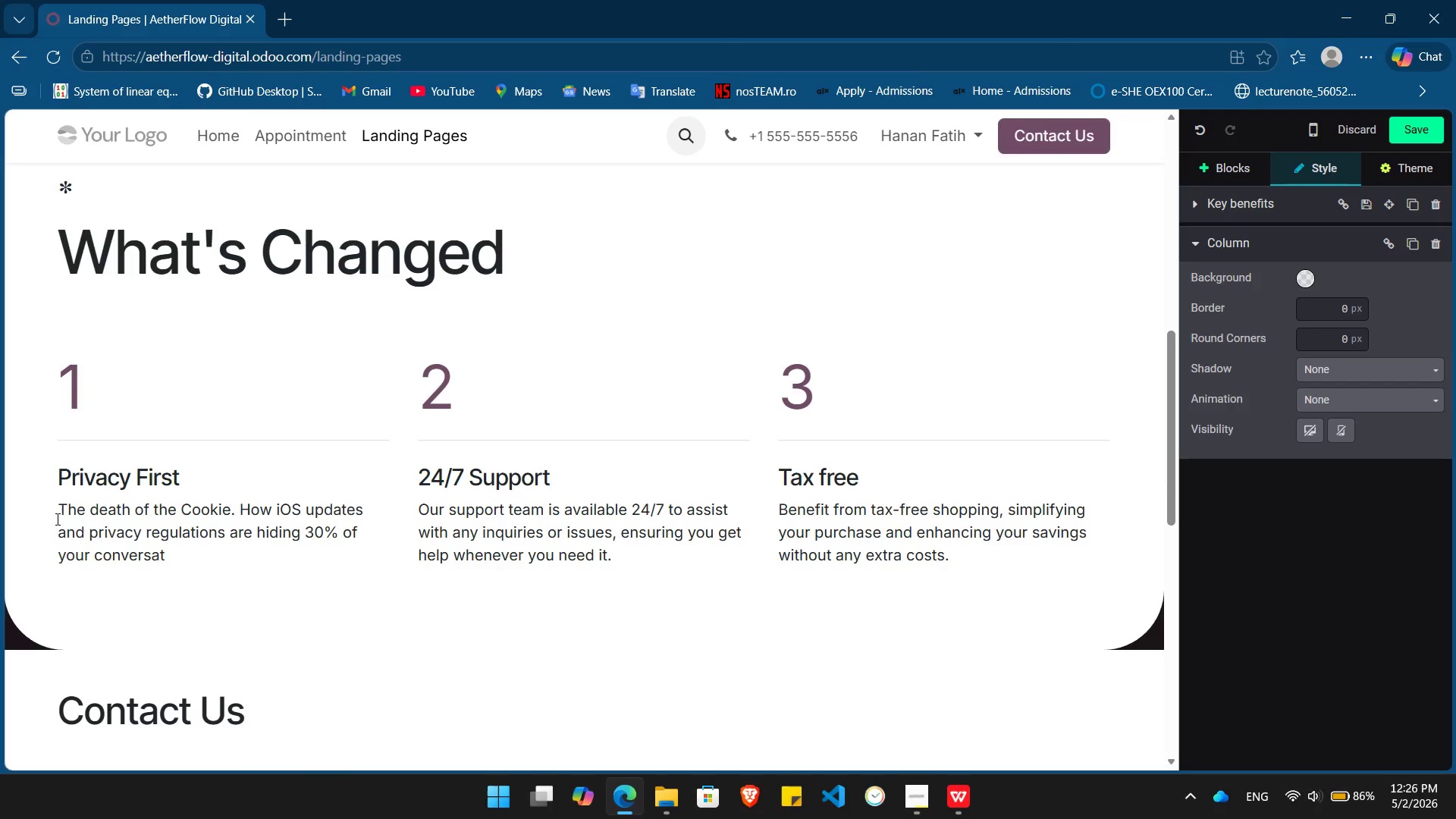 
key(Backspace)
key(Backspace)
type(ion data.)
 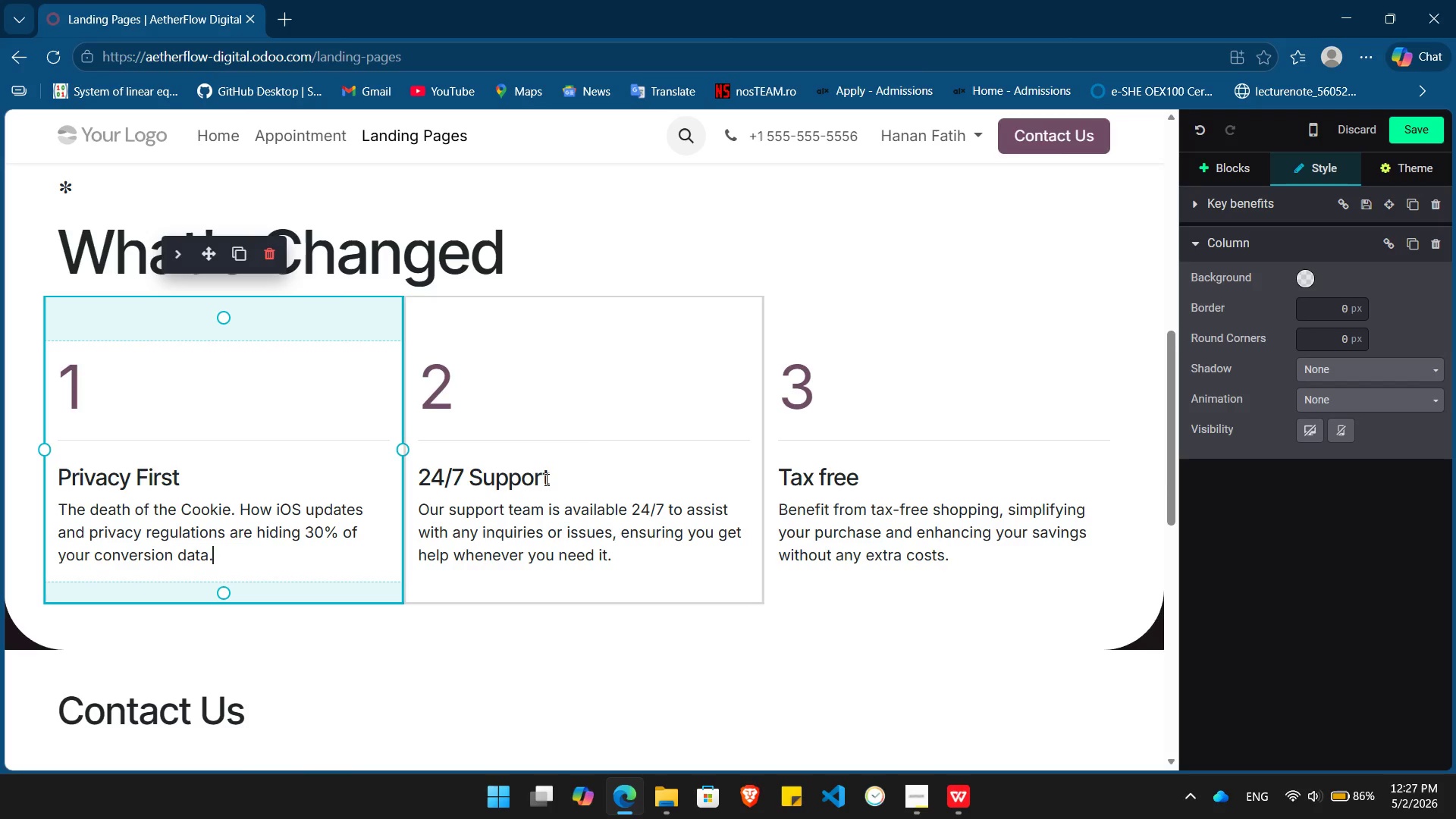 
left_click_drag(start_coordinate=[560, 476], to_coordinate=[415, 486])
 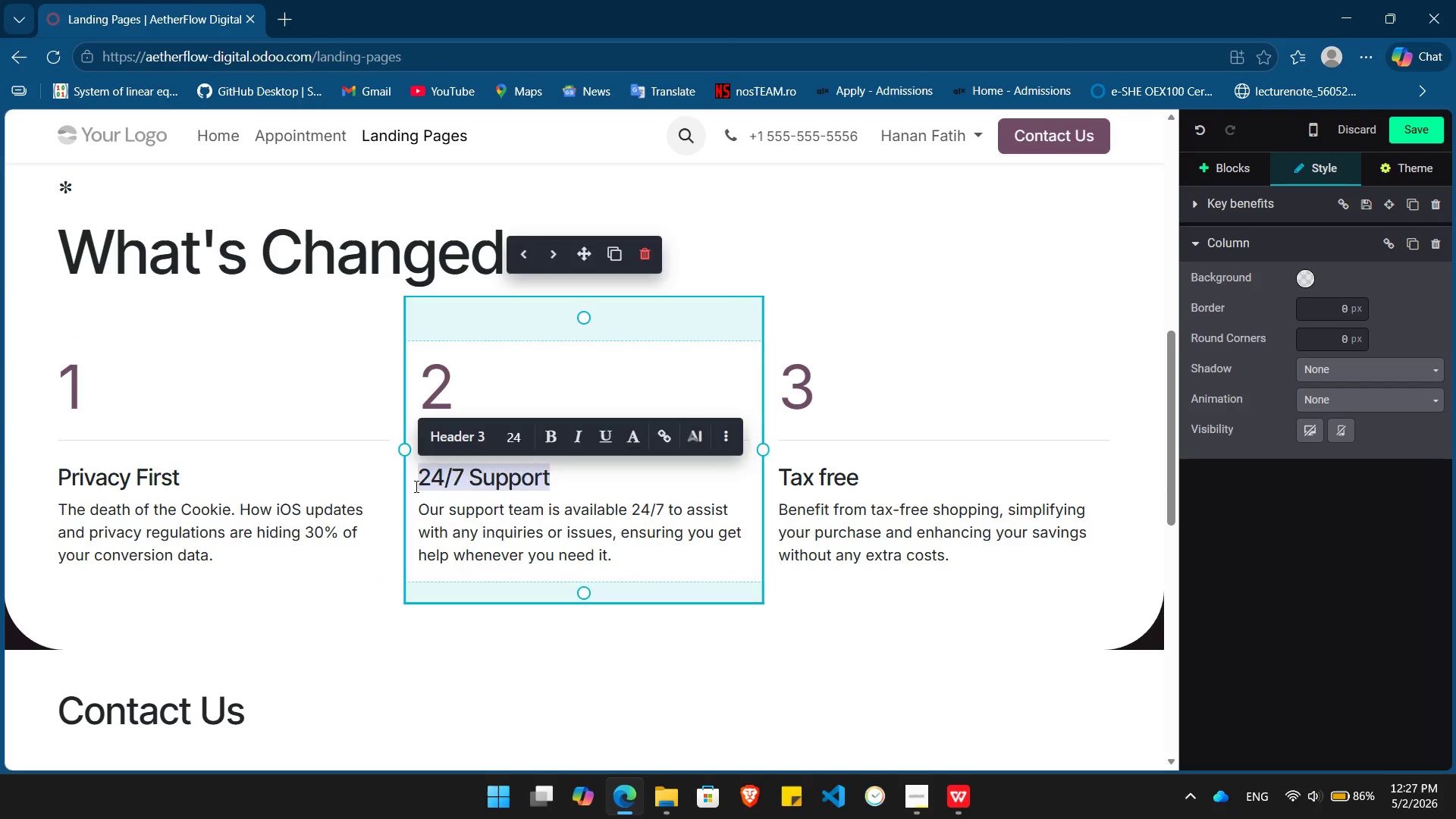 
key(Backspace)
 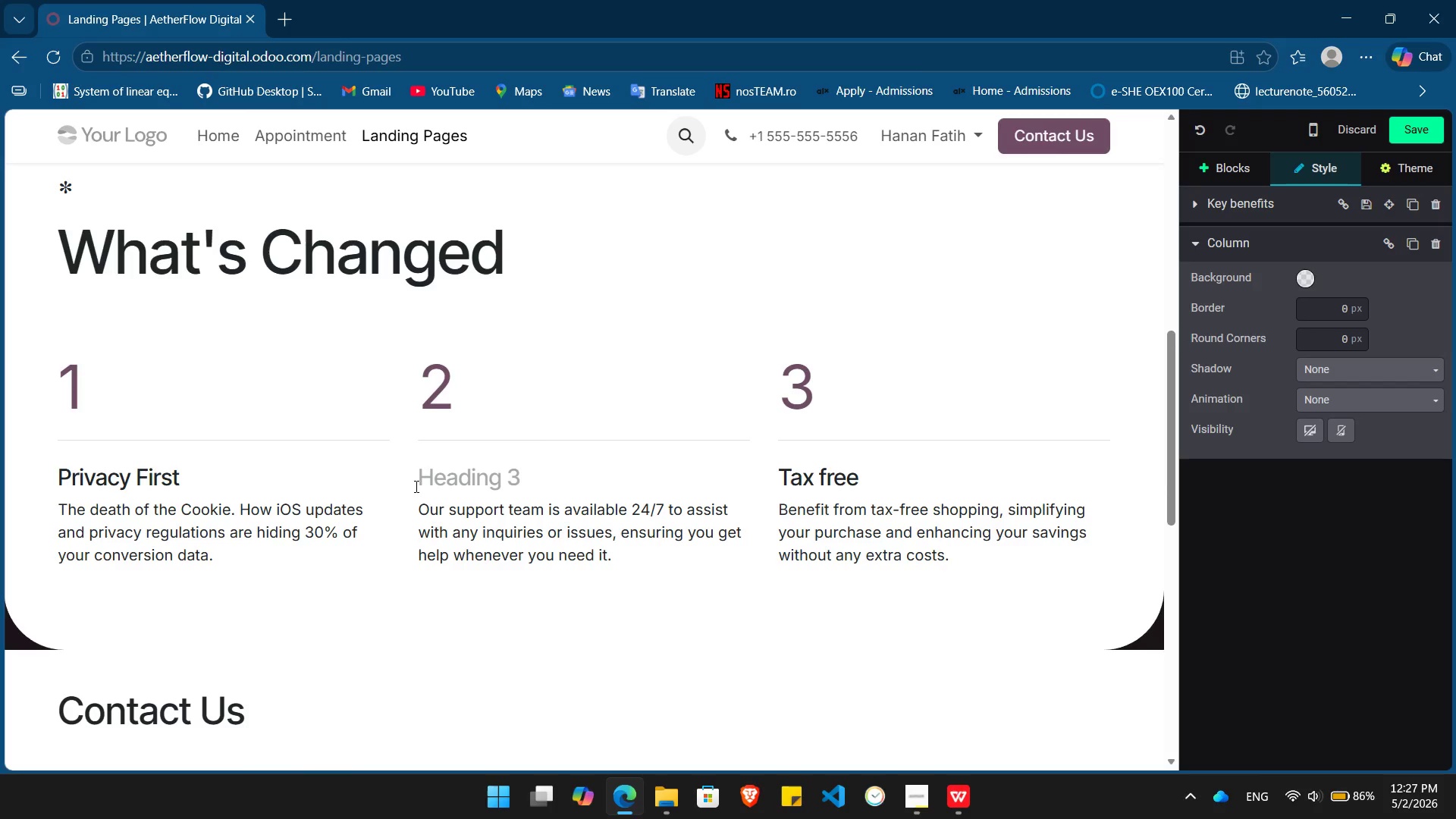 
type(AI Search)
 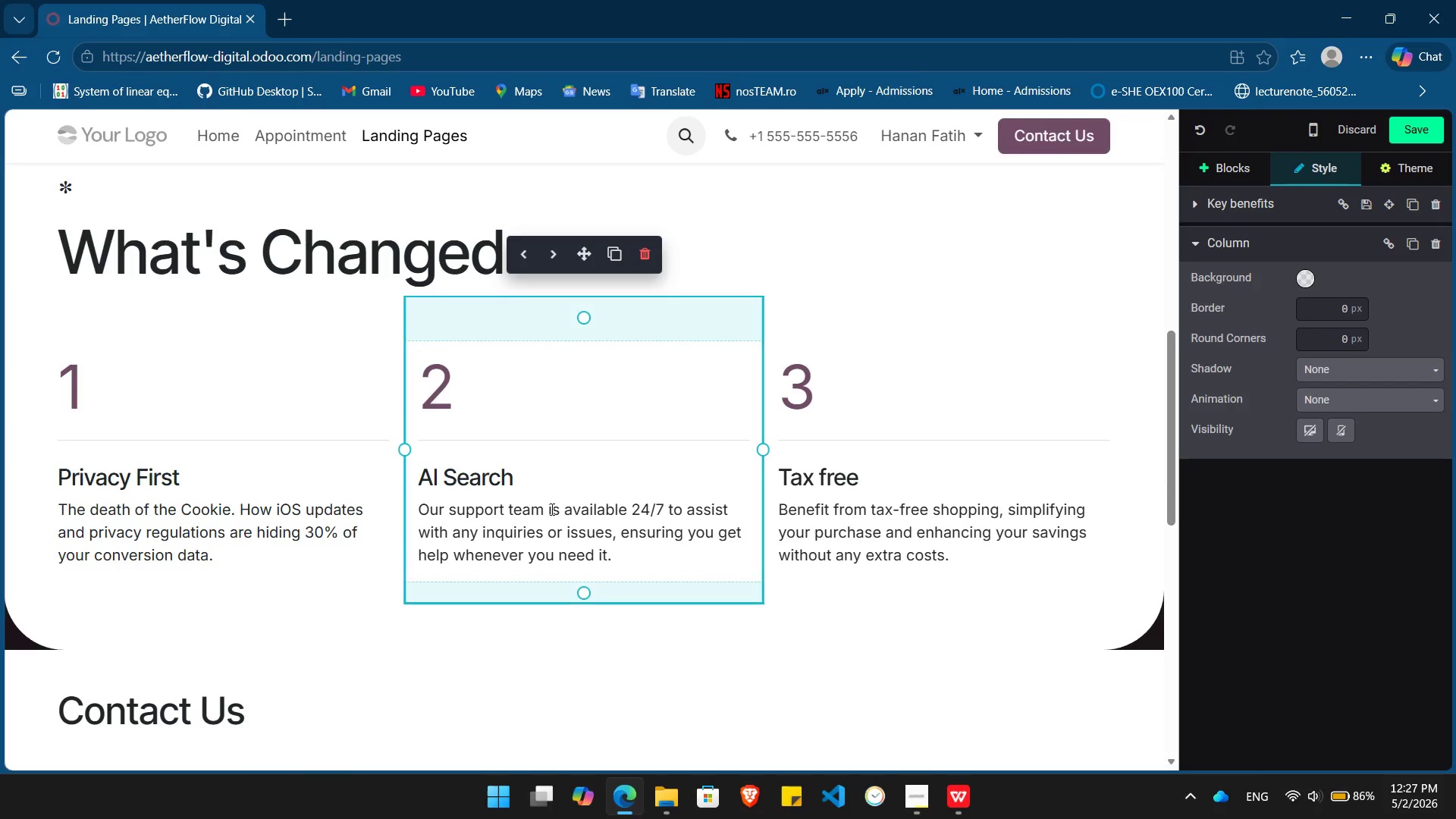 
double_click([551, 509])
 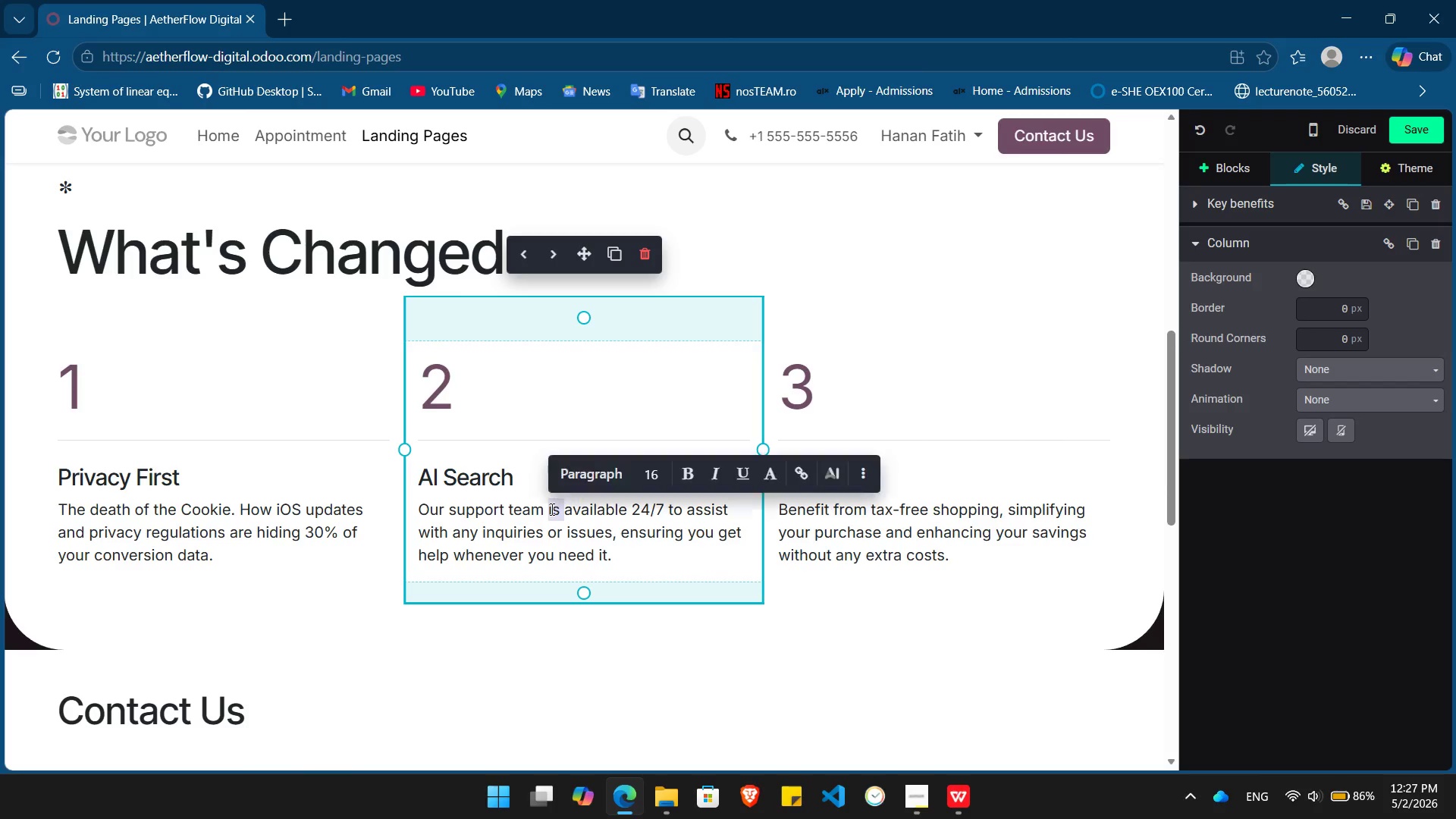 
triple_click([551, 509])
 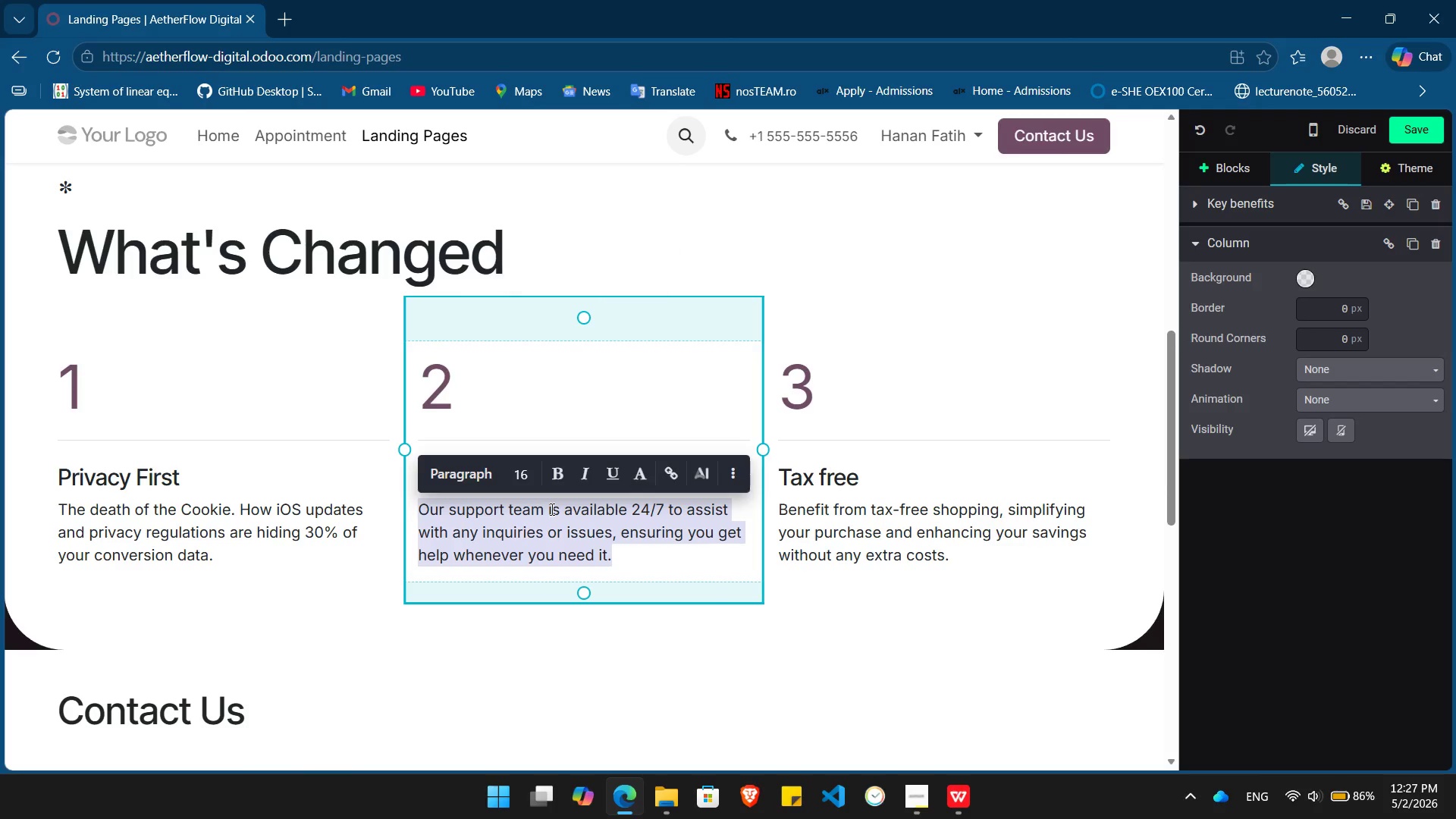 
key(Backspace)
type(The SGE Era. Search Generative Exper)
 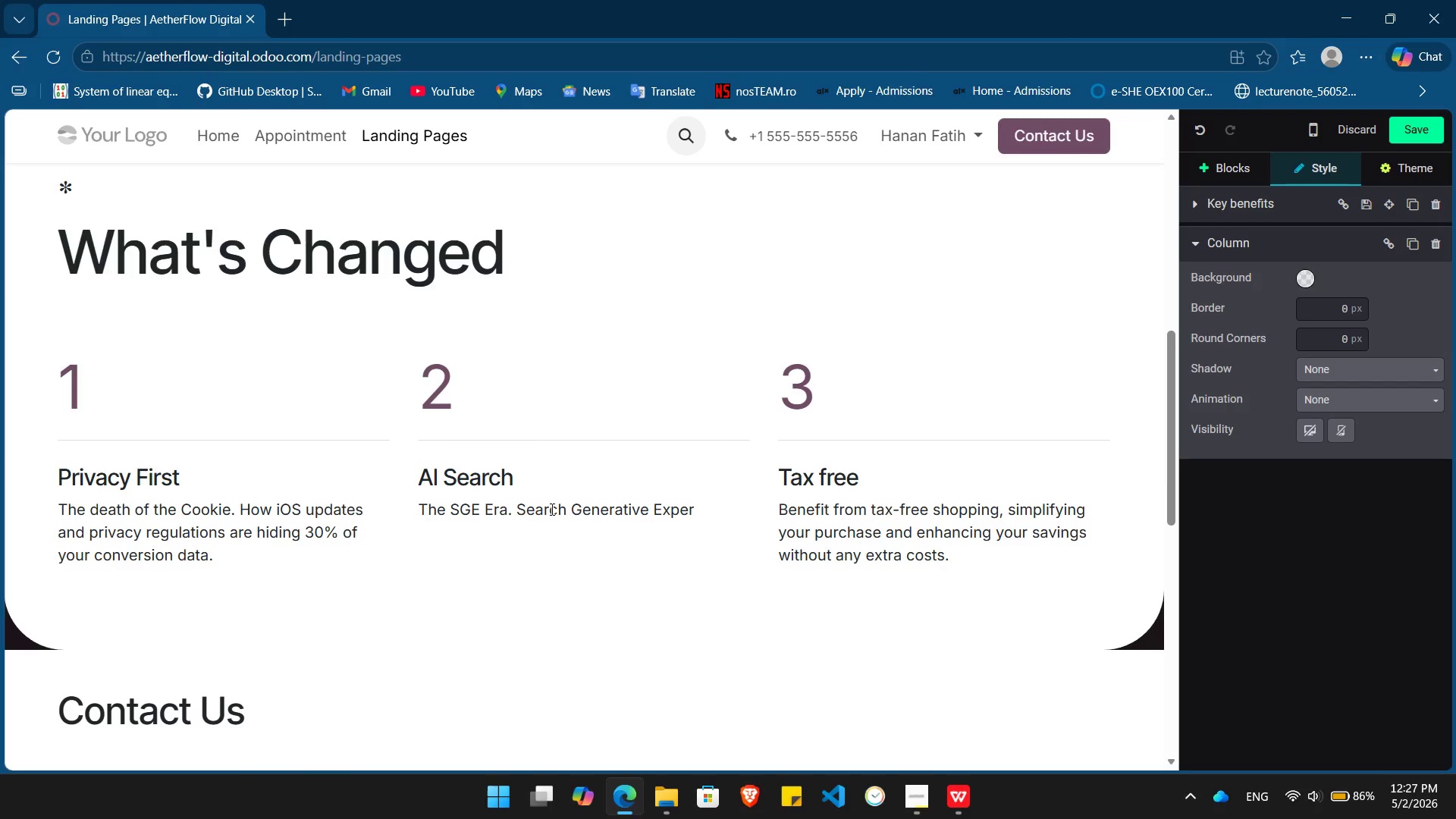 
type(ience is changind)
key(Backspace)
type(g how your industry customer find you. Is your SEO ready?)
 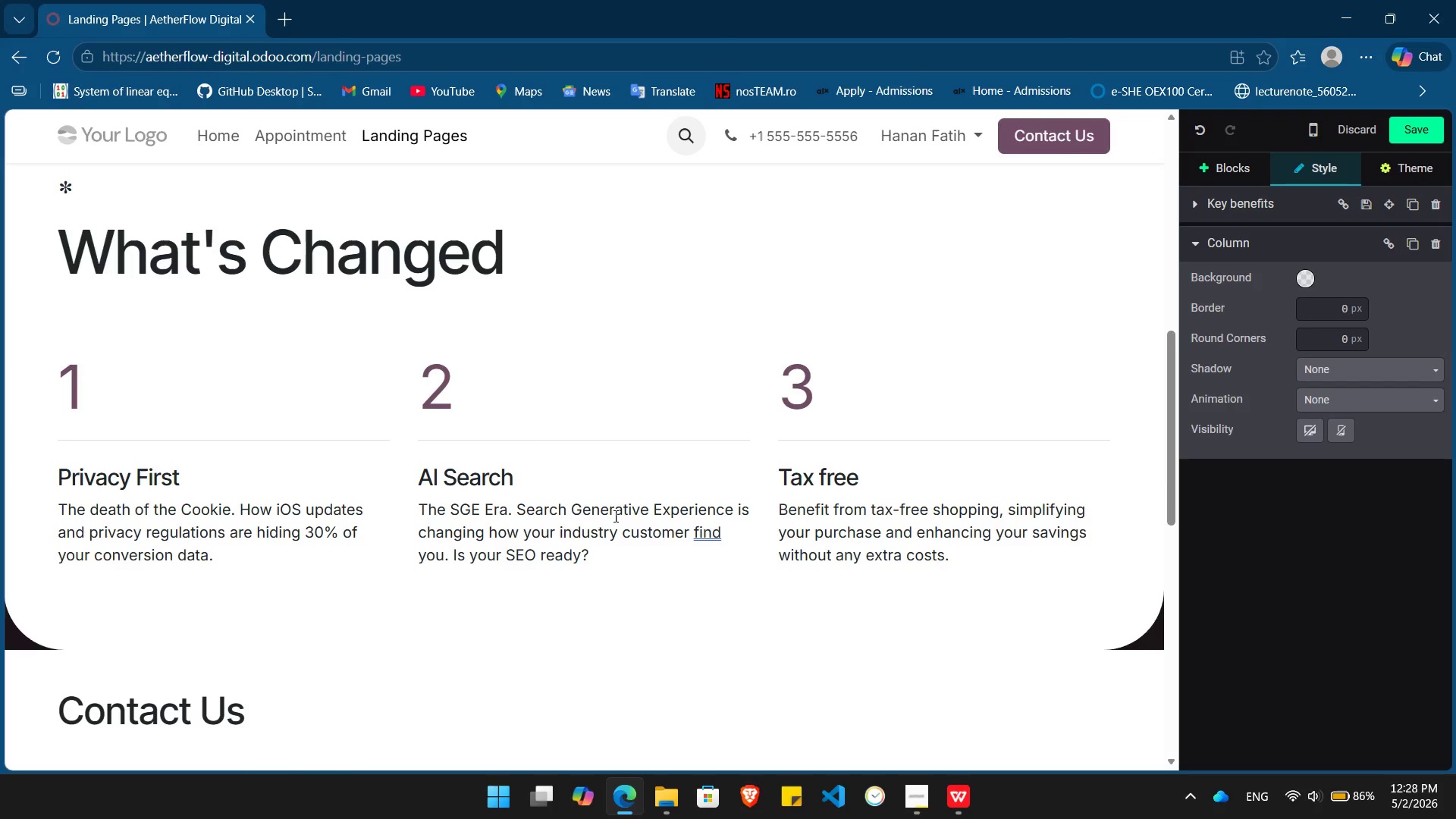 
left_click([711, 530])
 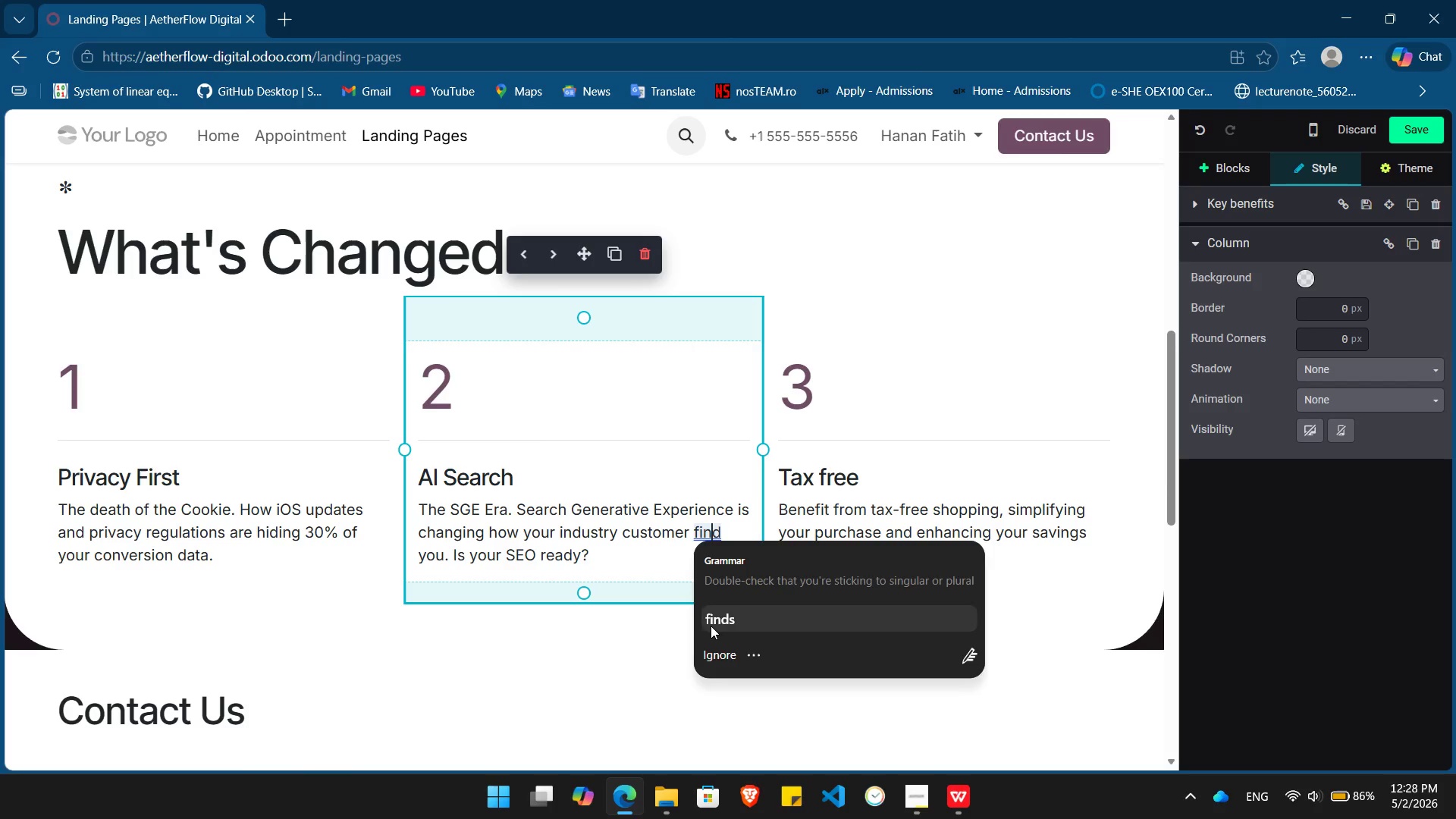 
left_click([717, 623])
 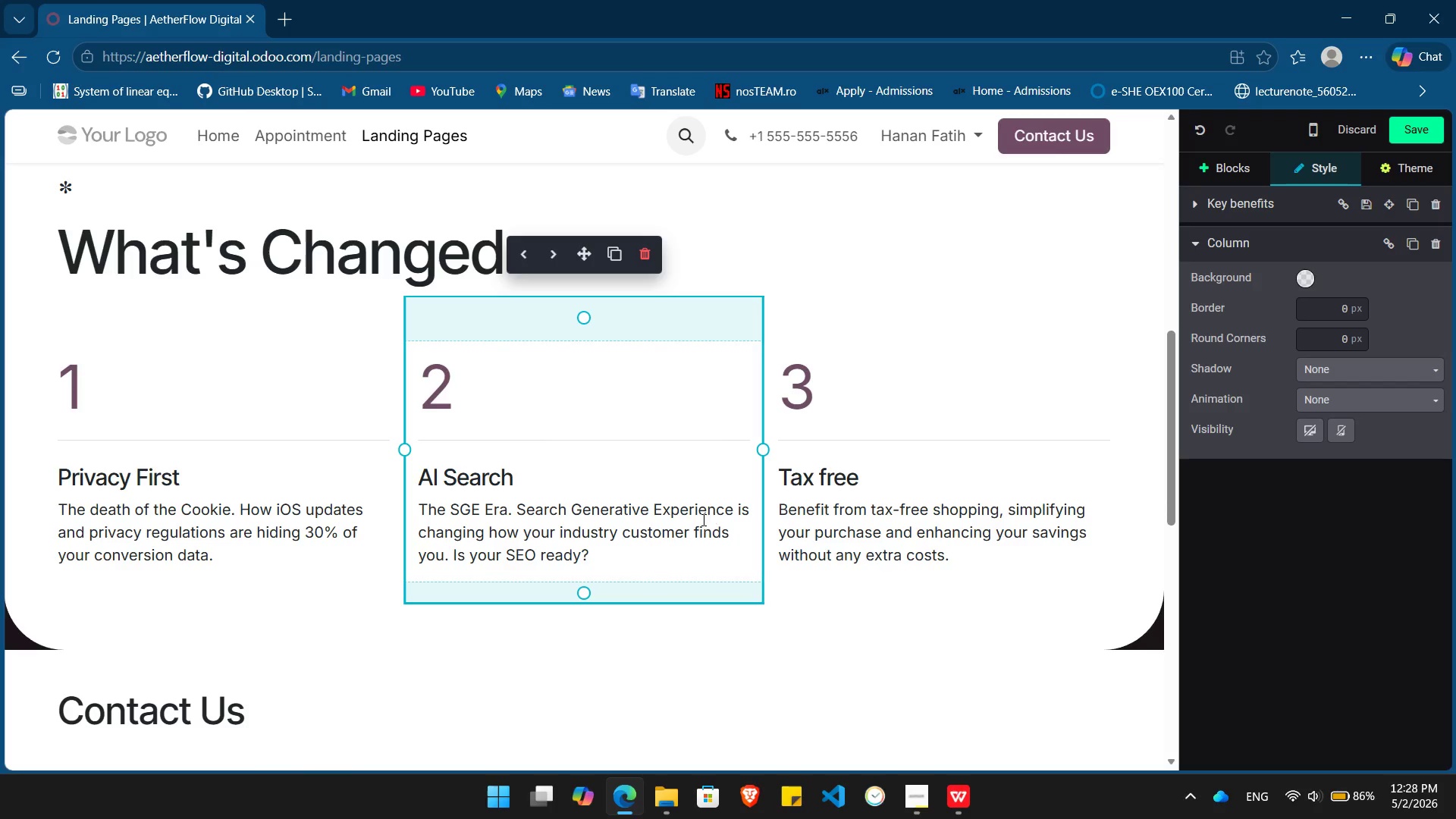 
left_click([689, 529])
 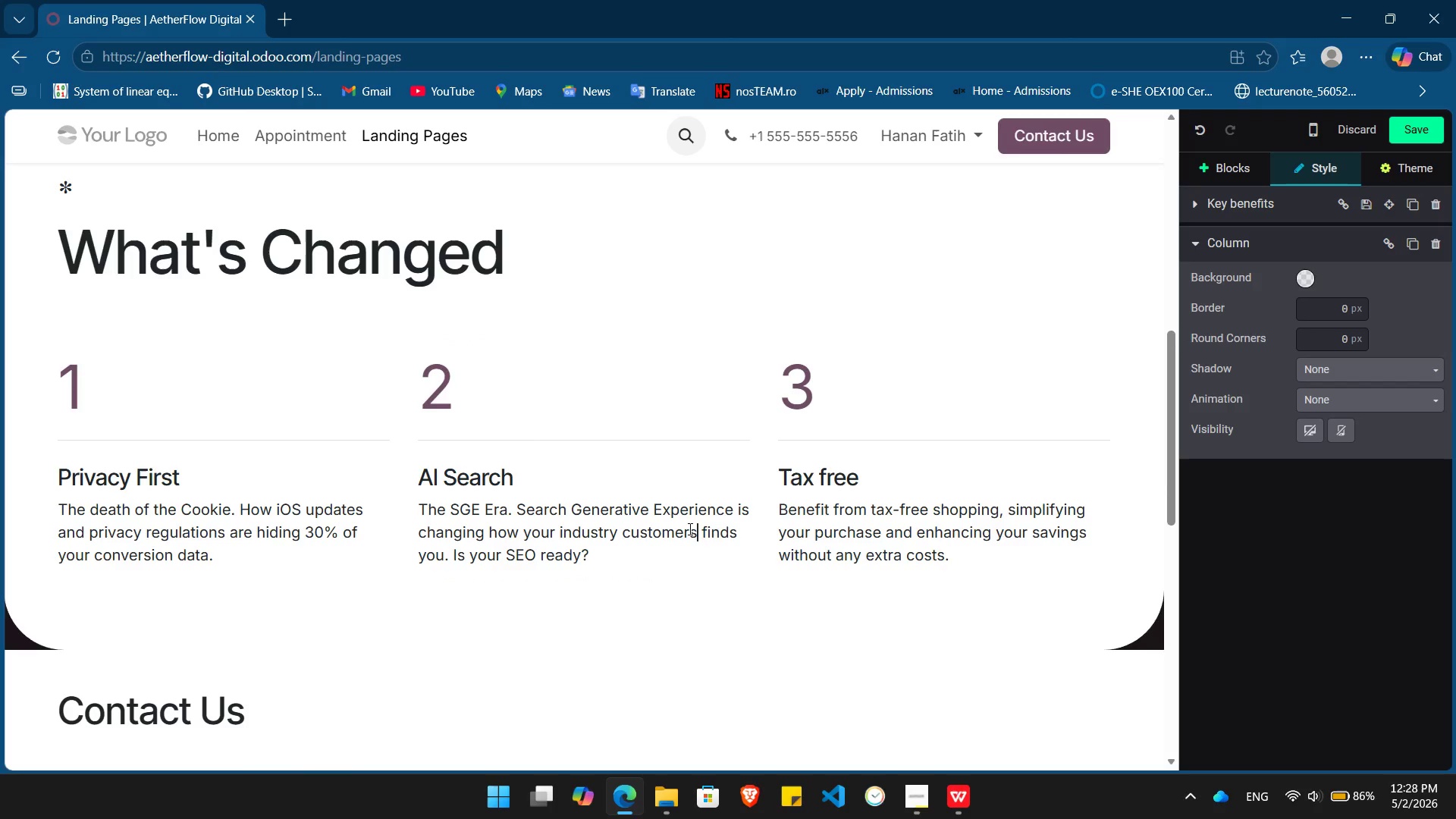 
key(S)
 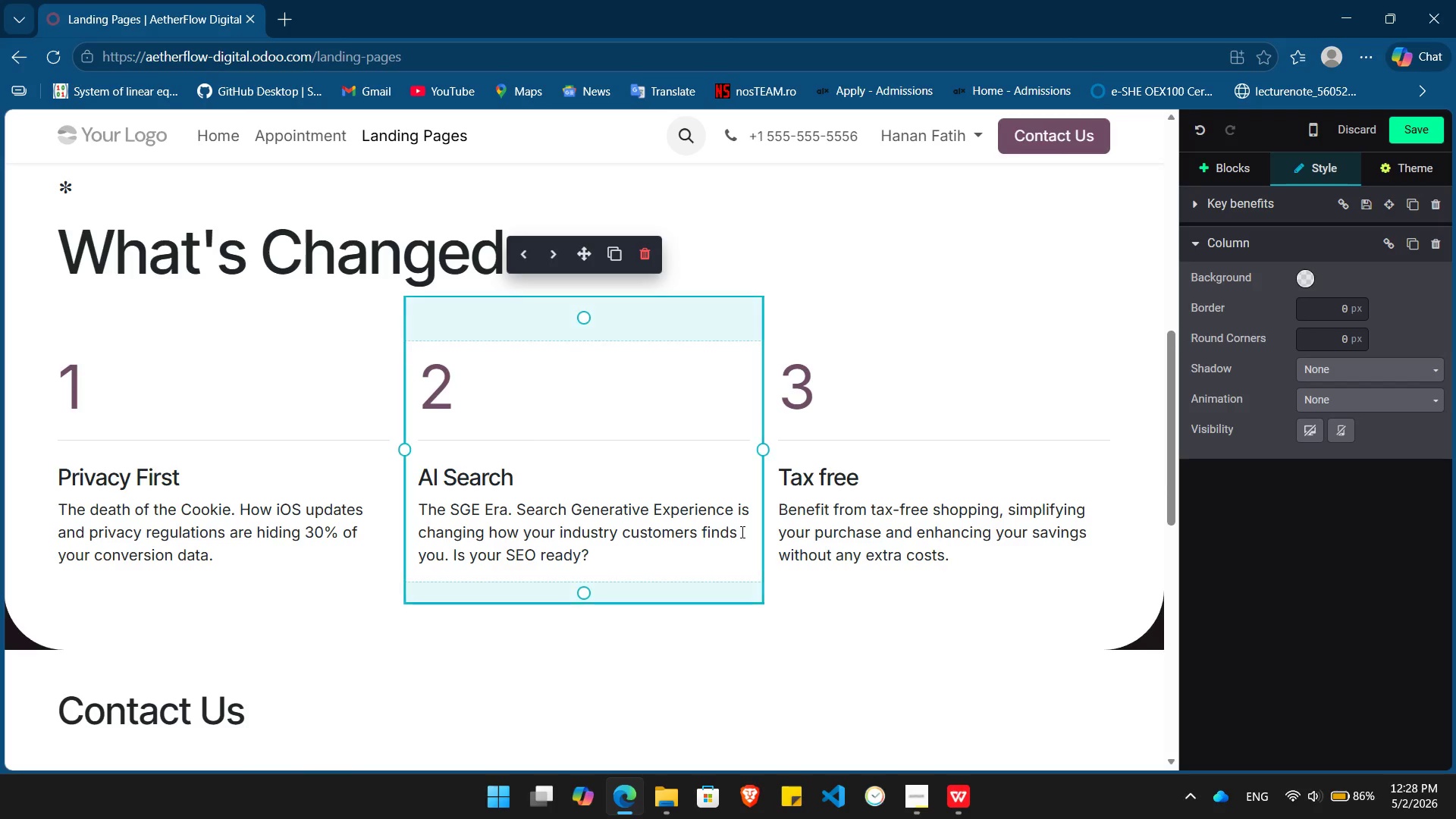 
left_click([741, 532])
 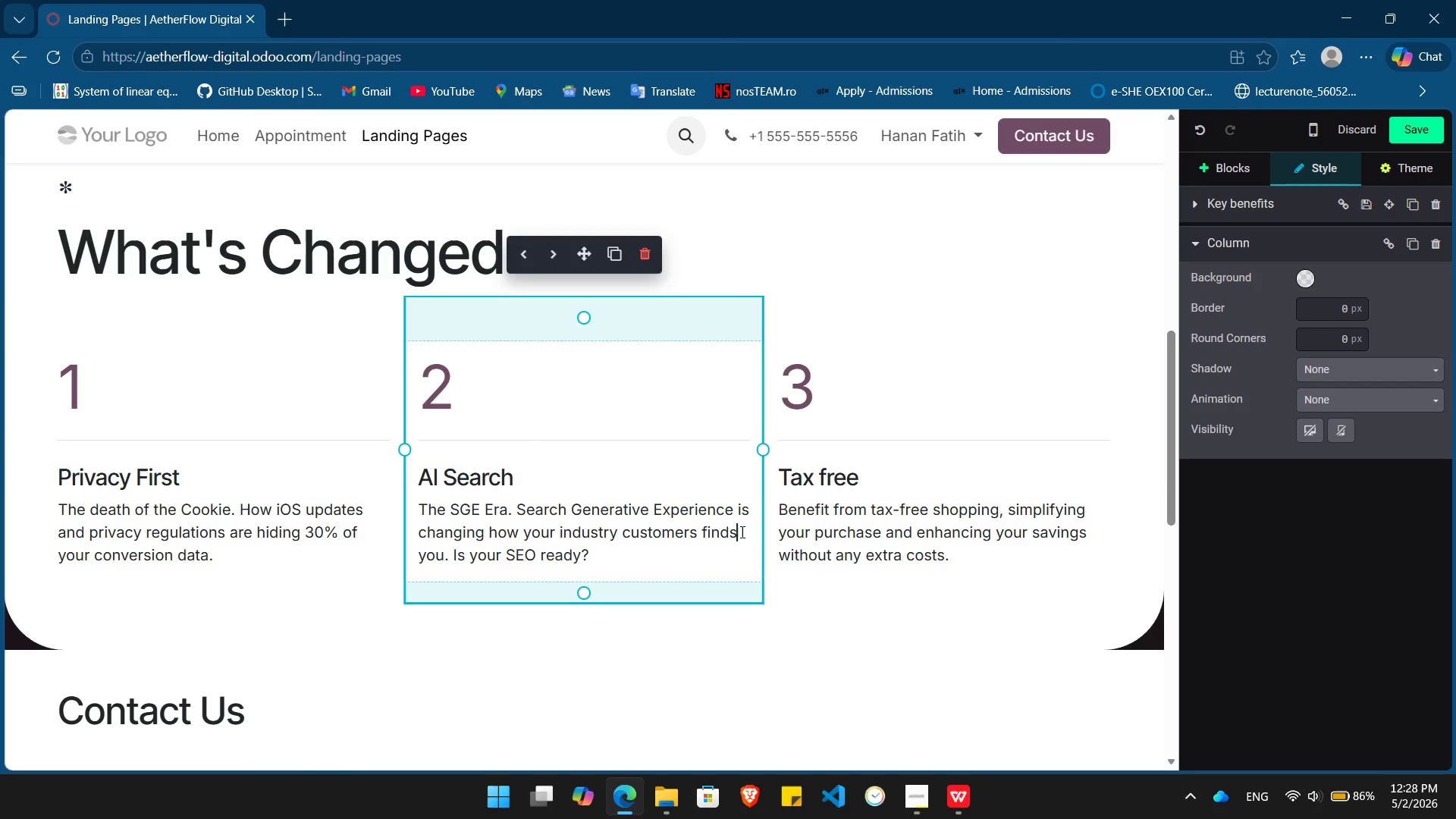 
key(Backspace)
 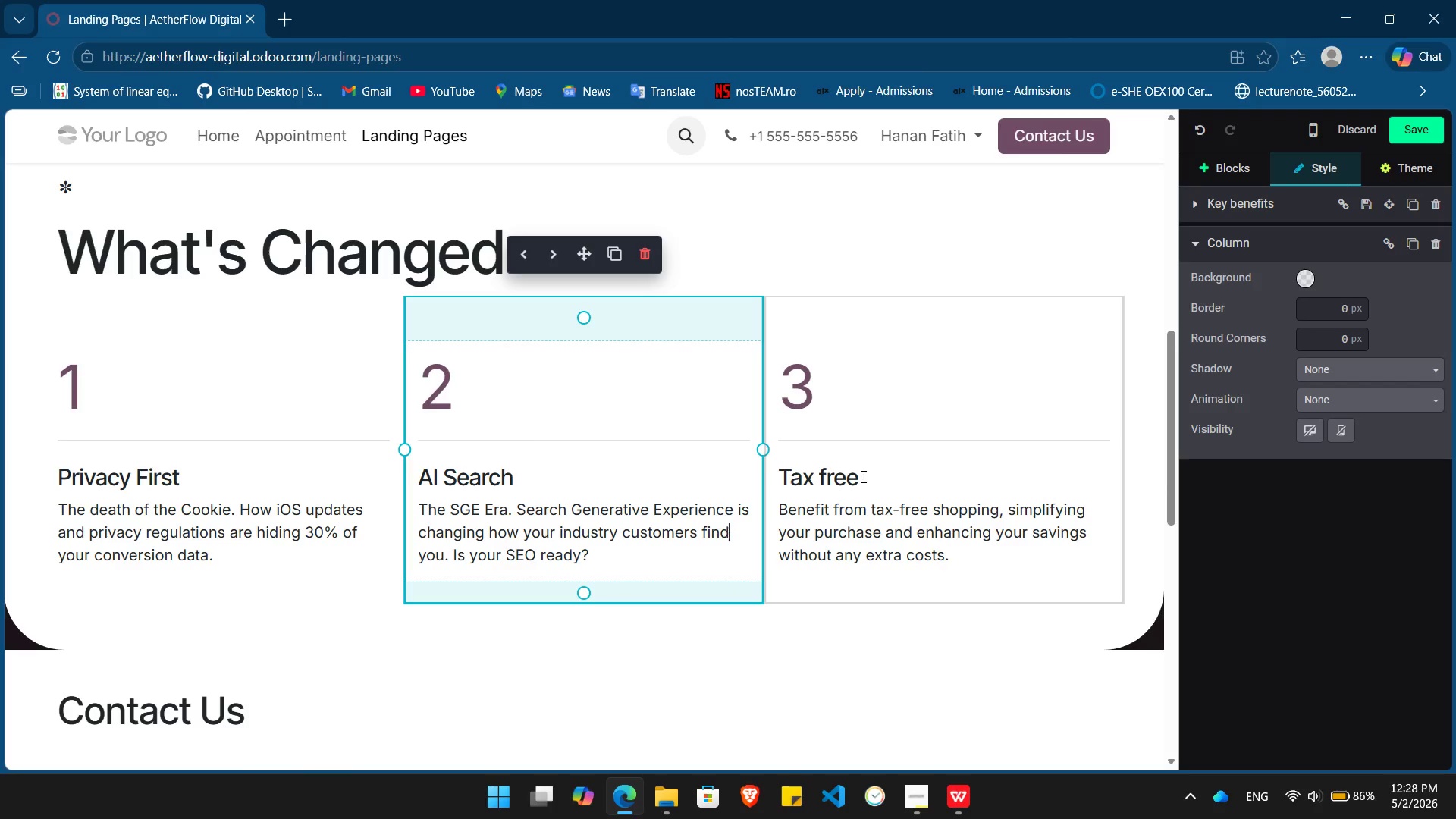 
double_click([862, 476])
 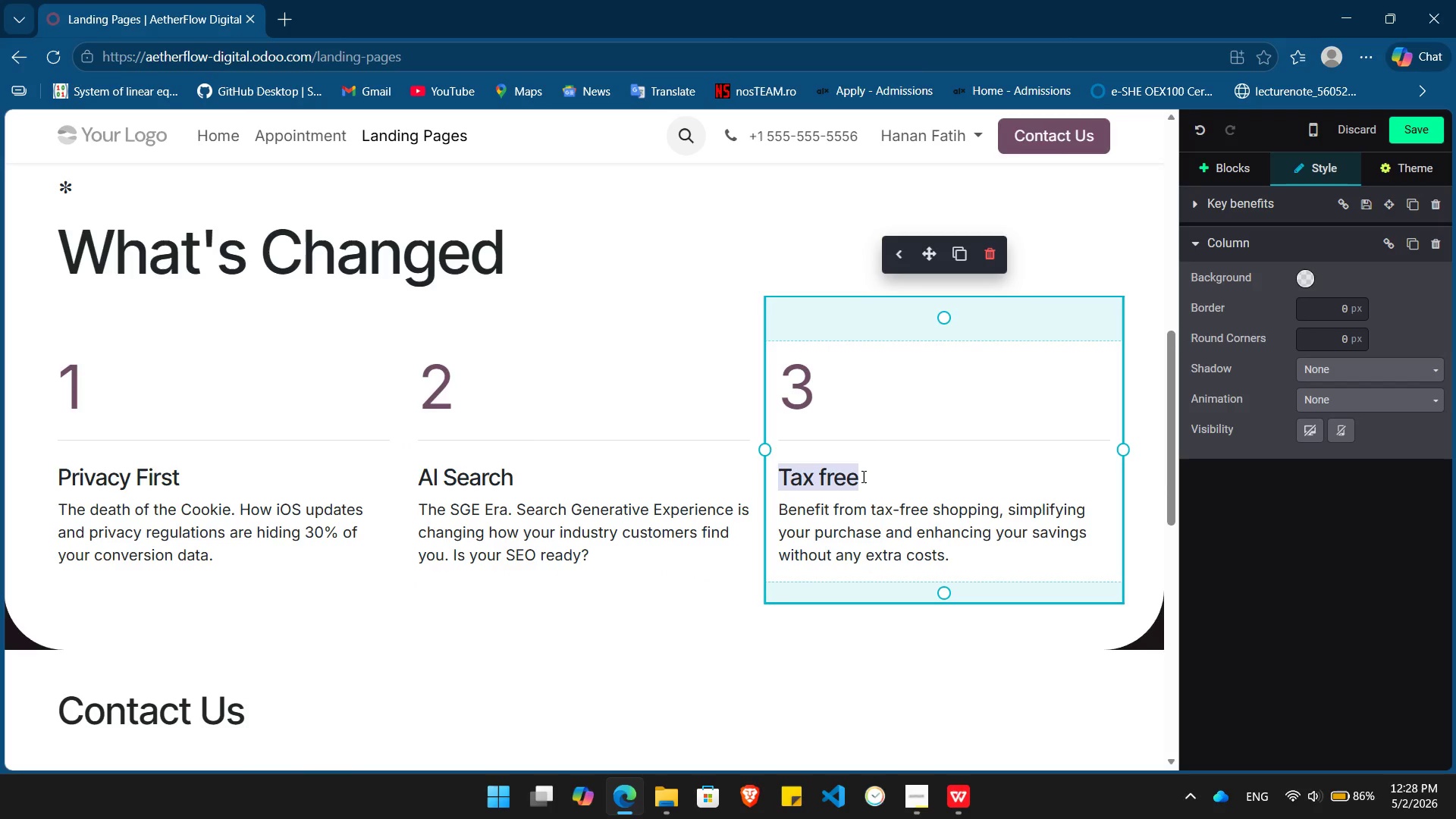 
triple_click([862, 476])
 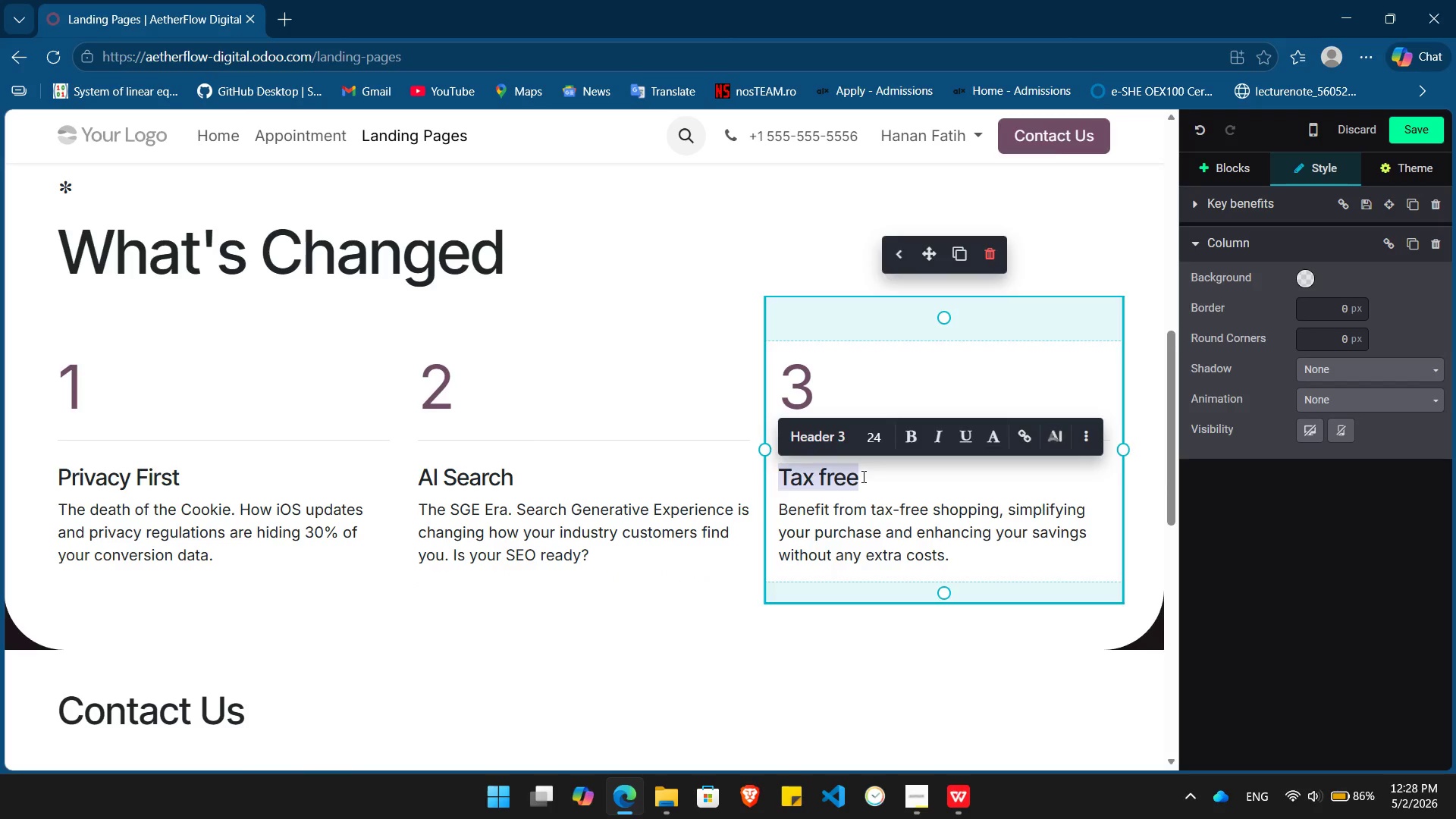 
key(Backspace)
type(Performance Gaps)
 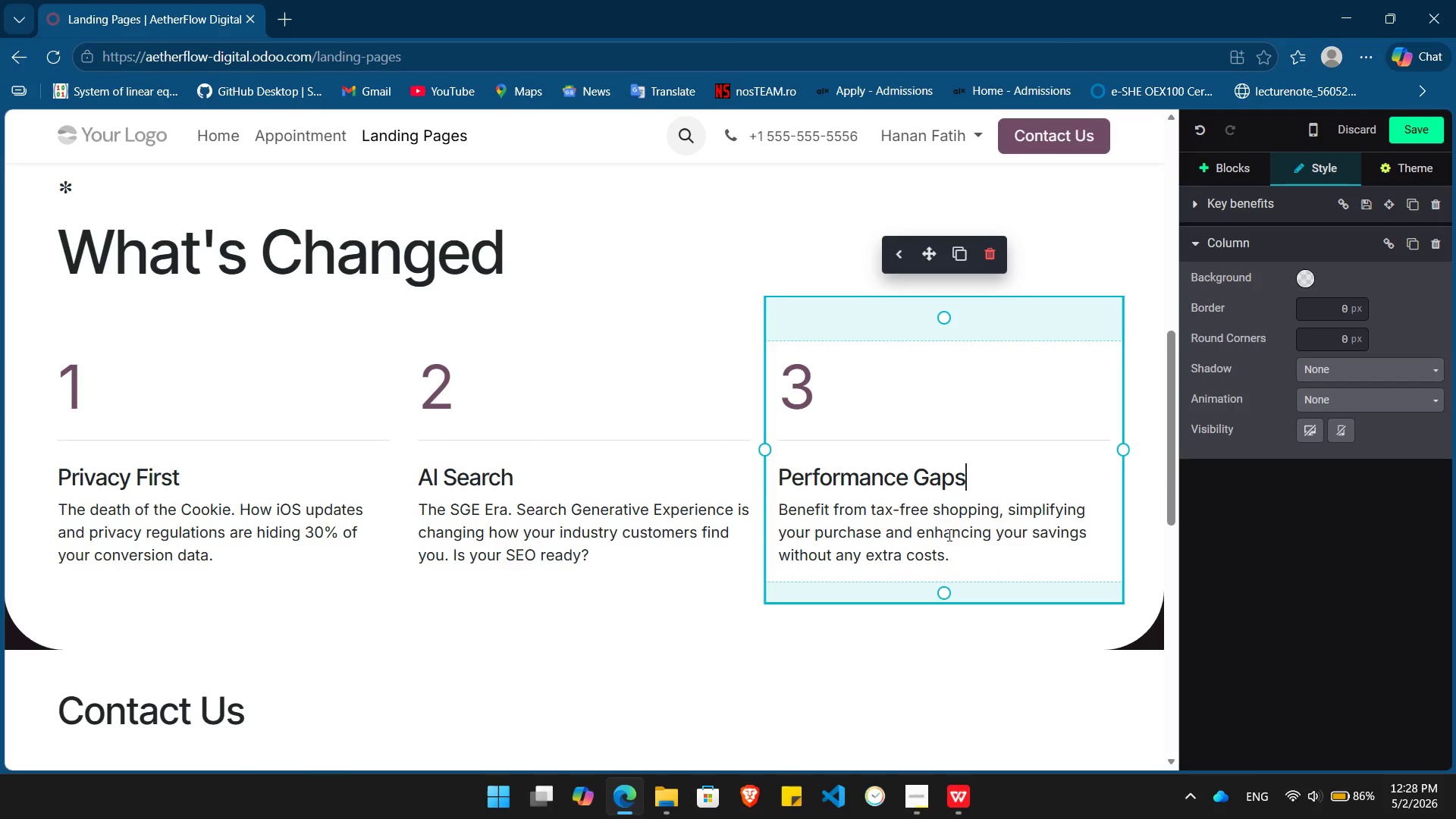 
double_click([957, 556])
 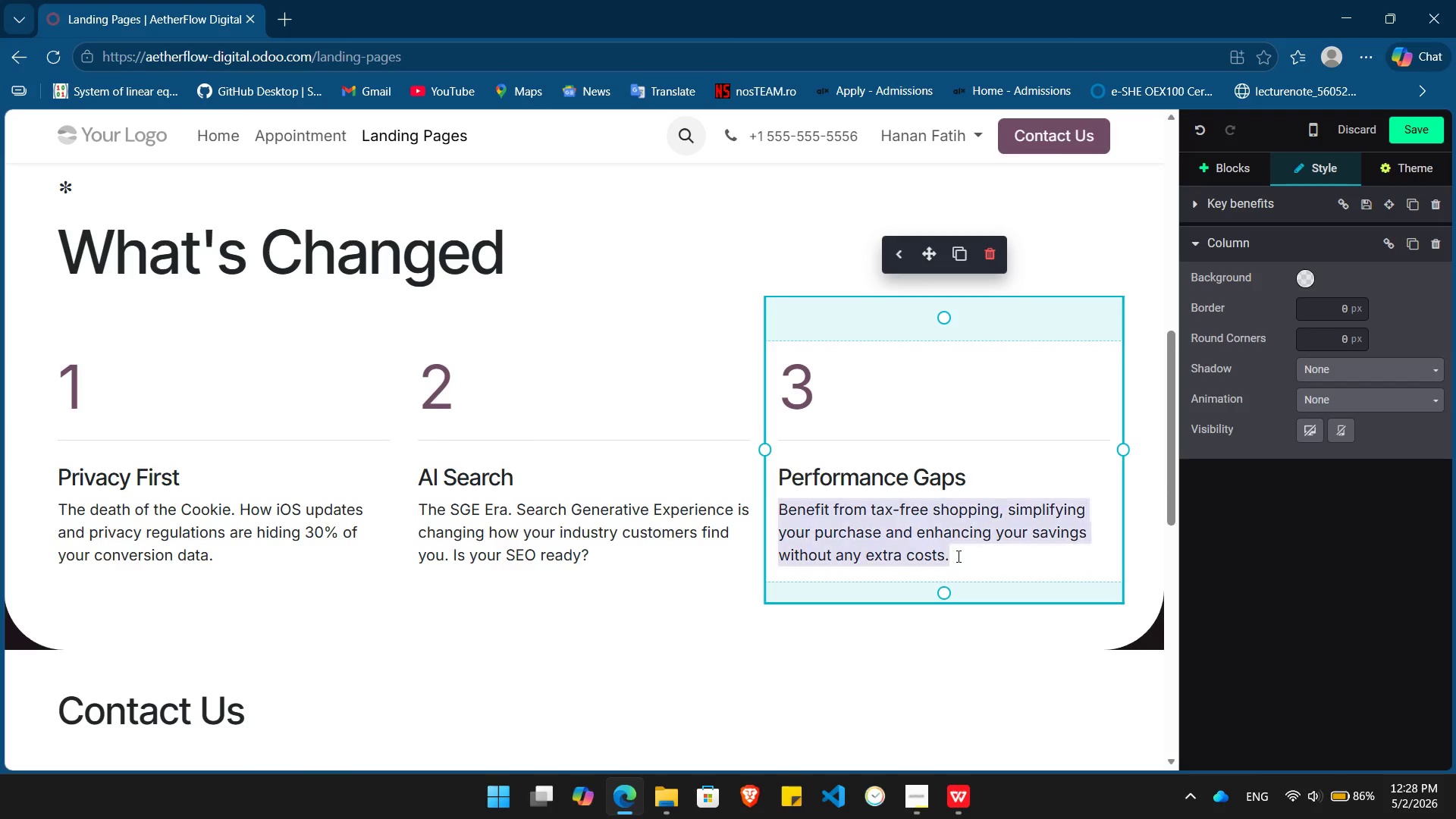 
triple_click([957, 556])
 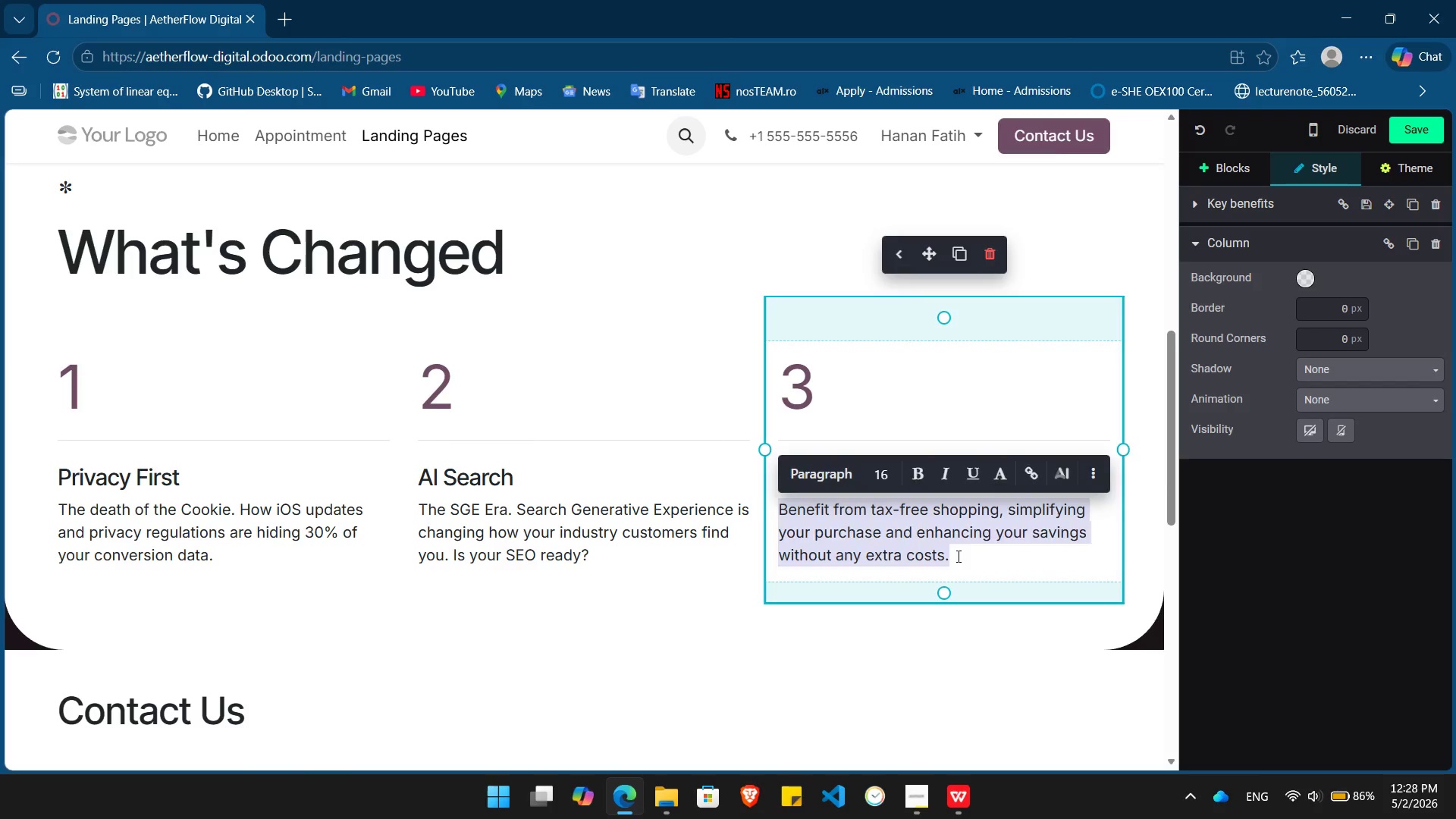 
key(Backspace)
type(Algorith Fatige. Why )
 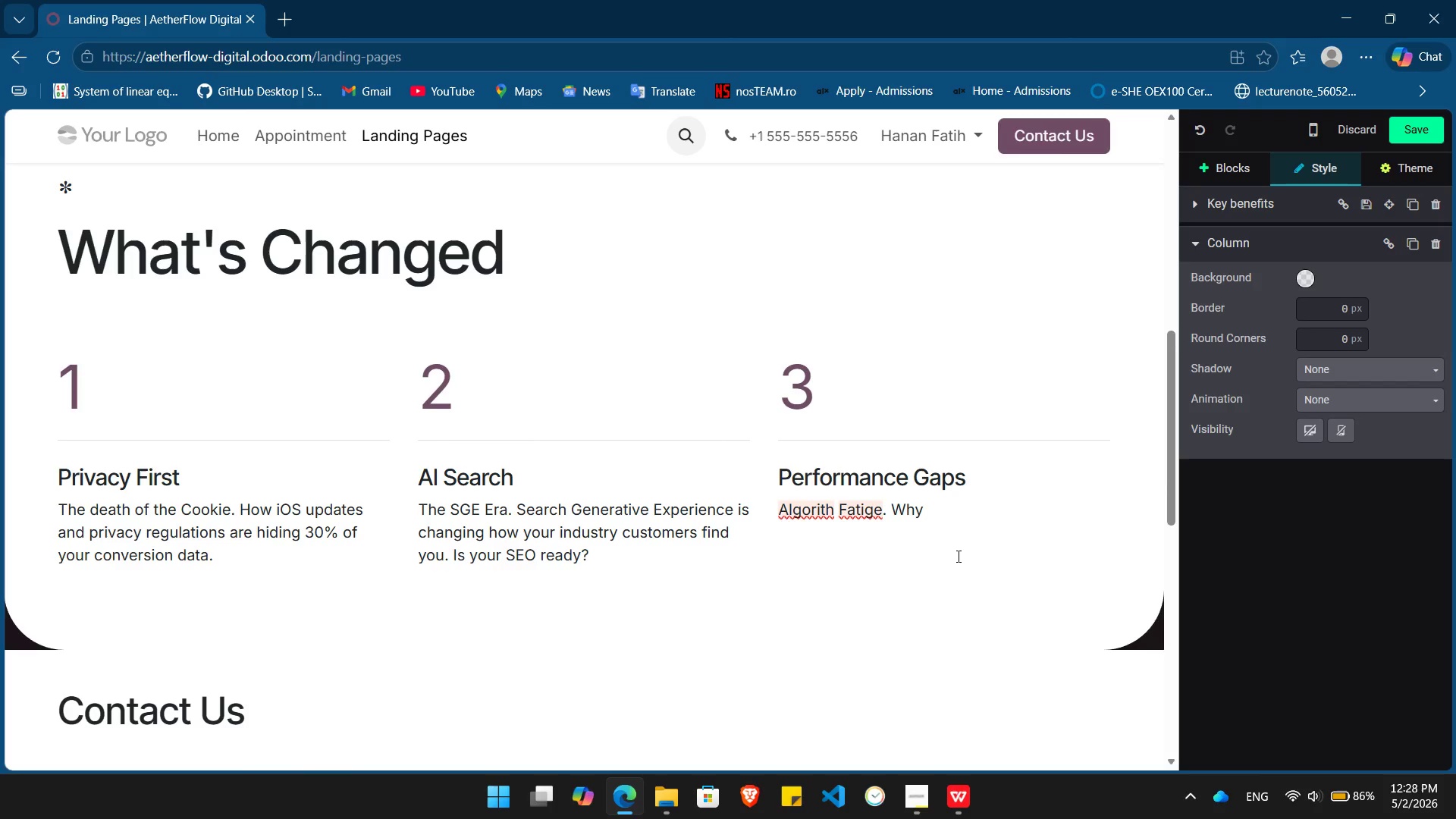 
left_click([805, 509])
 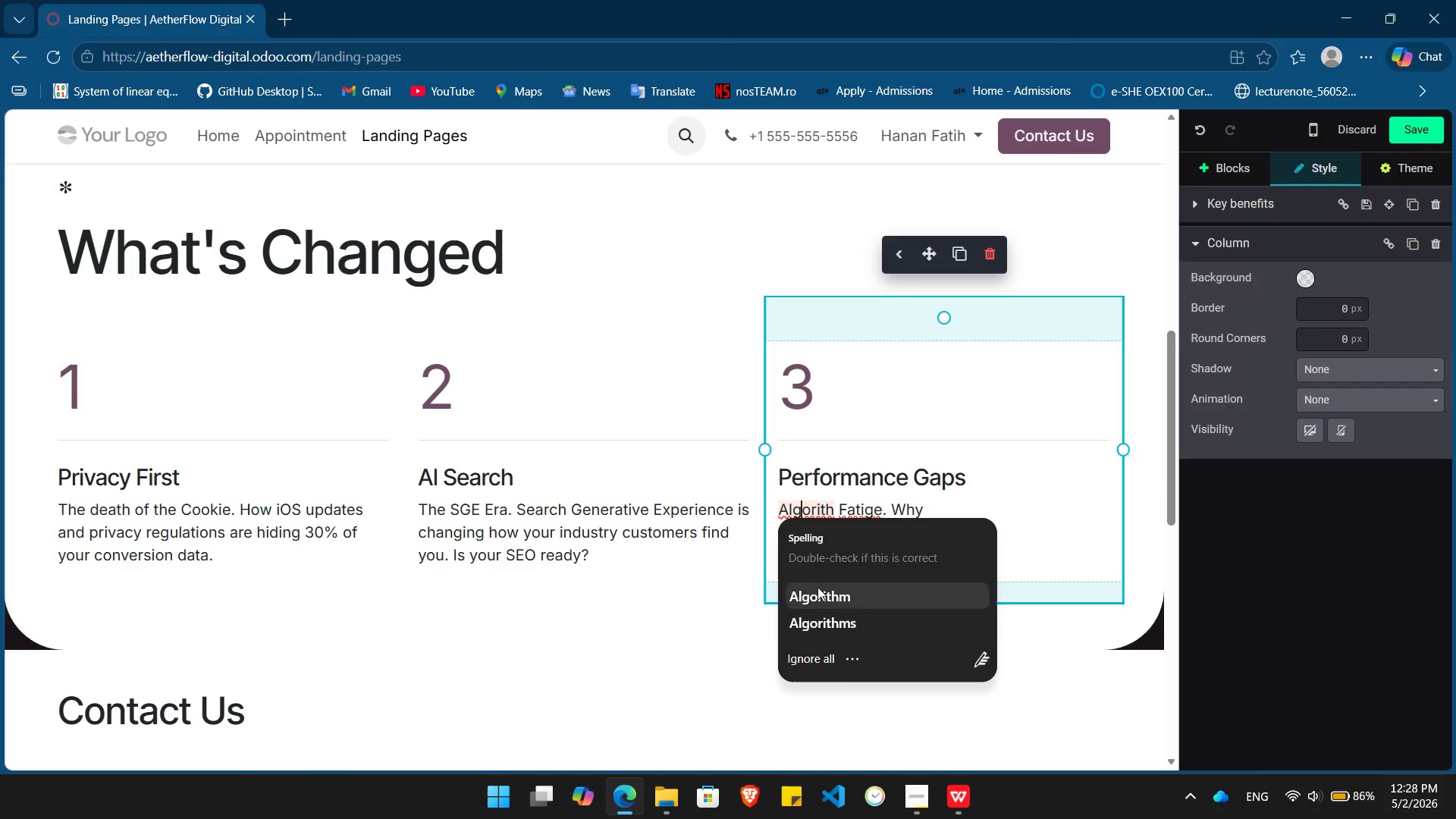 
left_click([819, 592])
 